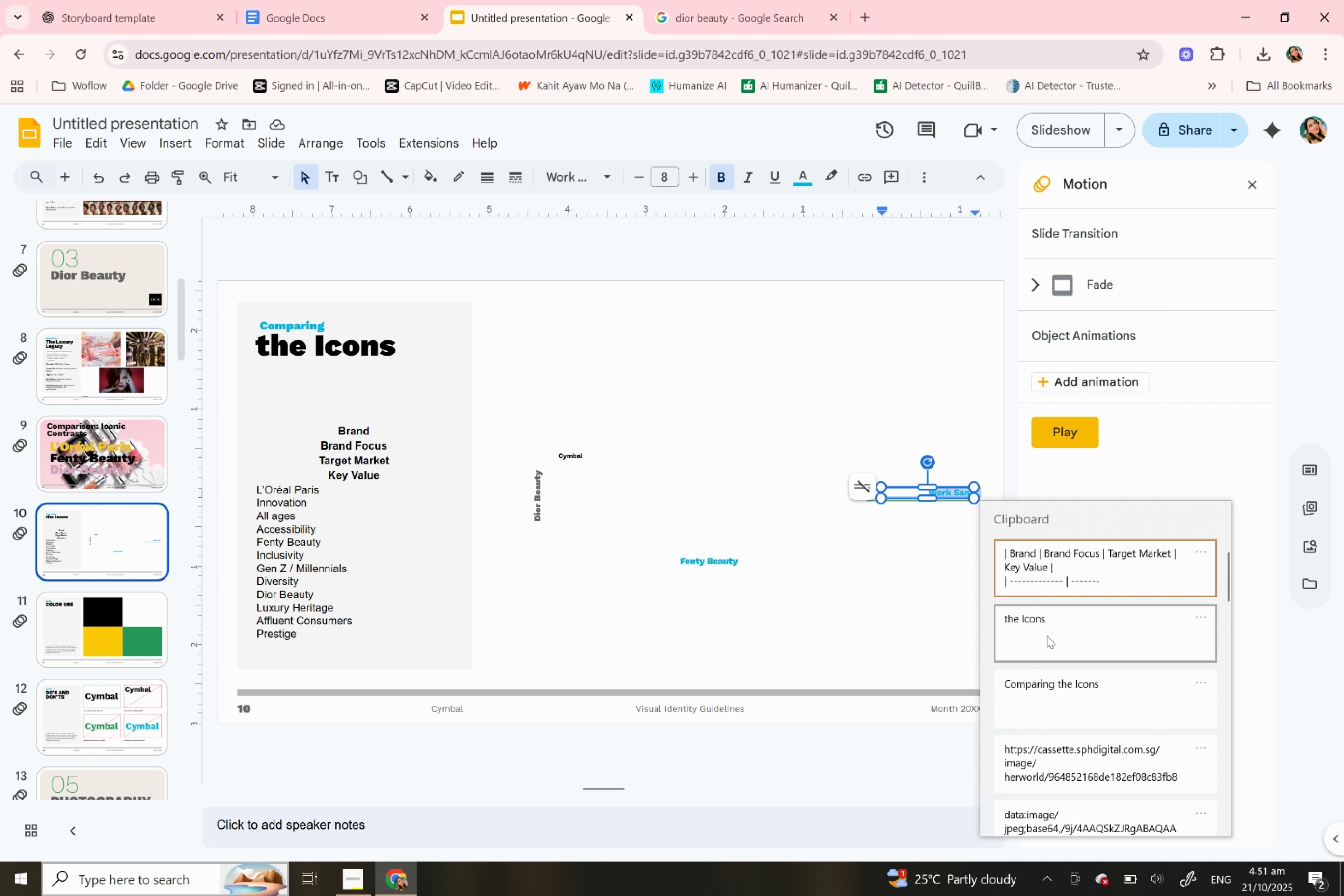 
scroll: coordinate [1046, 635], scroll_direction: down, amount: 6.0
 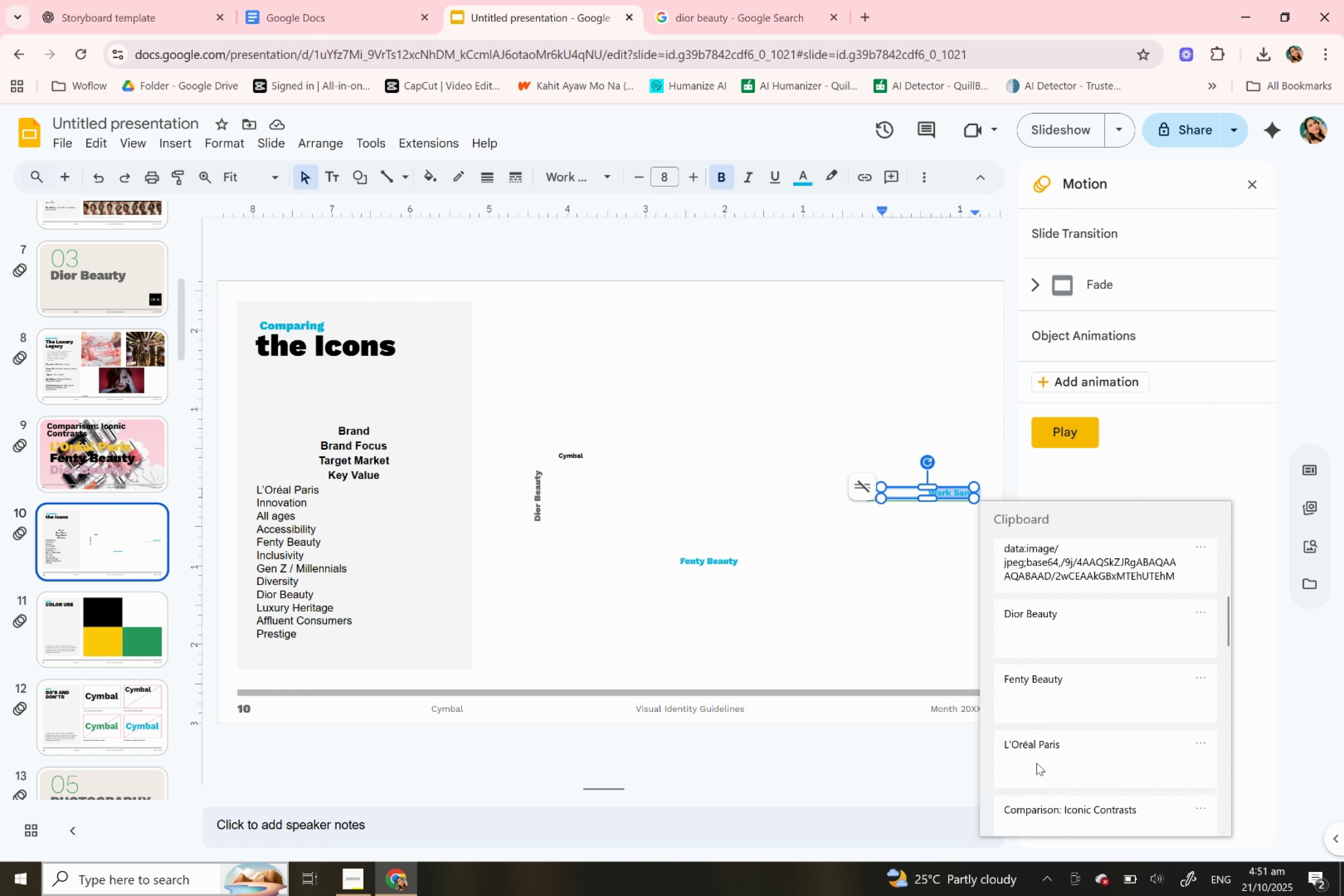 
left_click([1036, 762])
 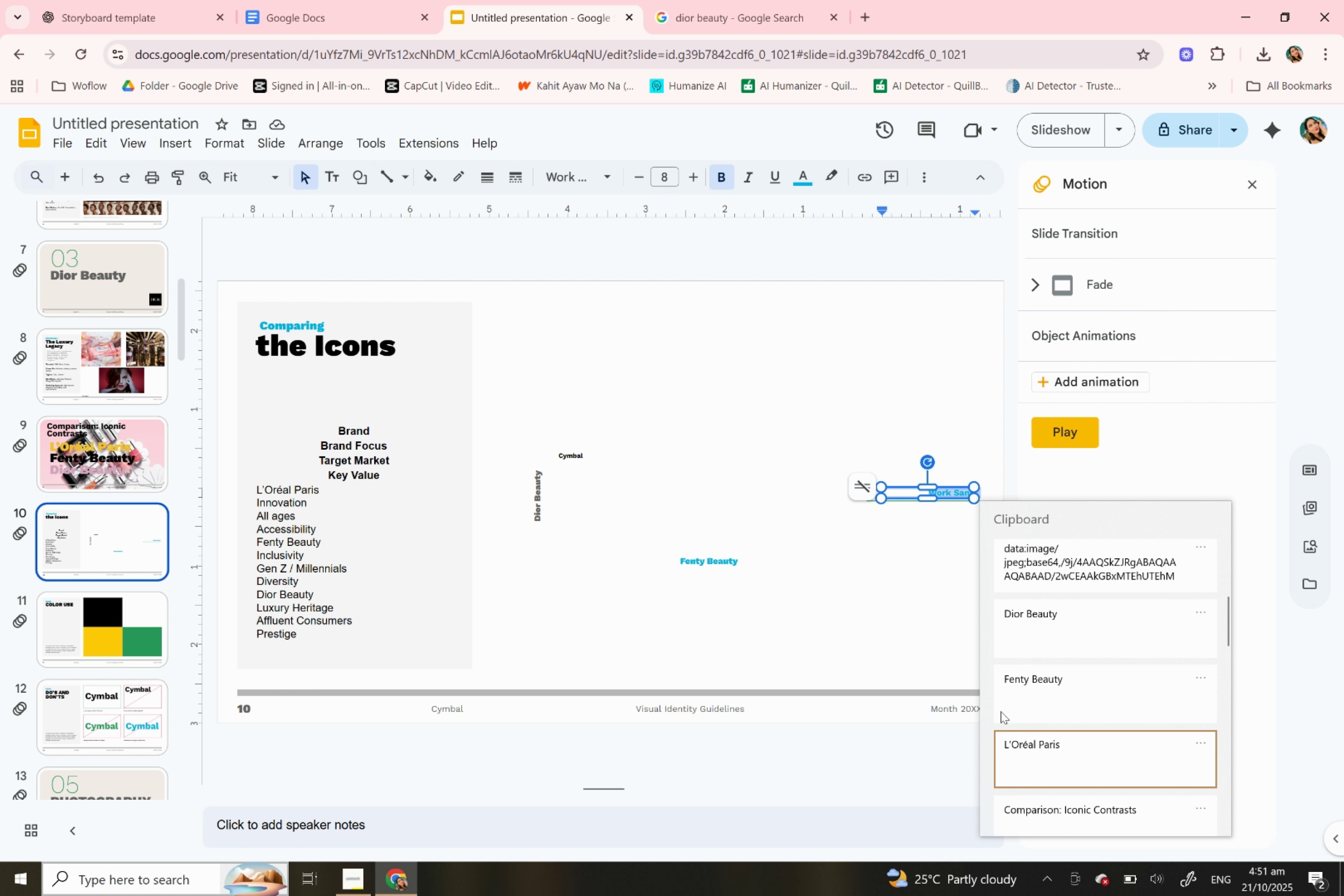 
key(Control+ControlLeft)
 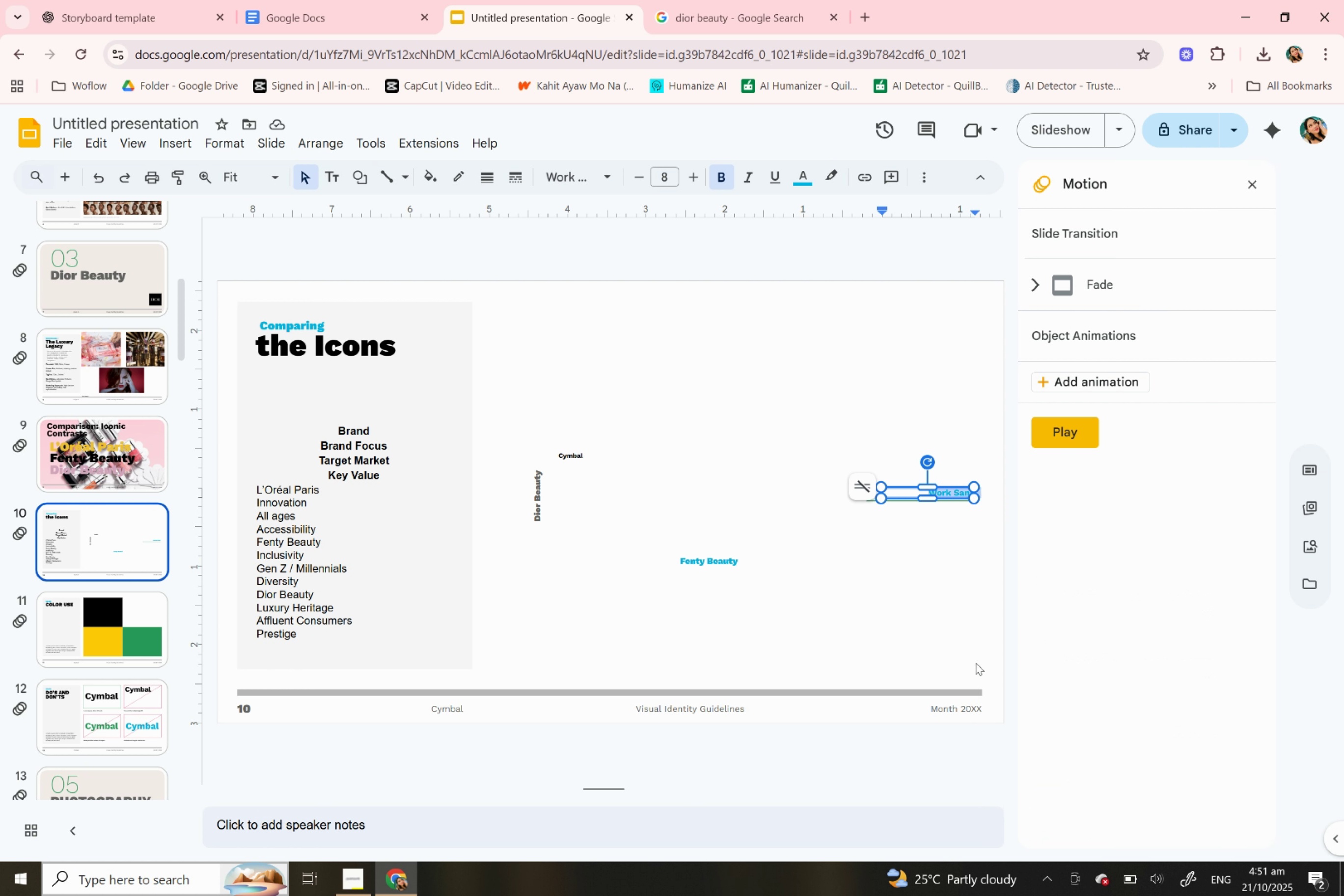 
key(Control+V)
 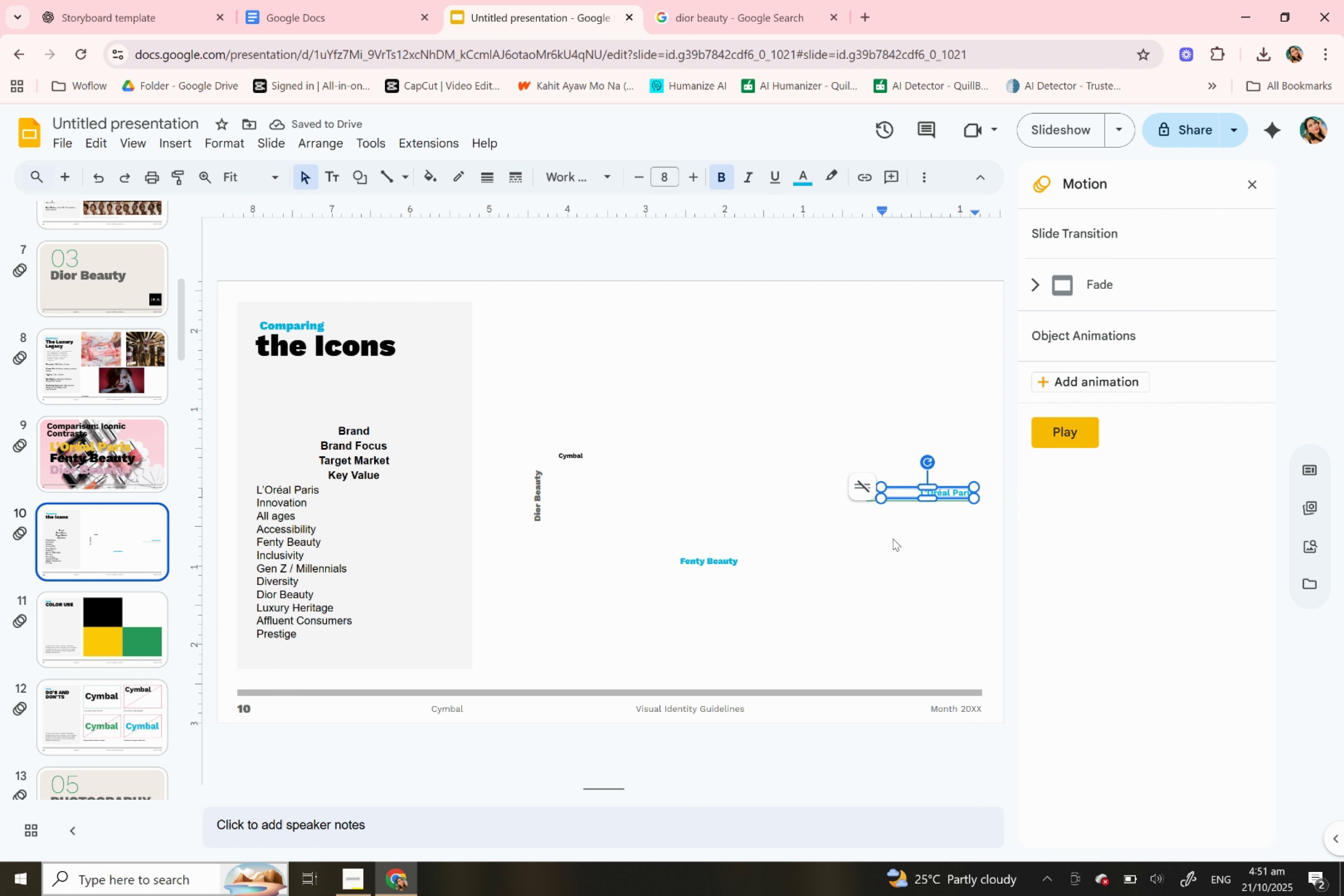 
left_click([892, 538])
 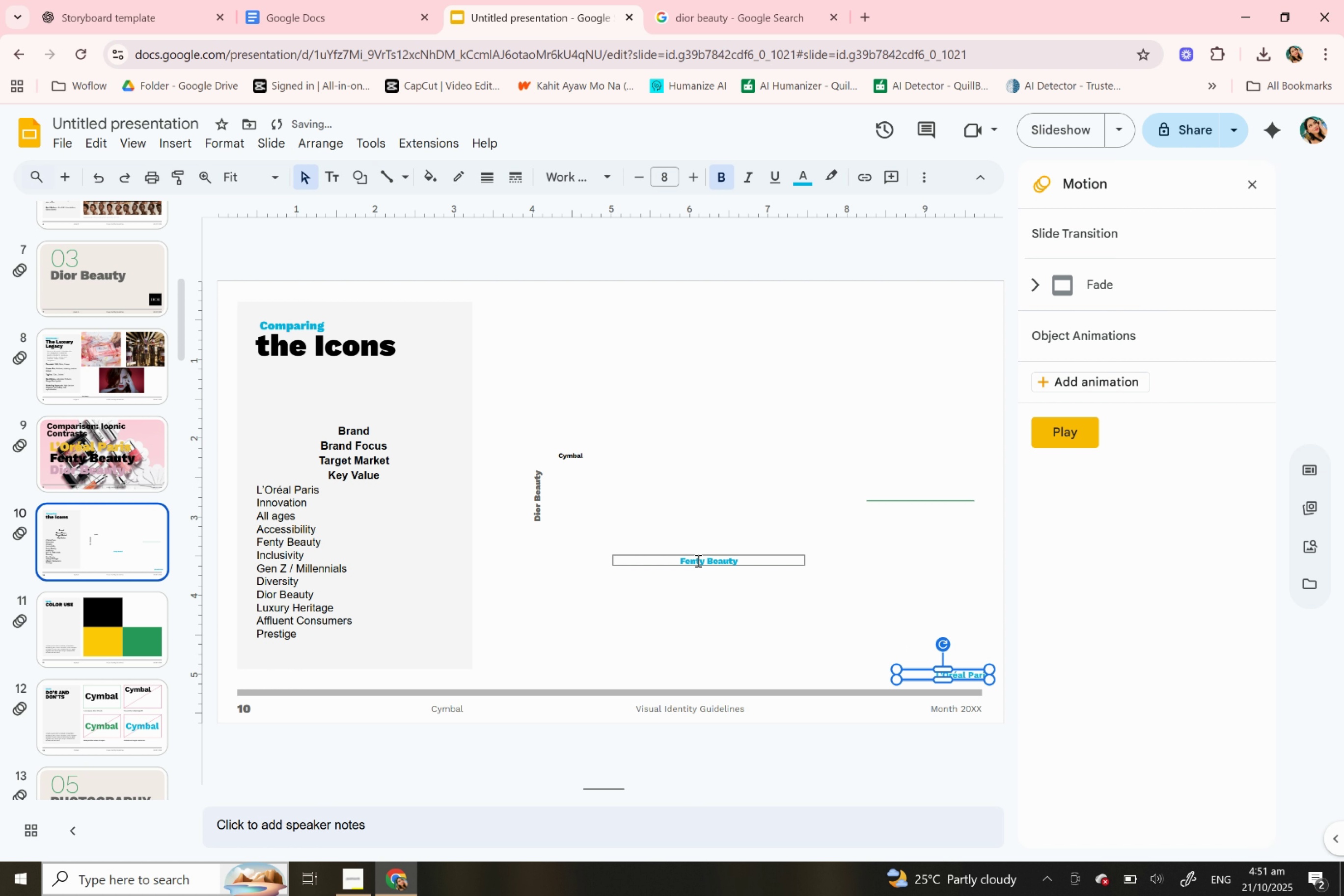 
wait(8.5)
 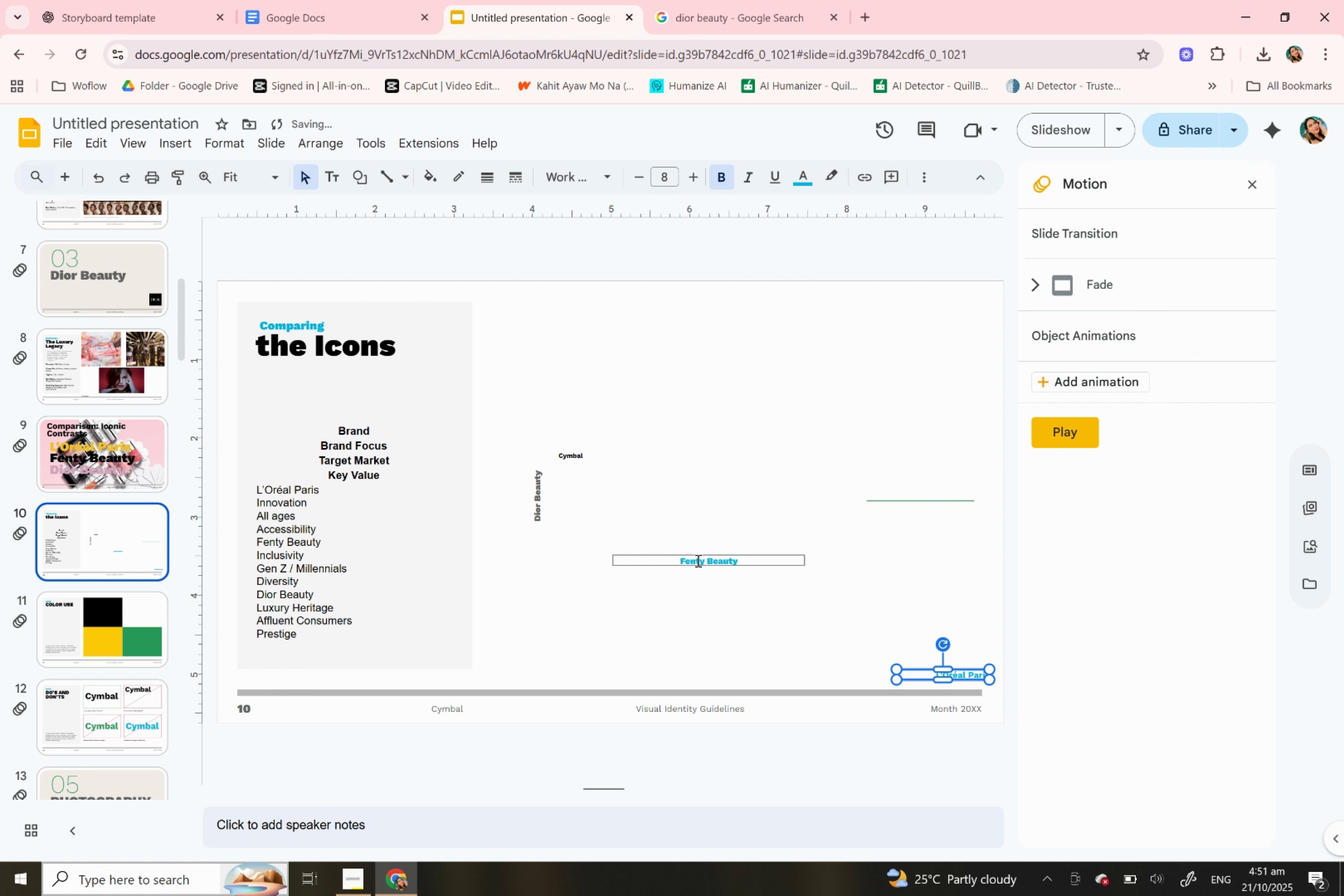 
left_click([540, 485])
 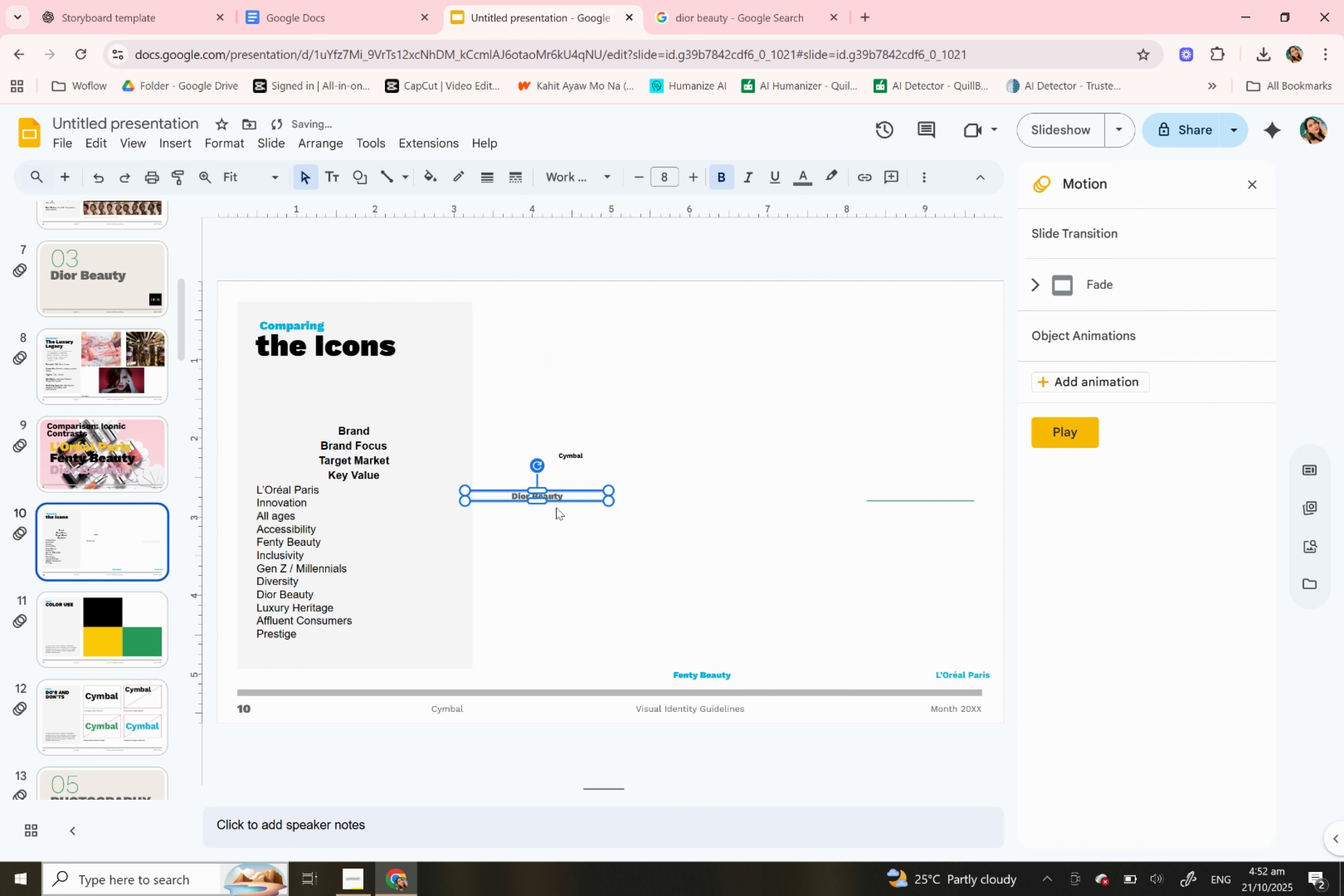 
wait(9.73)
 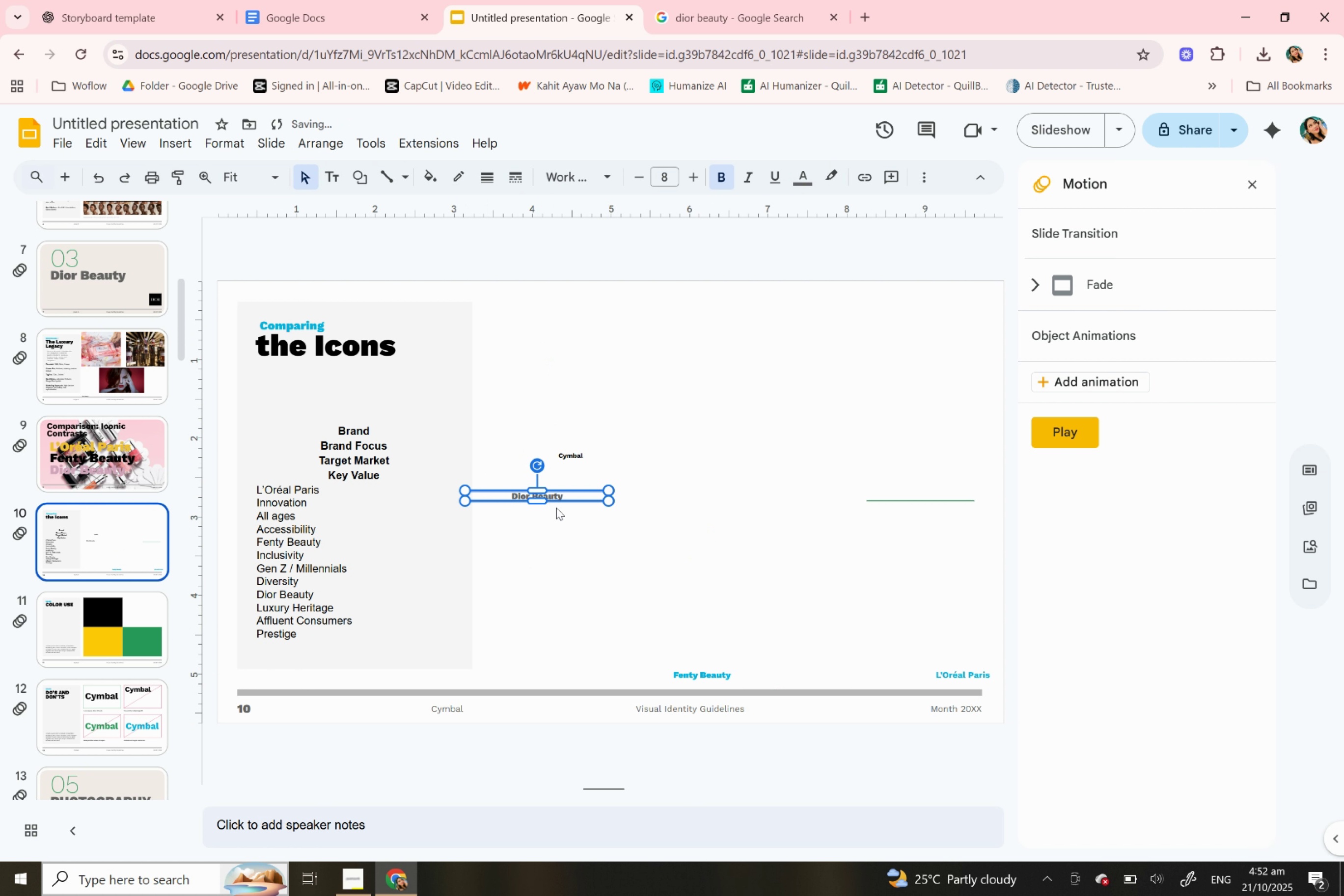 
double_click([573, 455])
 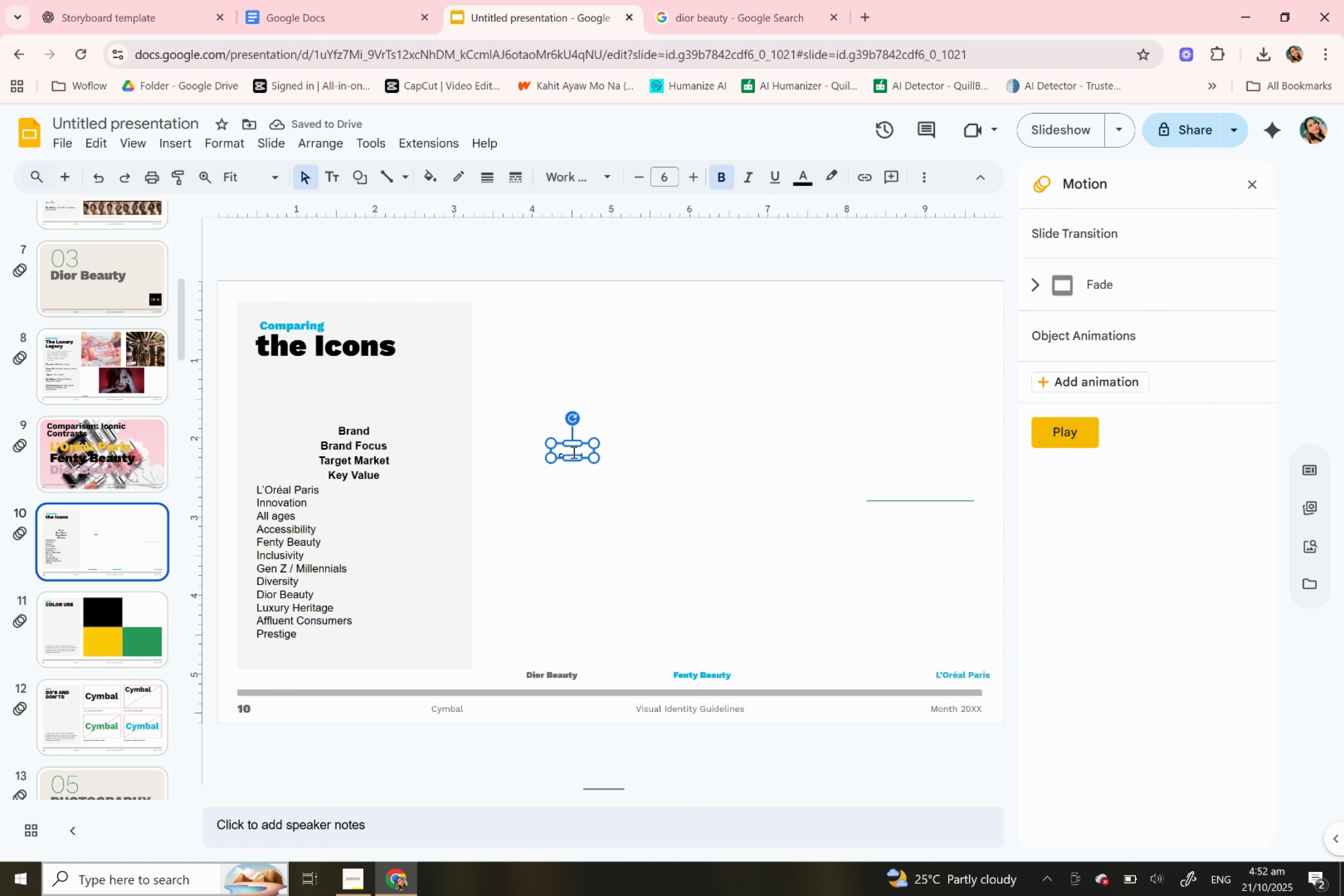 
right_click([573, 452])
 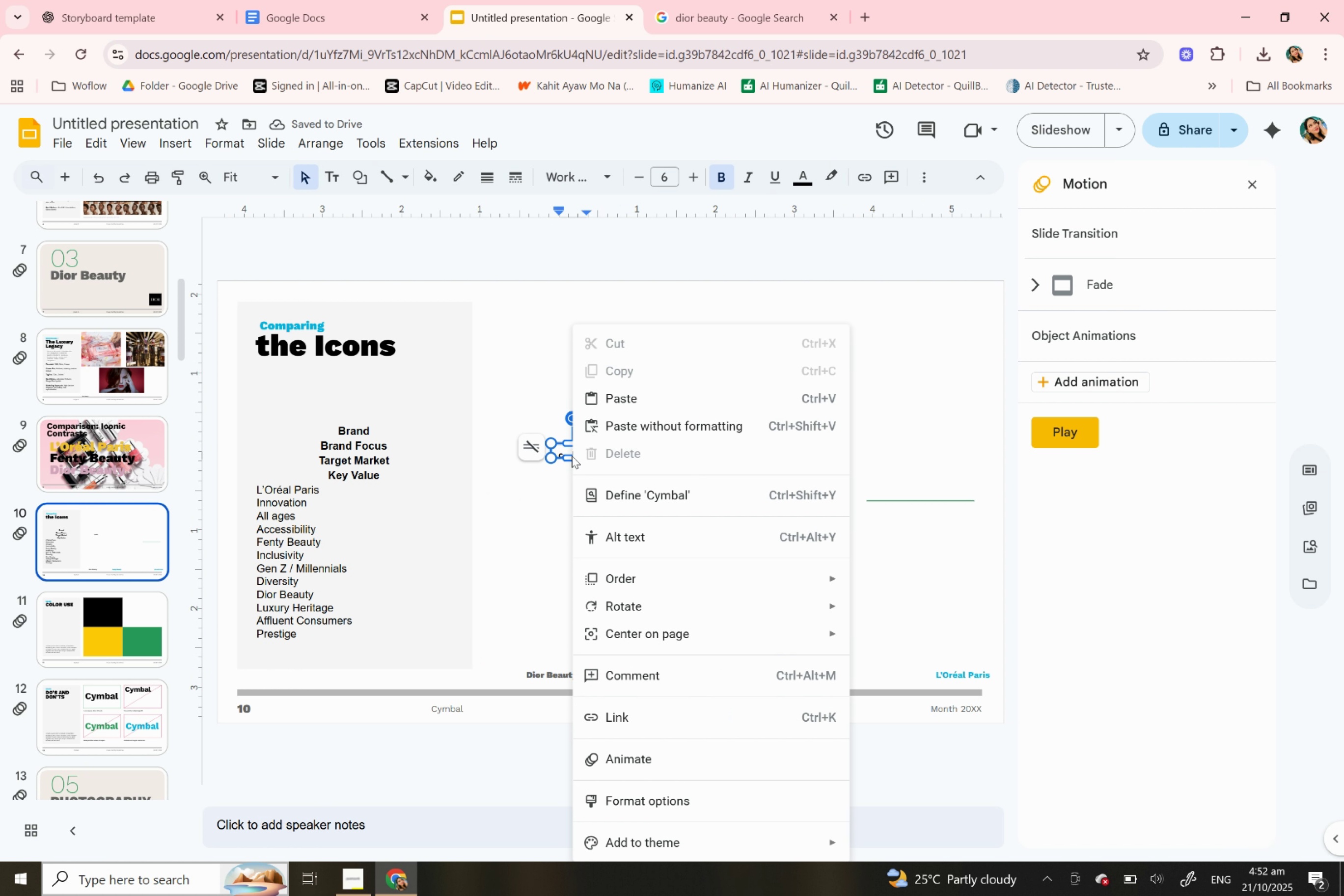 
double_click([573, 452])
 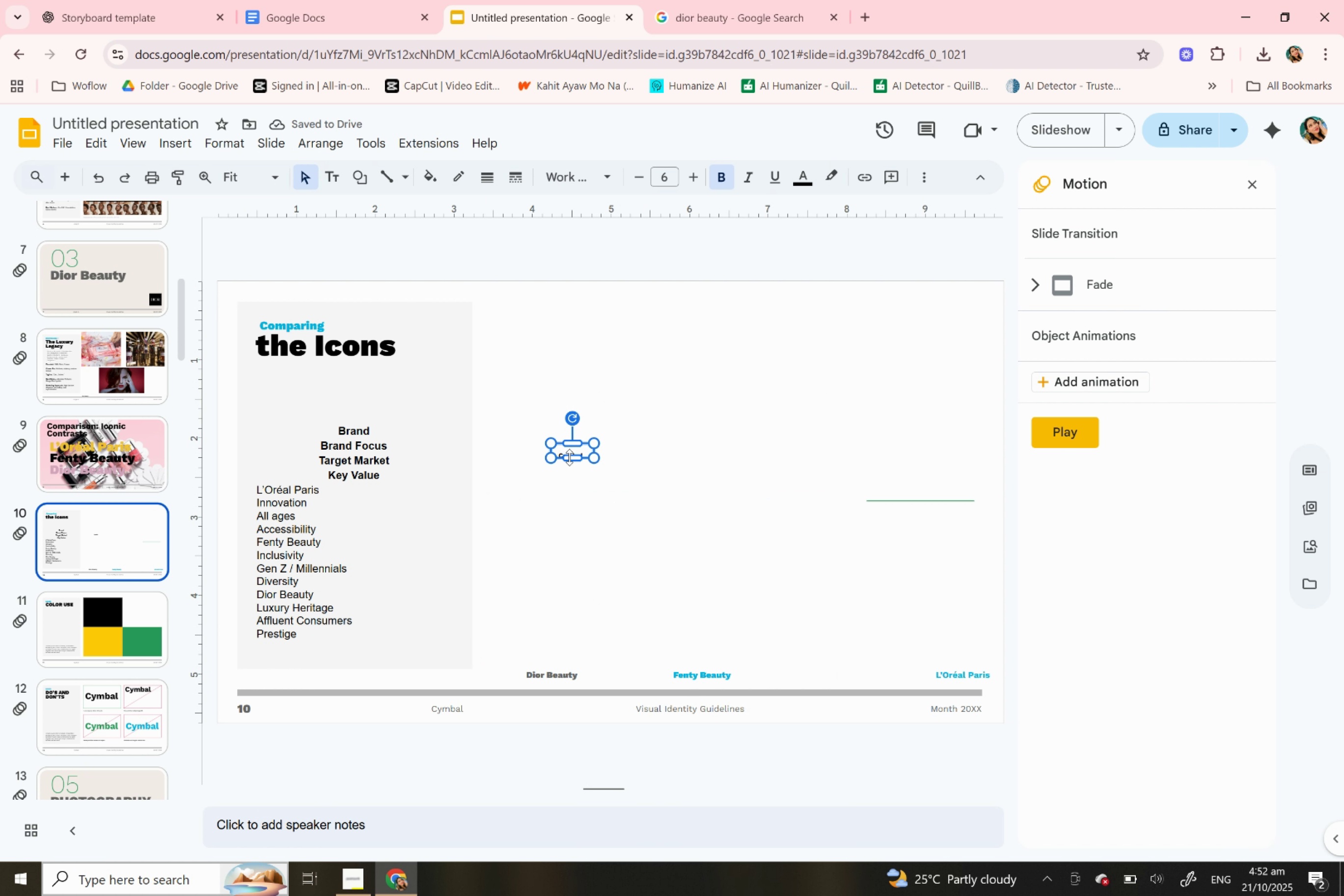 
double_click([569, 457])
 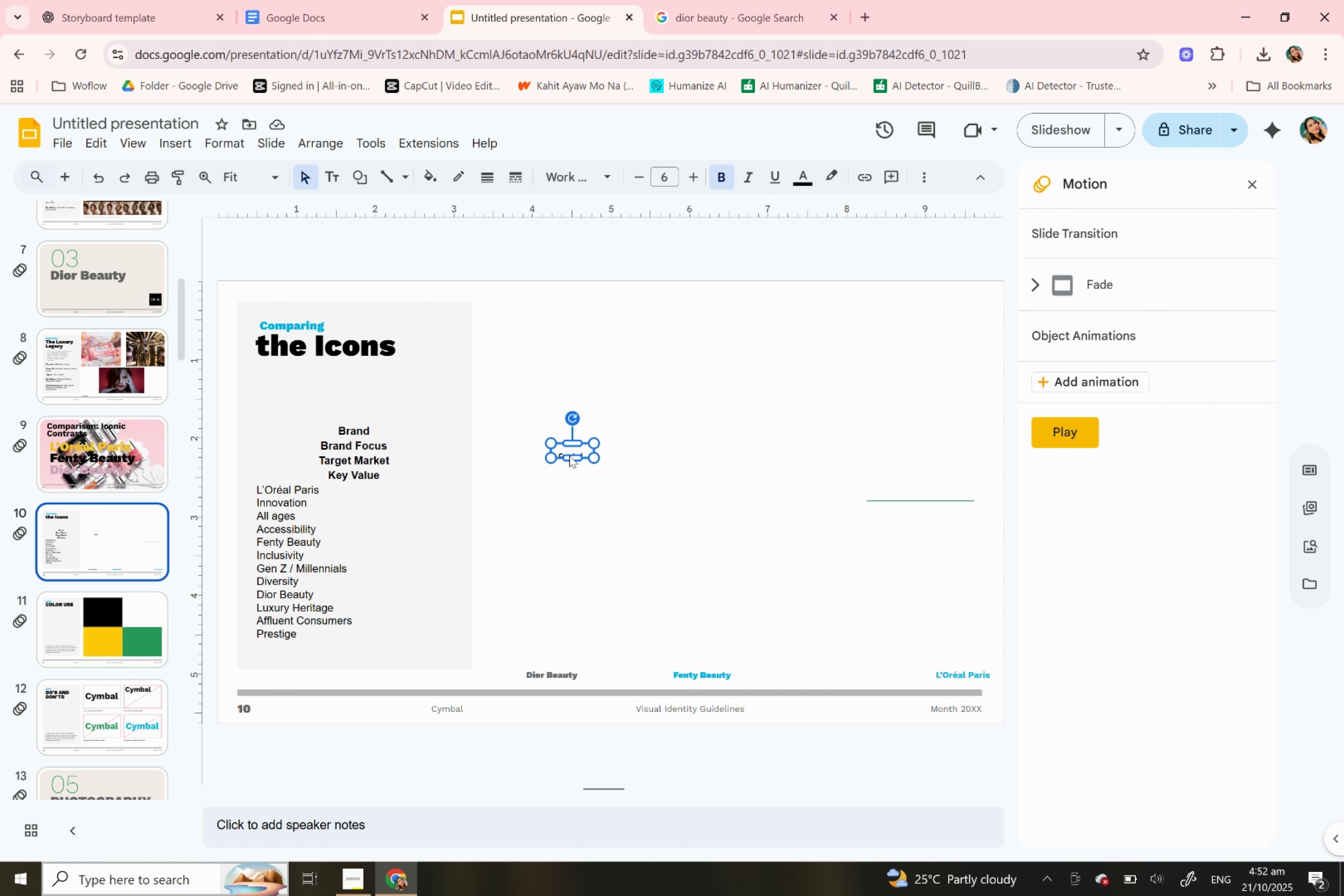 
triple_click([569, 457])
 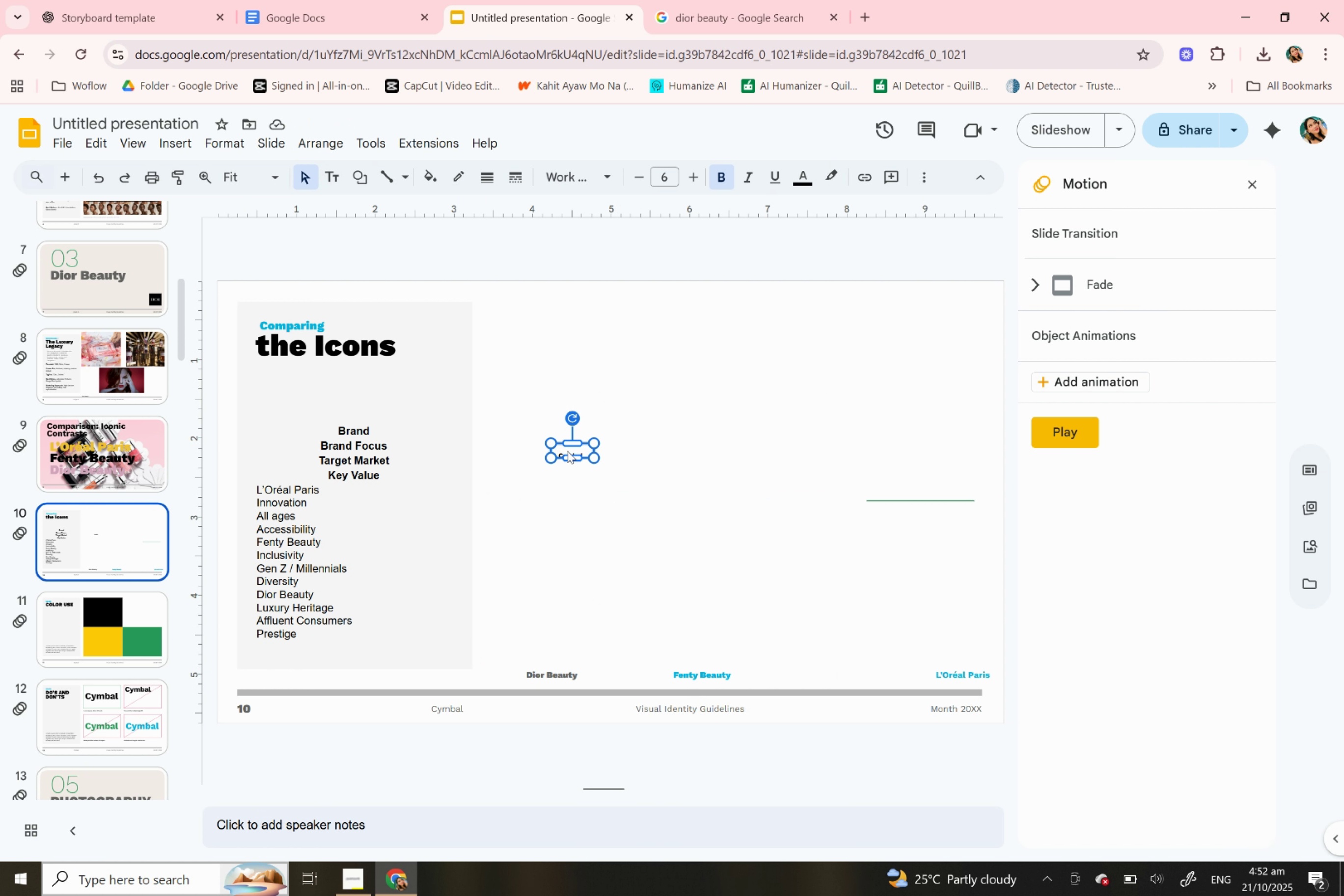 
double_click([567, 451])
 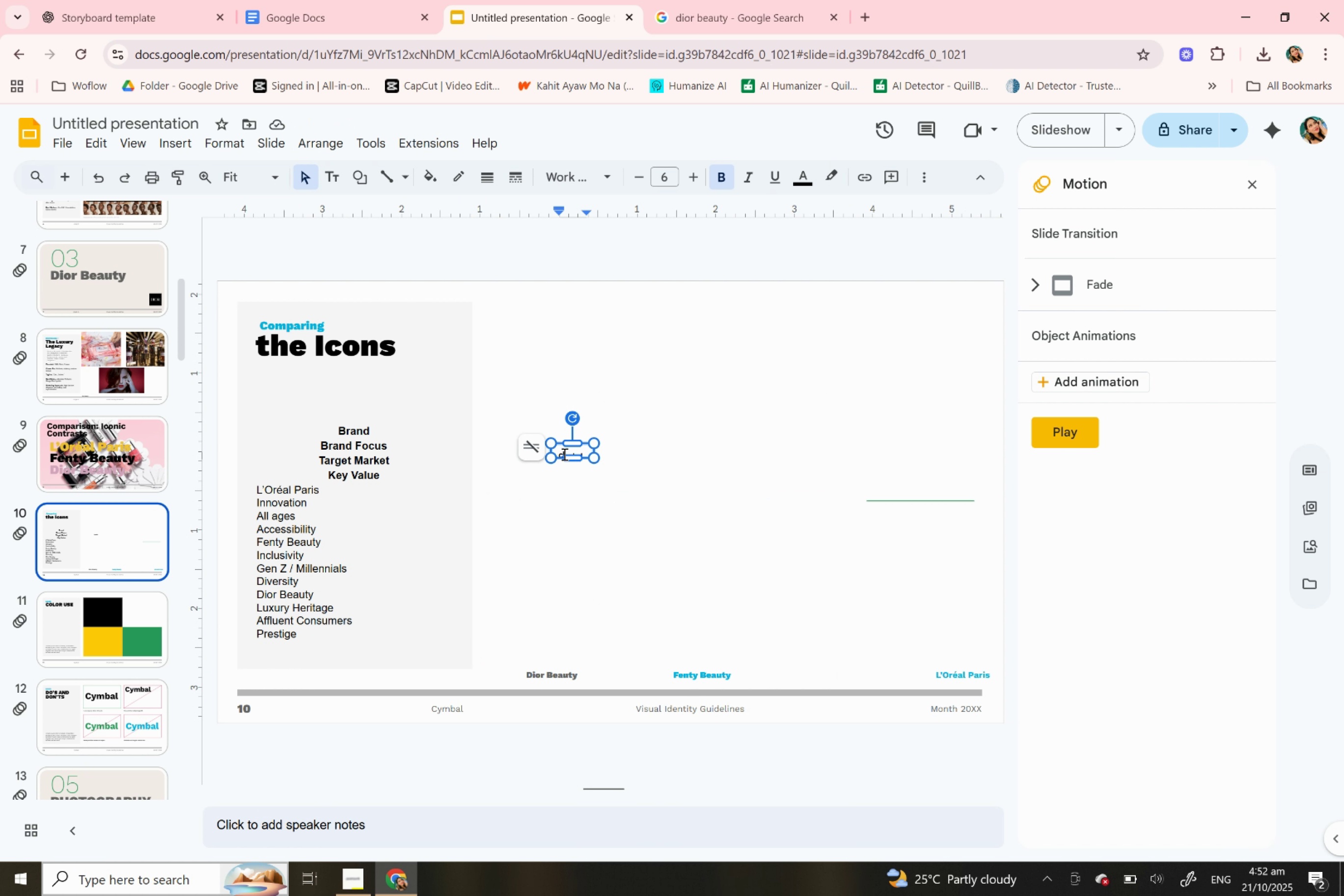 
double_click([563, 454])
 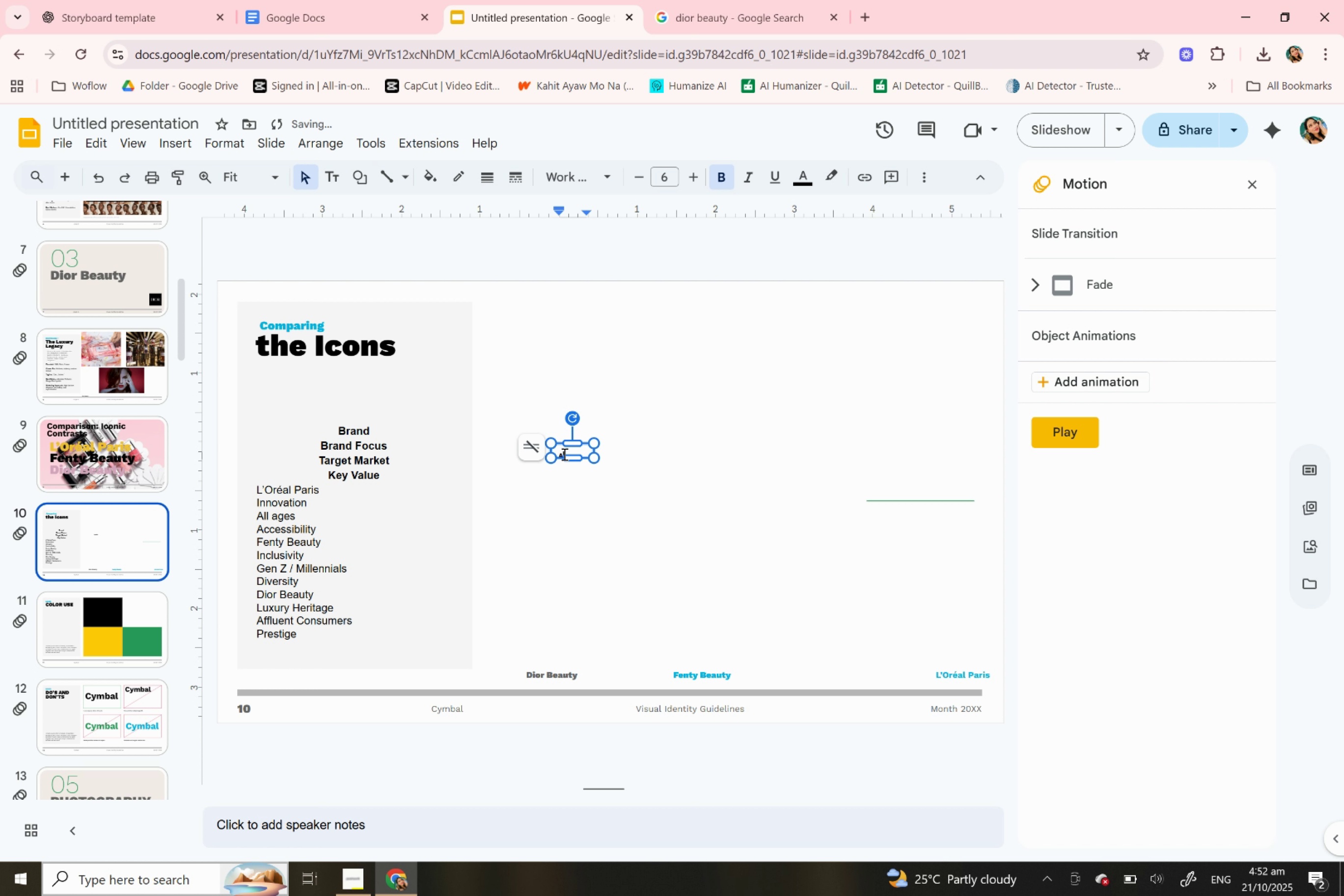 
triple_click([563, 454])
 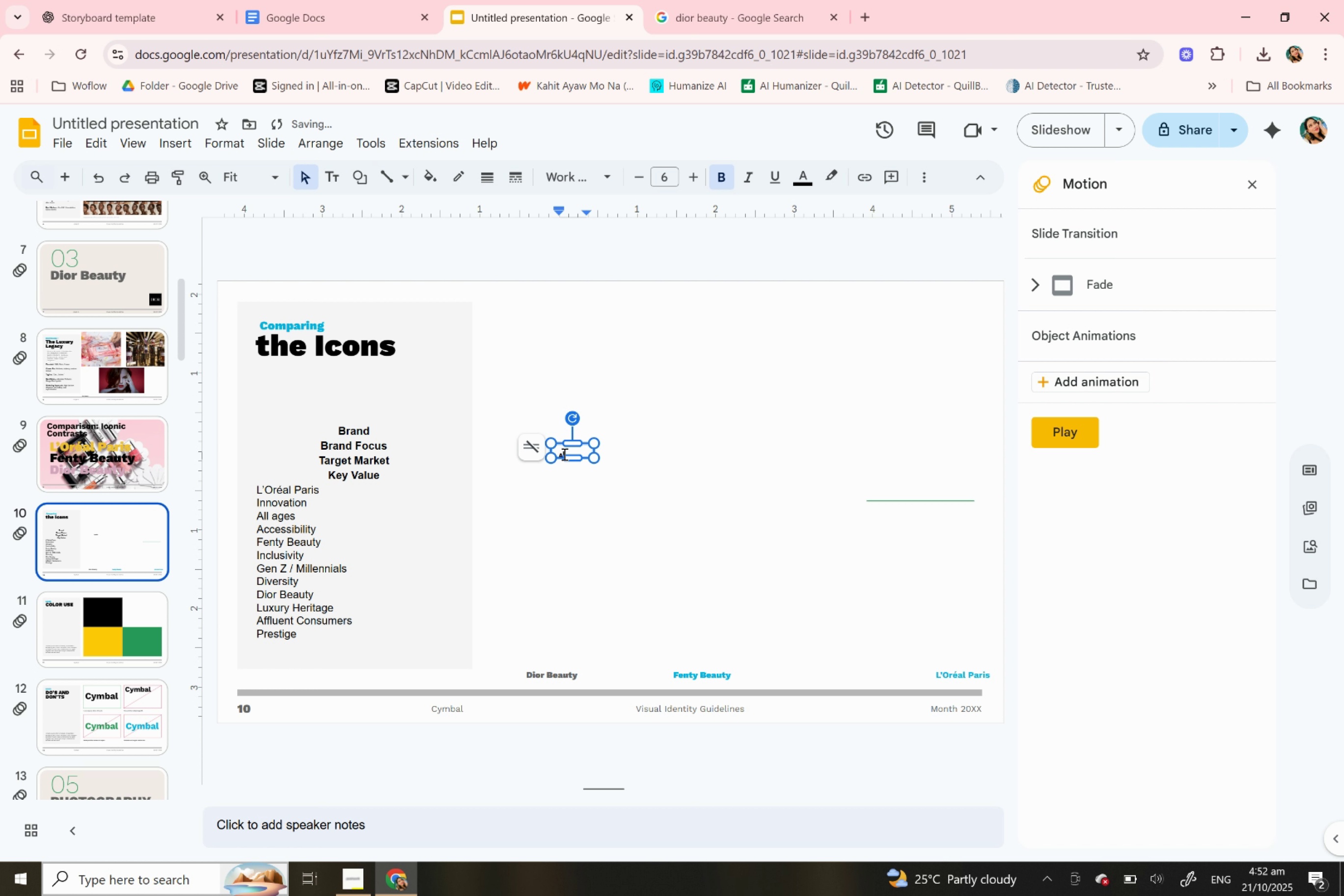 
type(Angel .)
key(Backspace)
key(Backspace)
type( B.)
 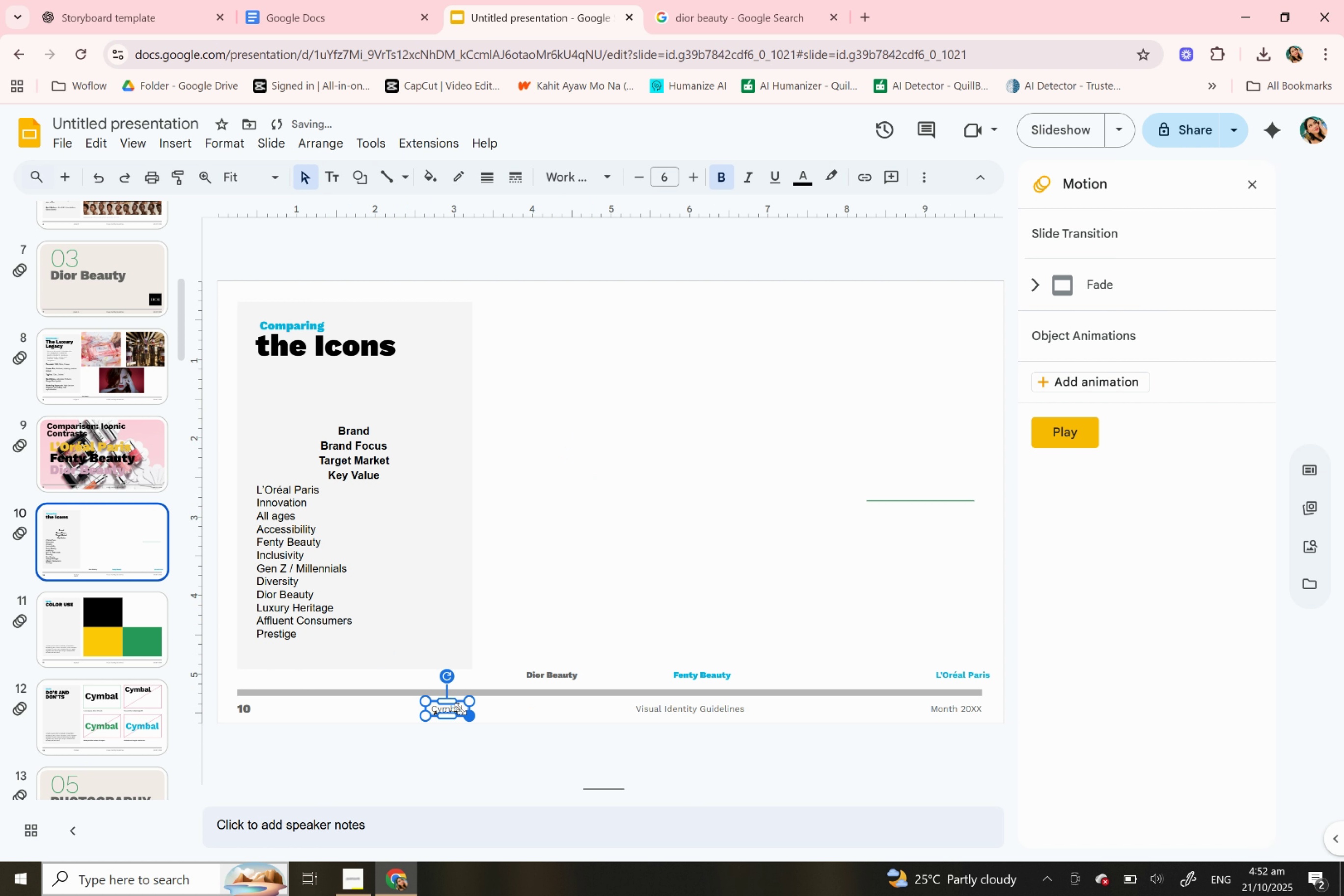 
wait(12.94)
 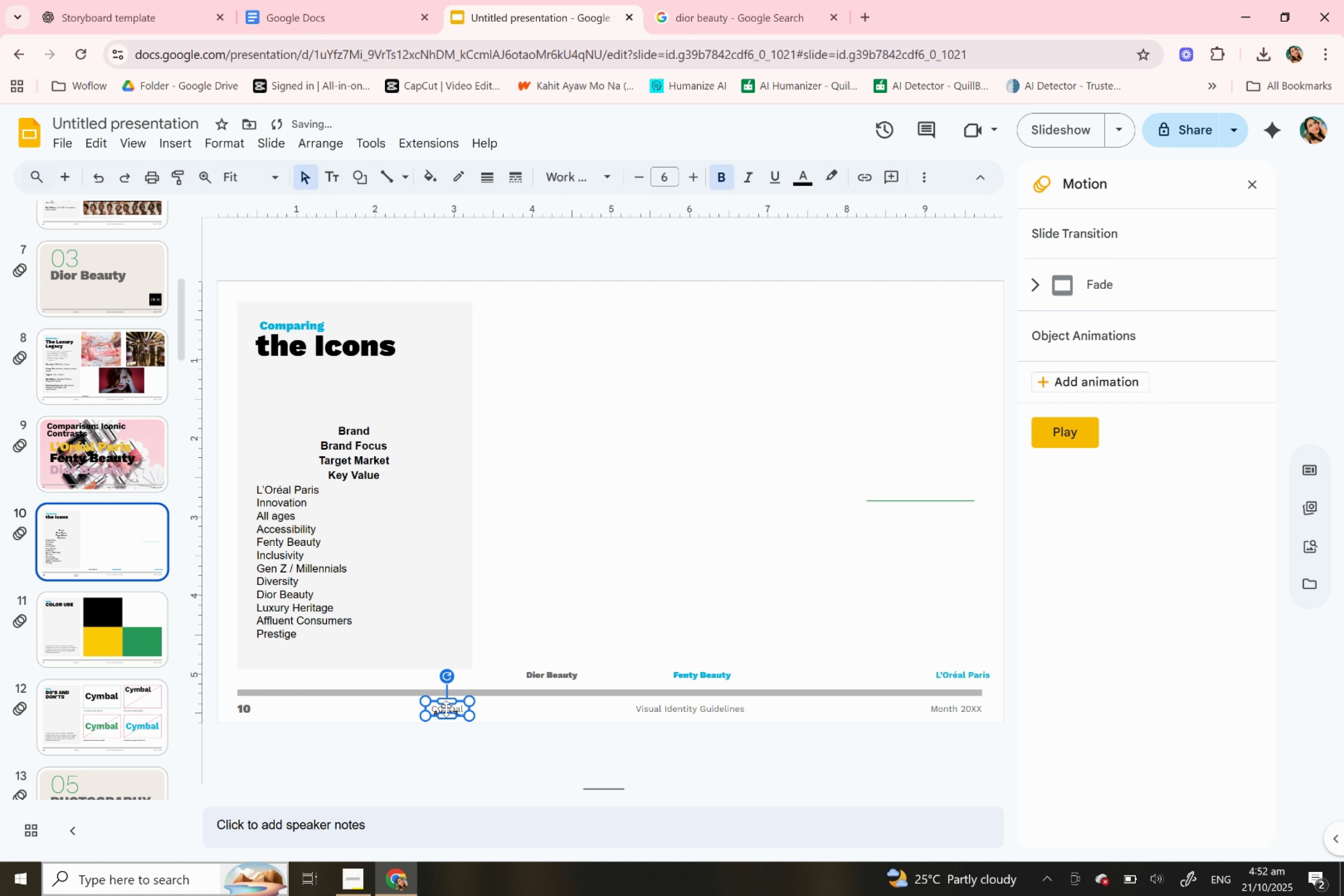 
key(Control+Z)
 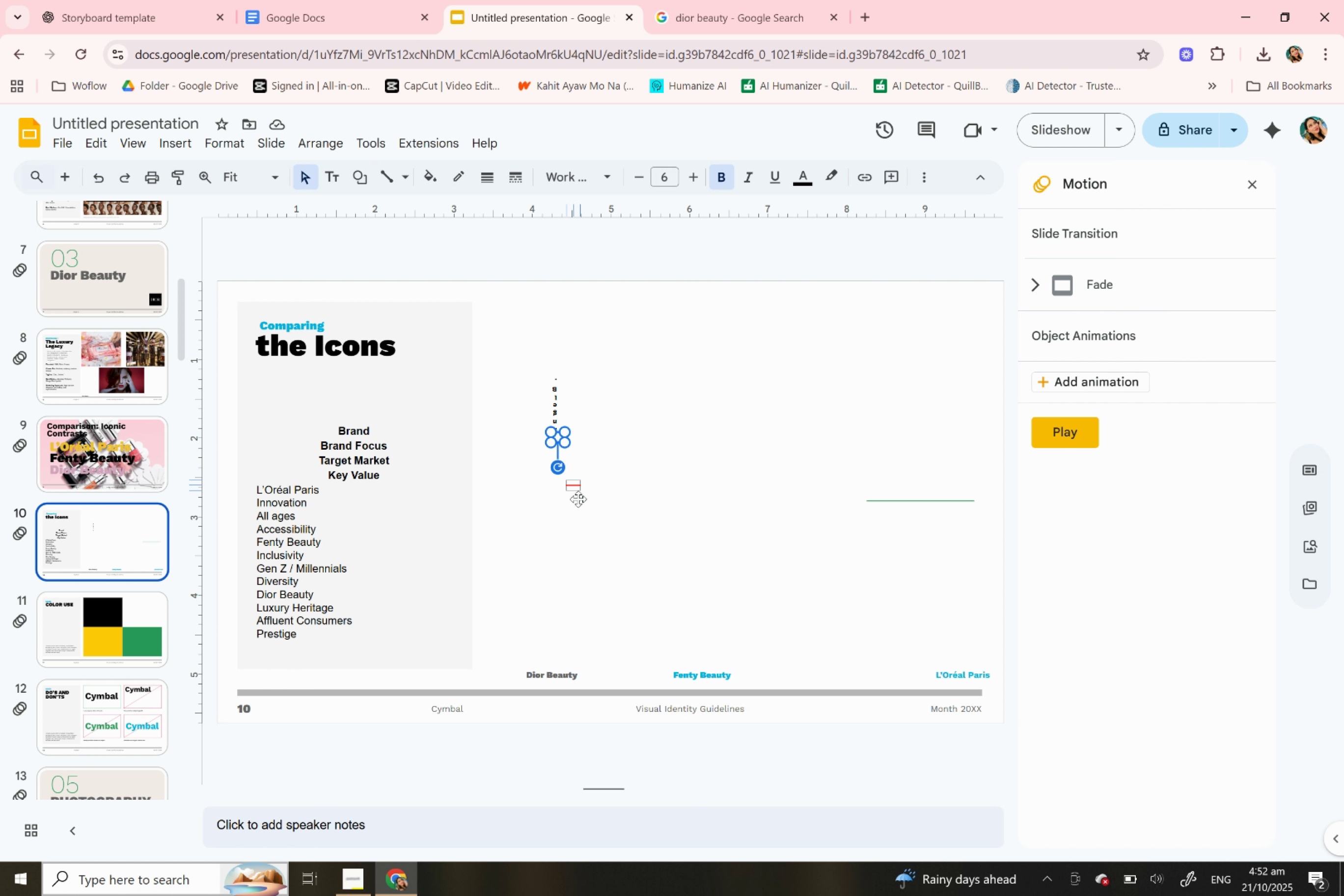 
wait(20.06)
 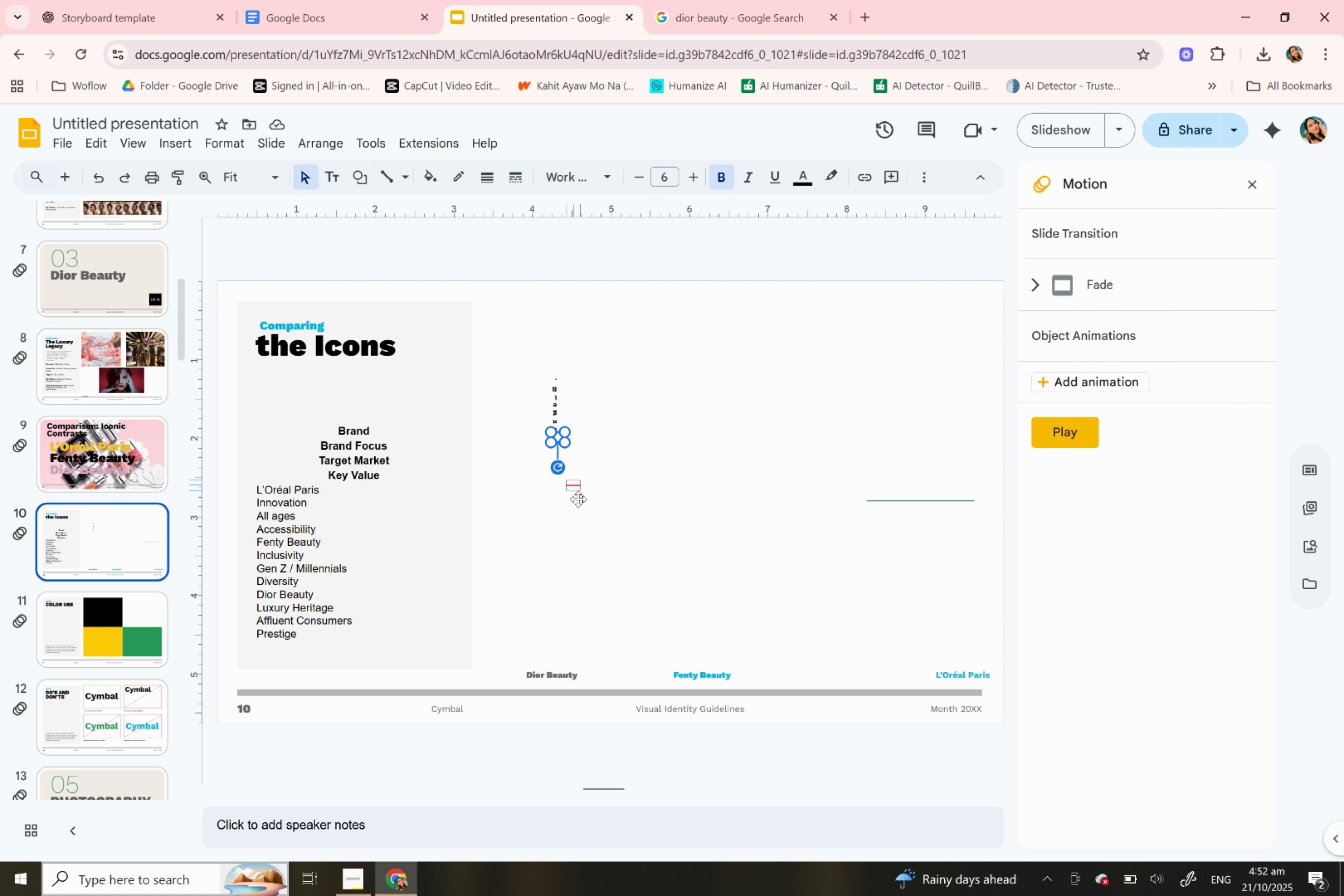 
left_click([735, 473])
 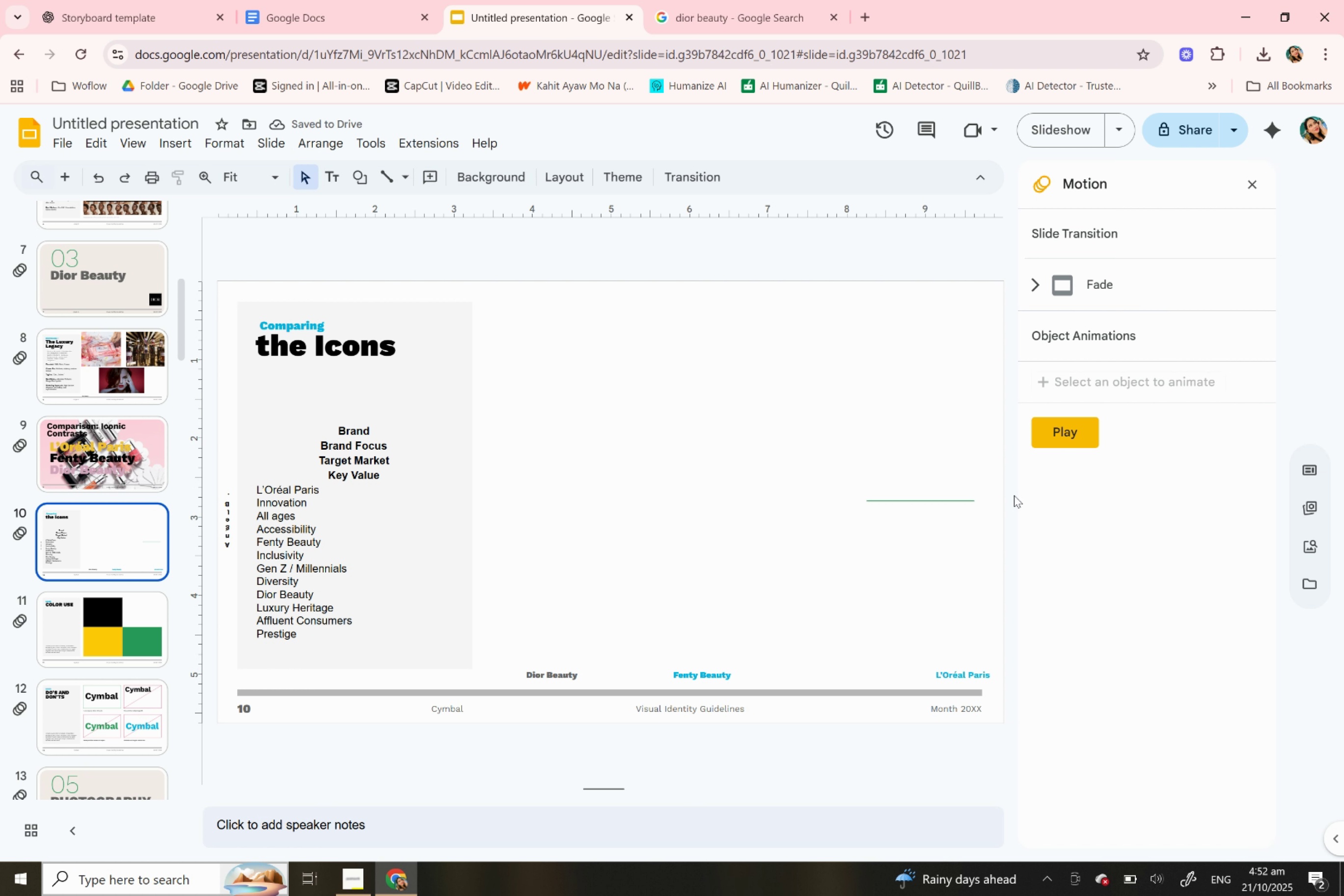 
left_click([953, 503])
 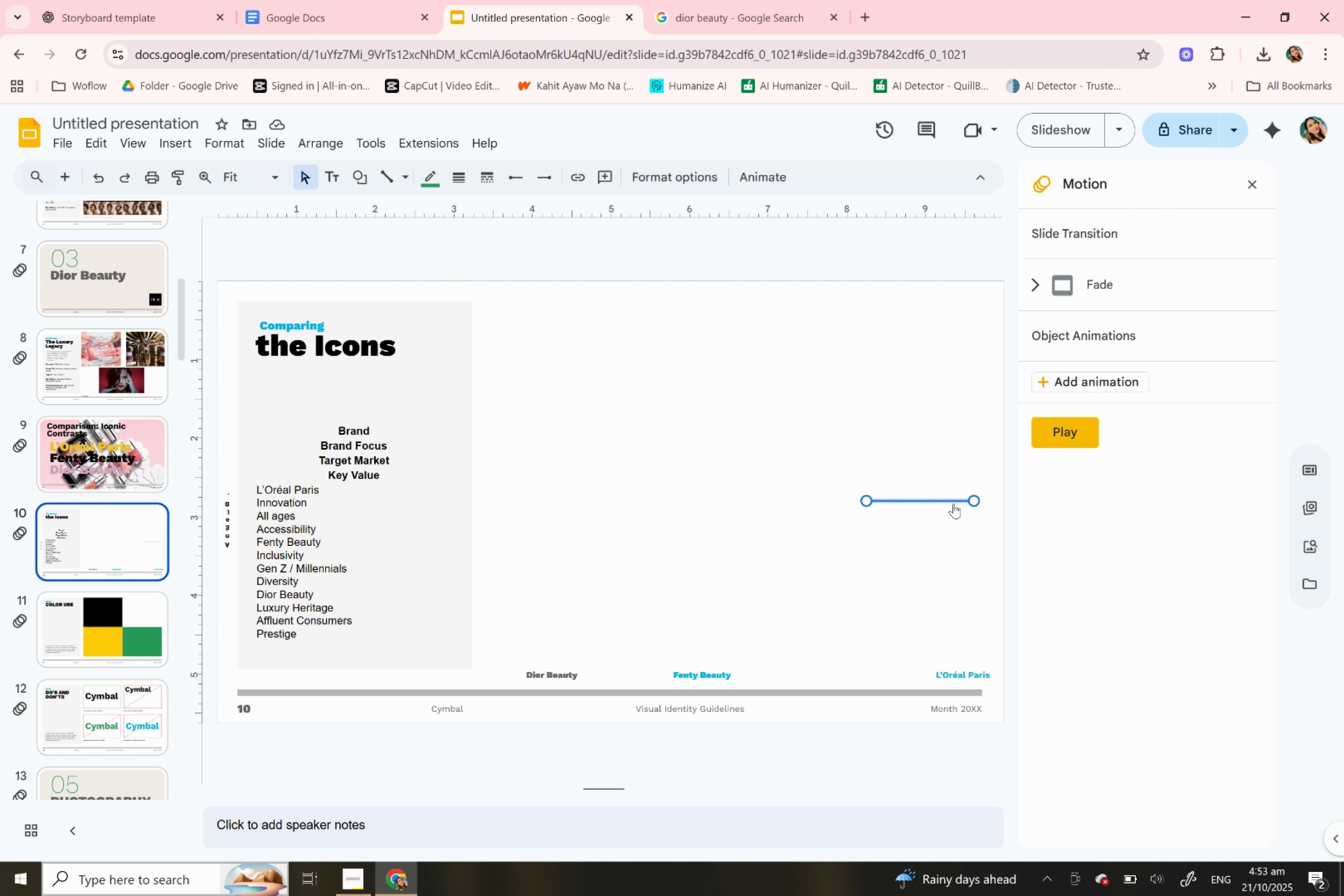 
right_click([953, 503])
 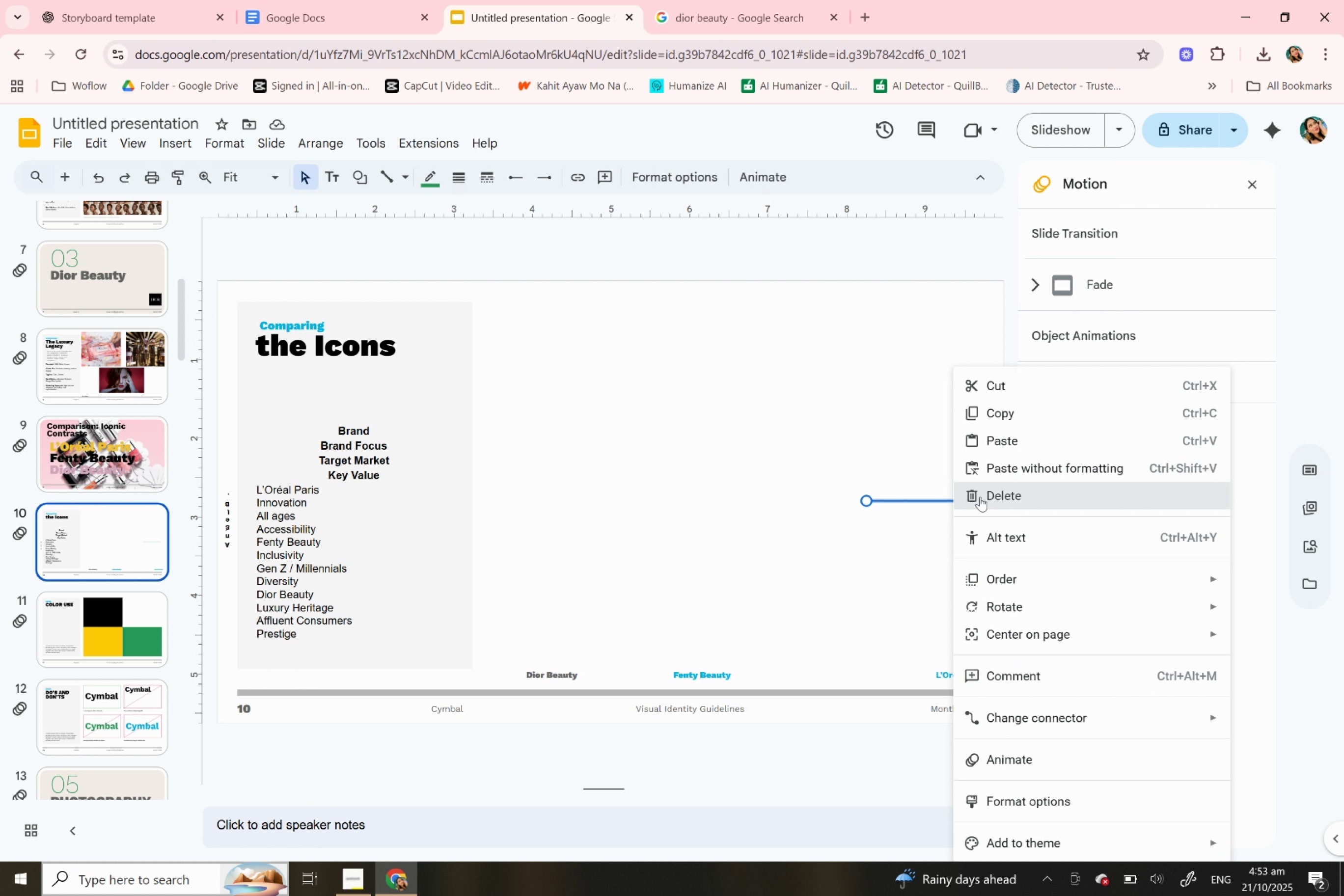 
left_click([980, 496])
 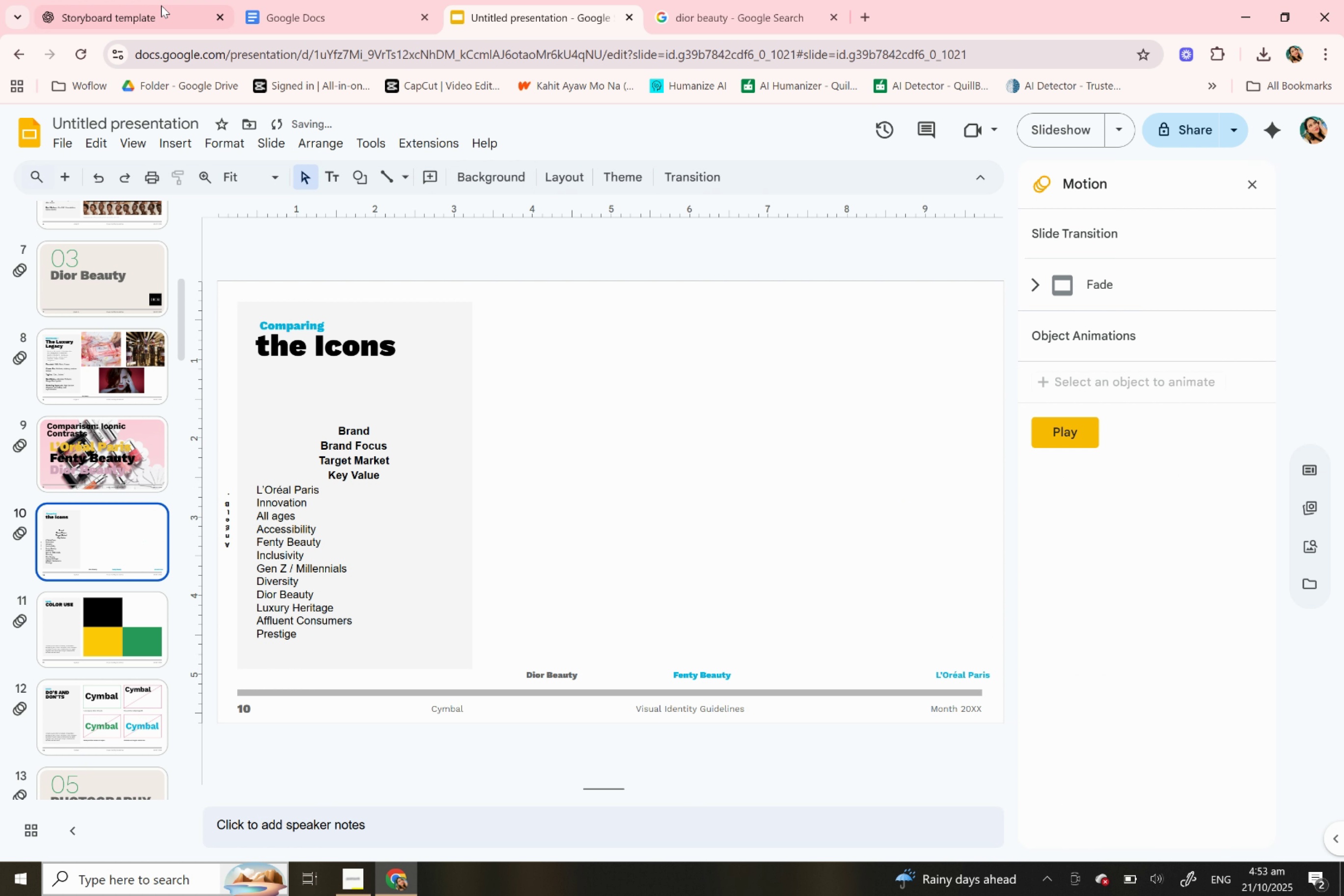 
left_click([160, 5])
 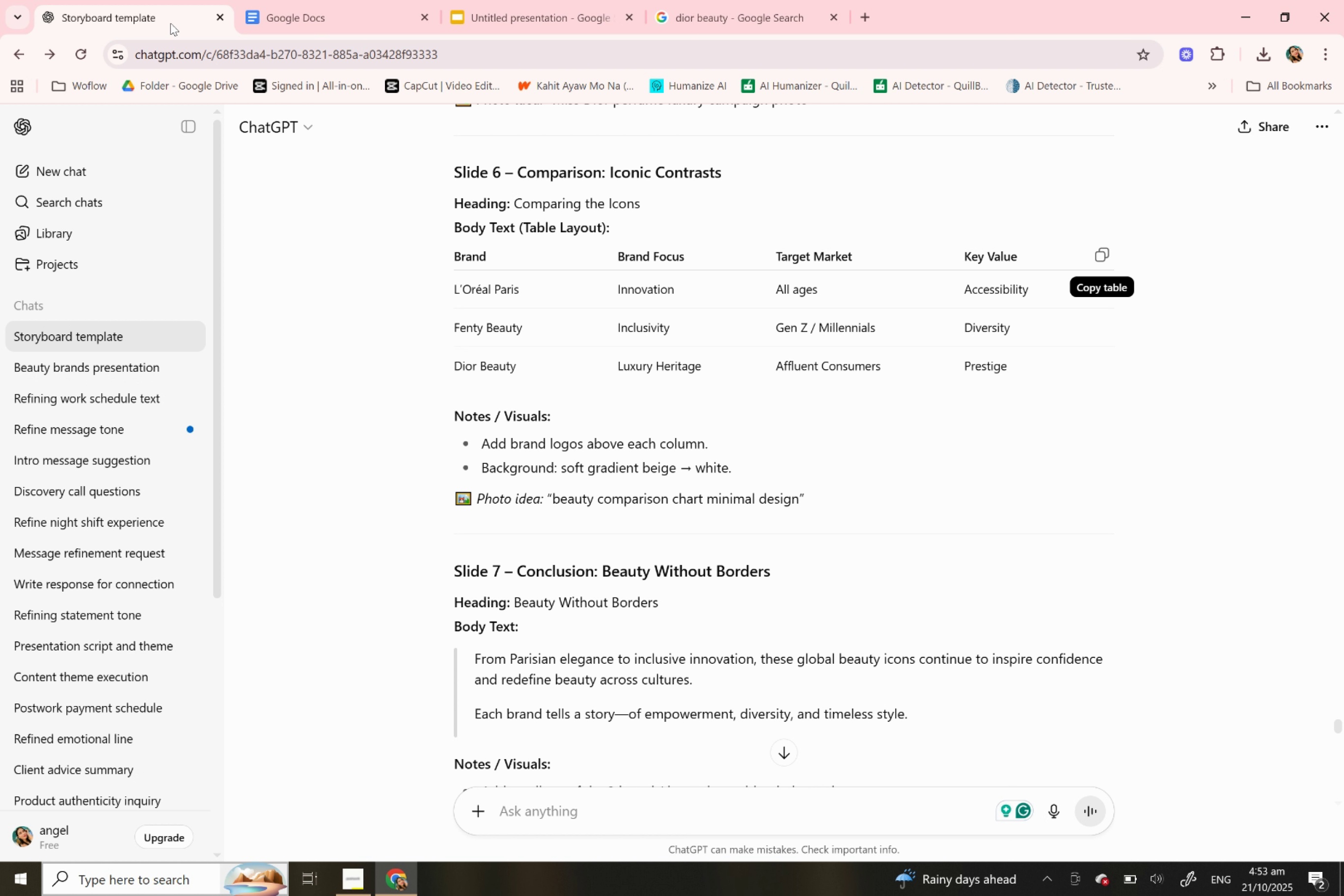 
wait(26.68)
 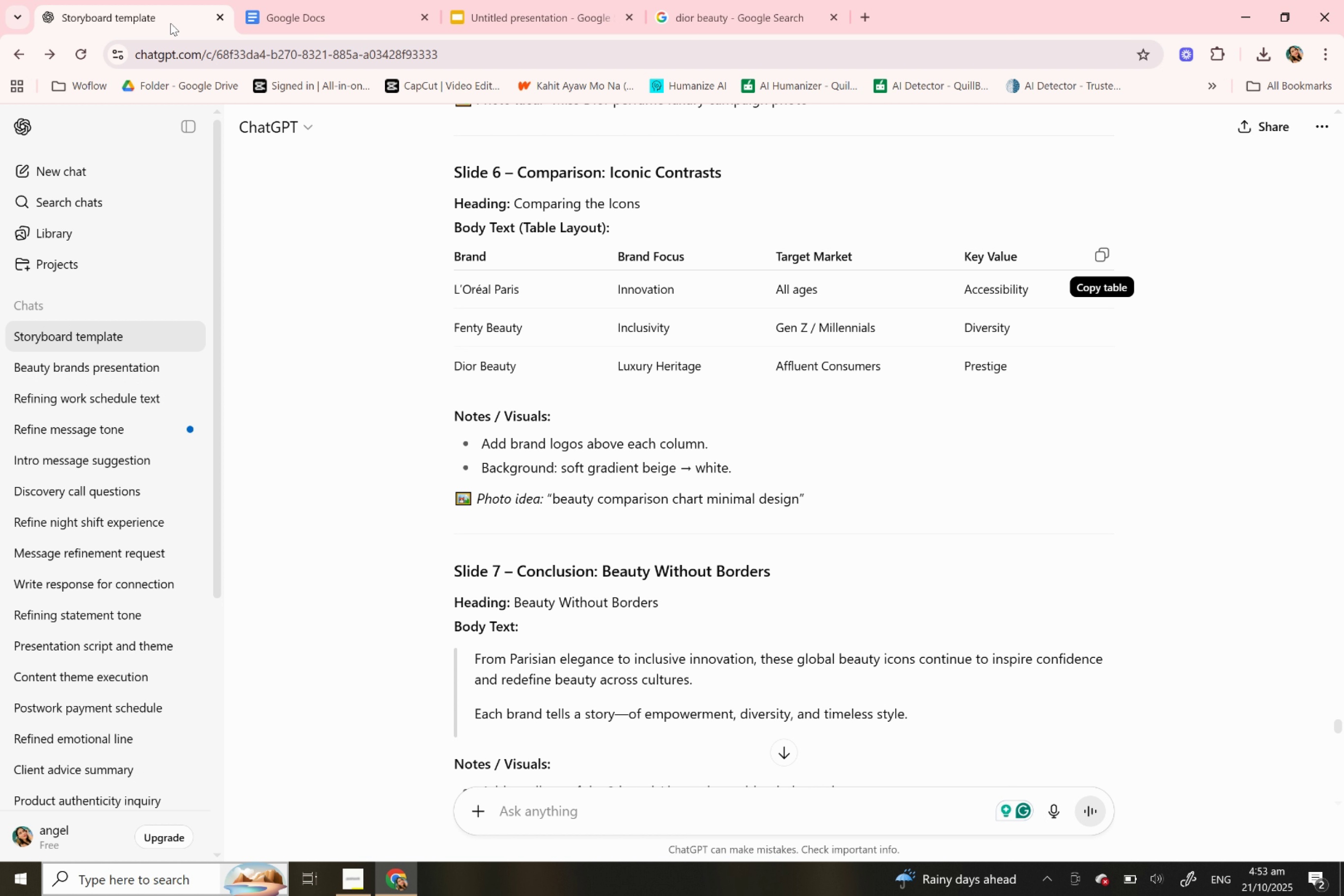 
scroll: coordinate [481, 496], scroll_direction: down, amount: 21.0
 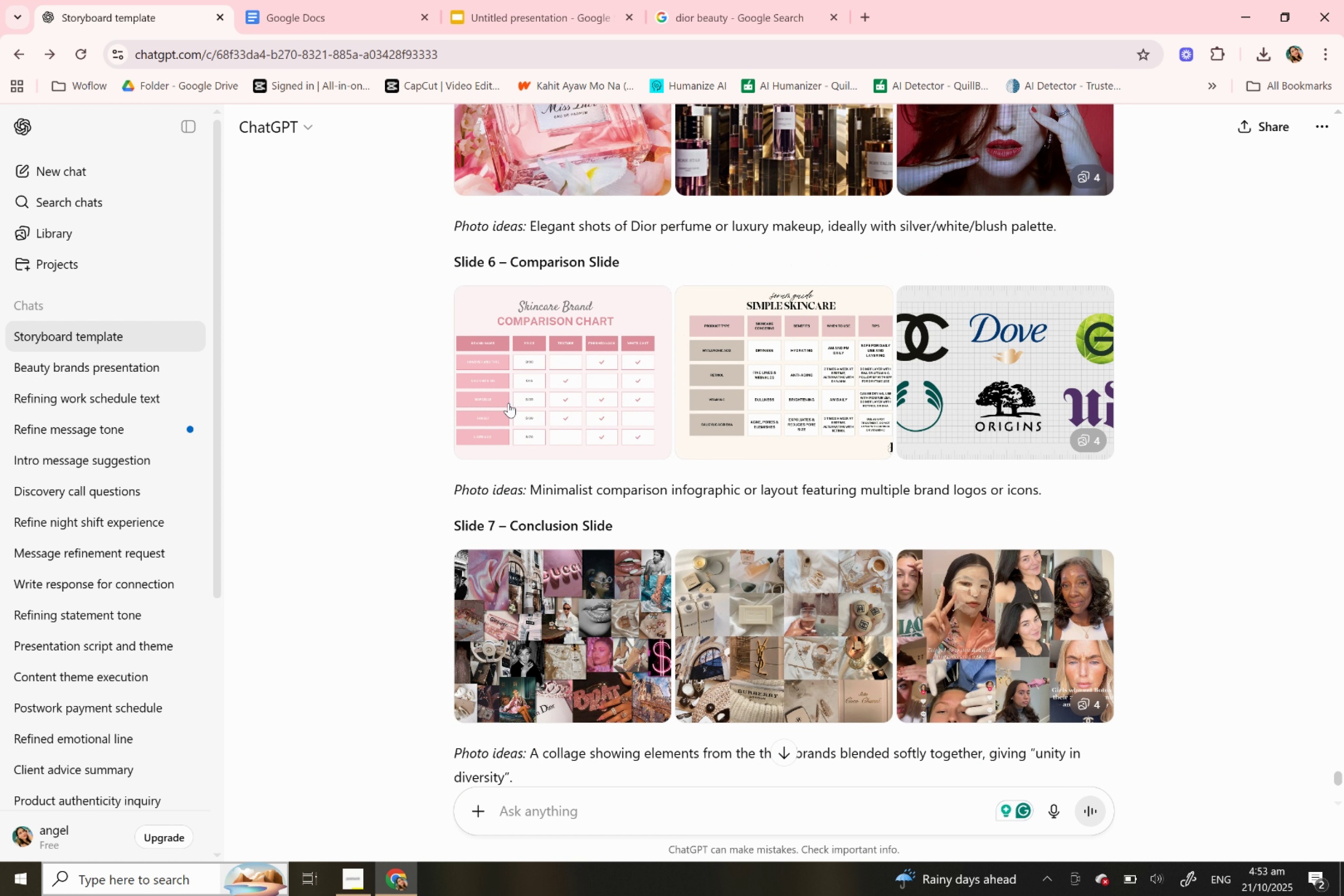 
left_click([508, 403])
 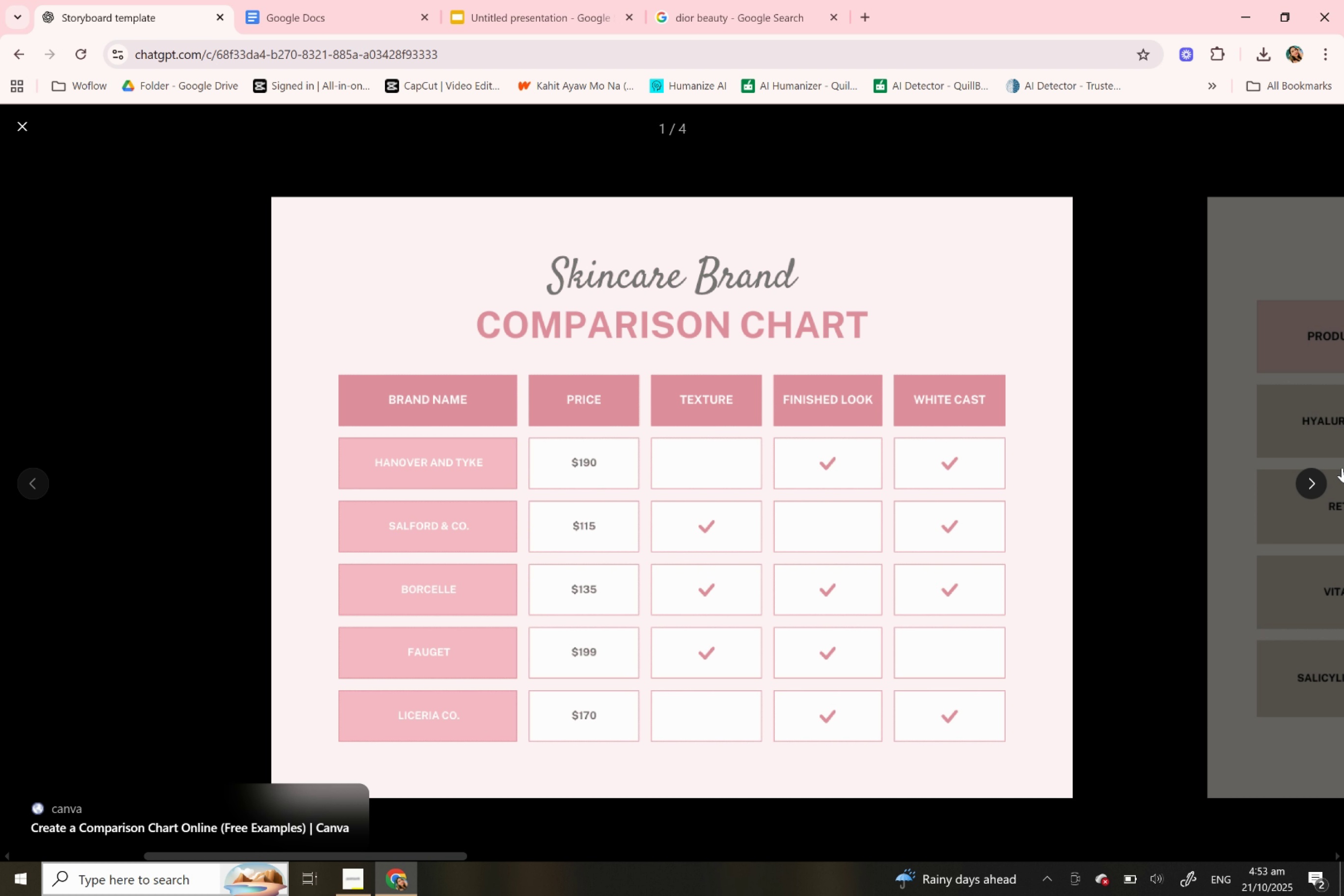 
left_click([1308, 474])
 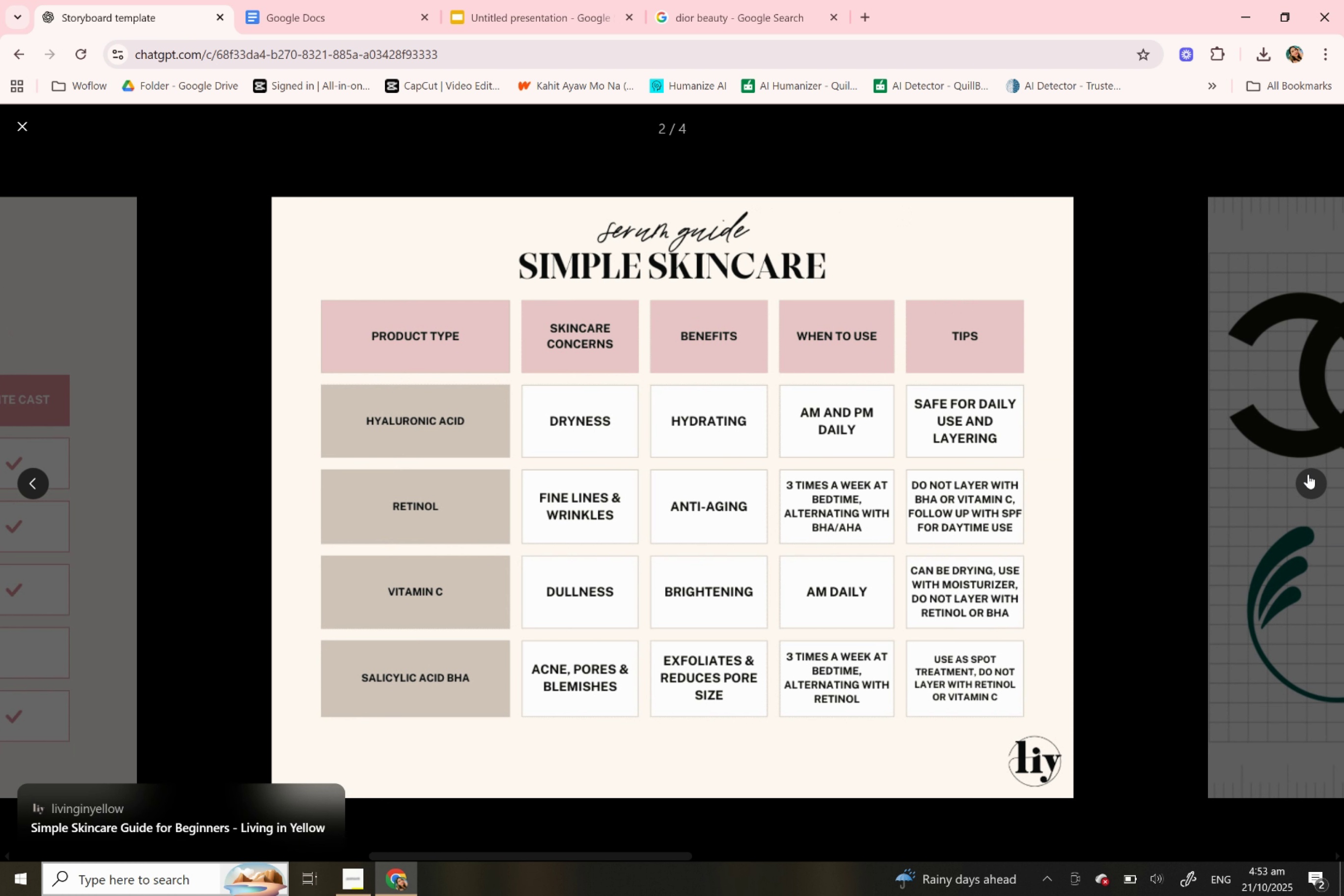 
left_click([1308, 474])
 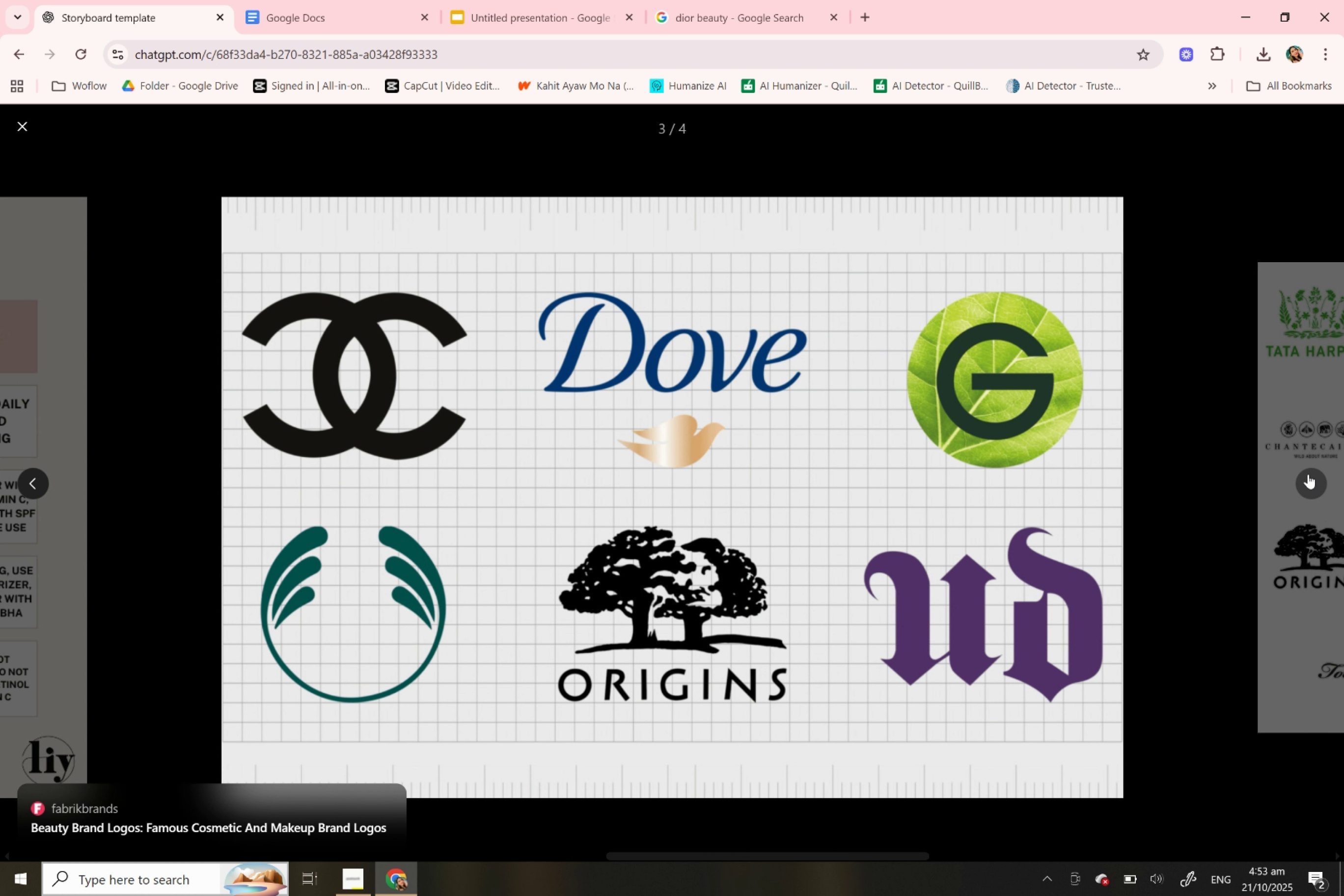 
left_click([1308, 474])
 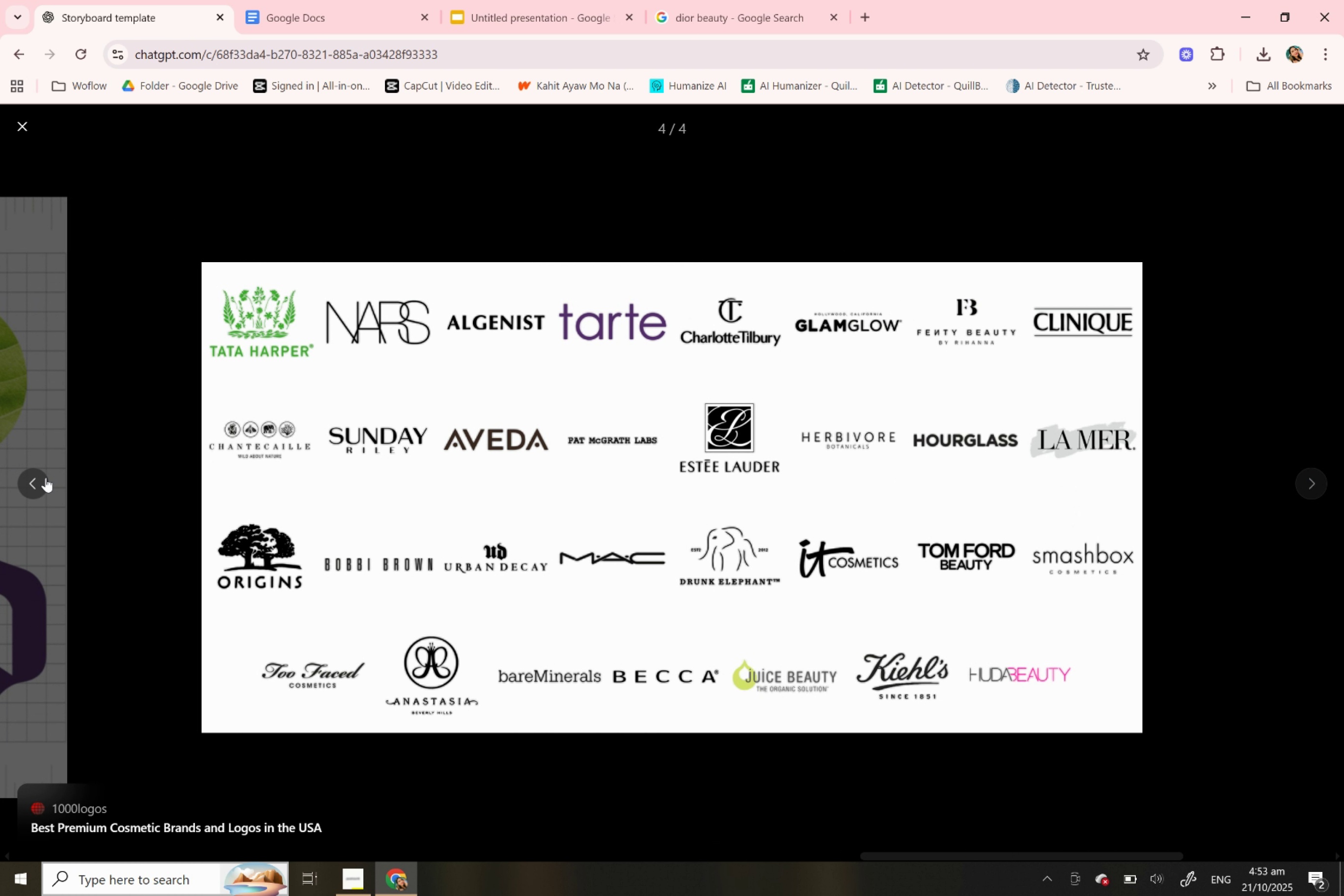 
left_click([45, 478])
 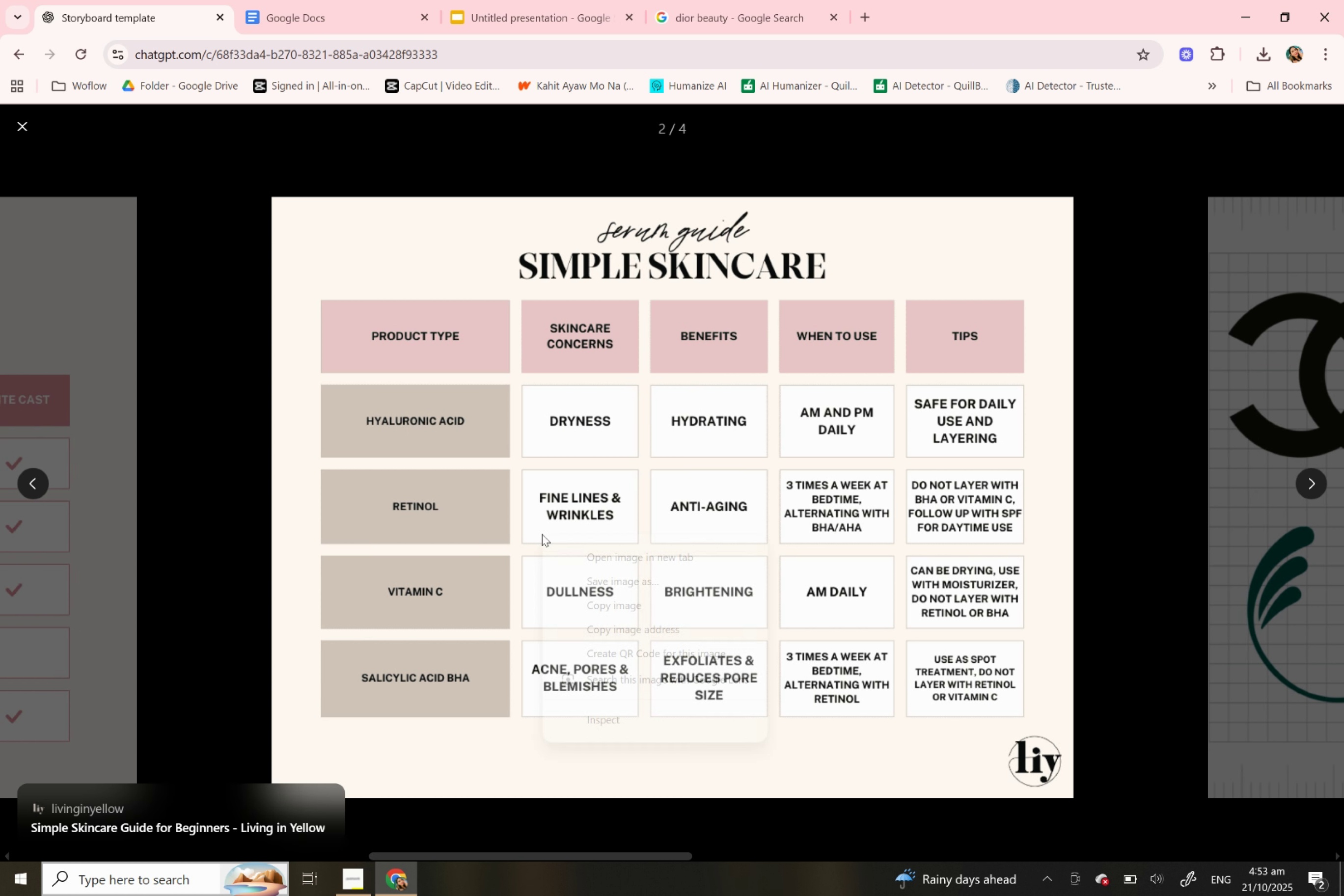 
right_click([542, 534])
 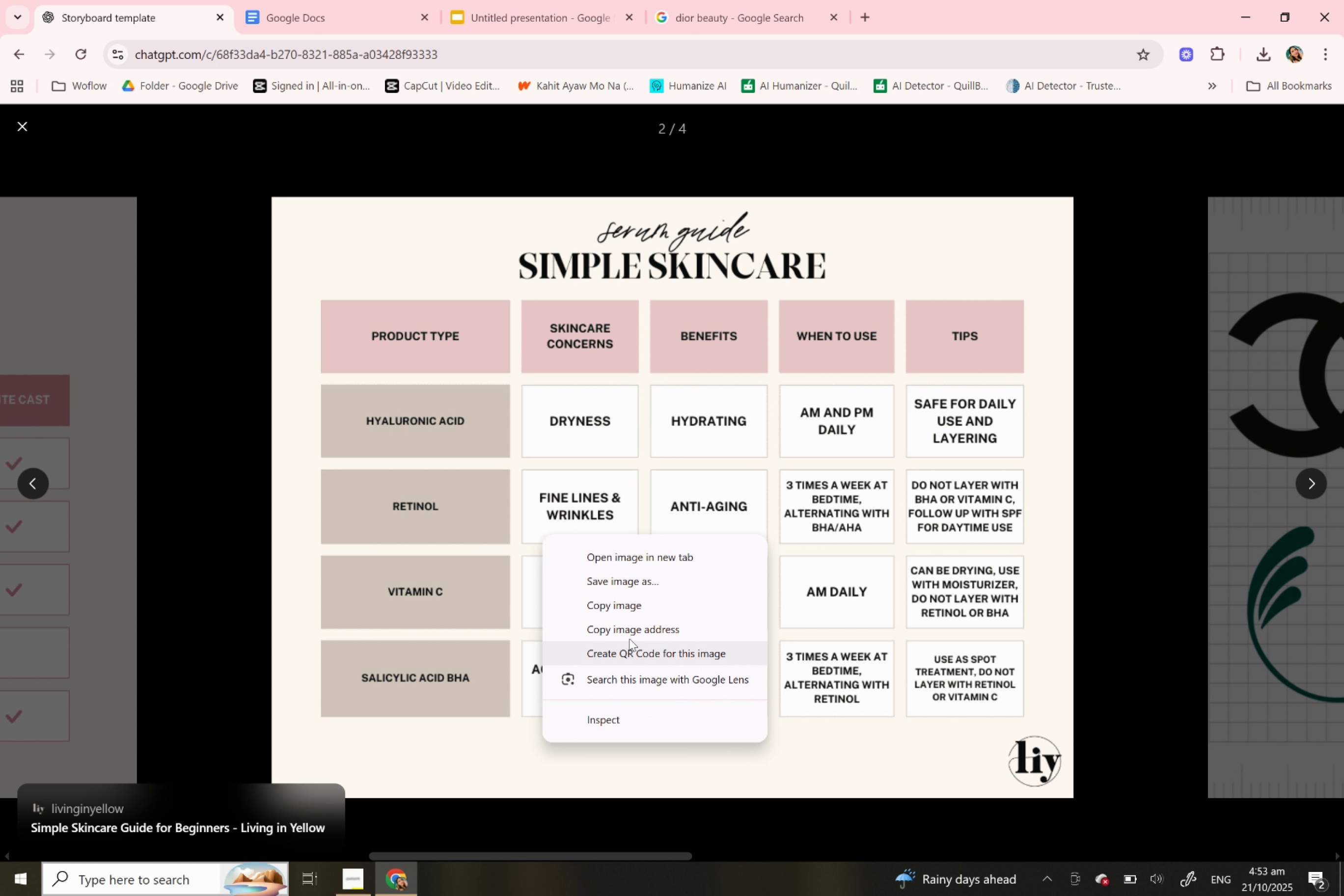 
left_click([630, 627])
 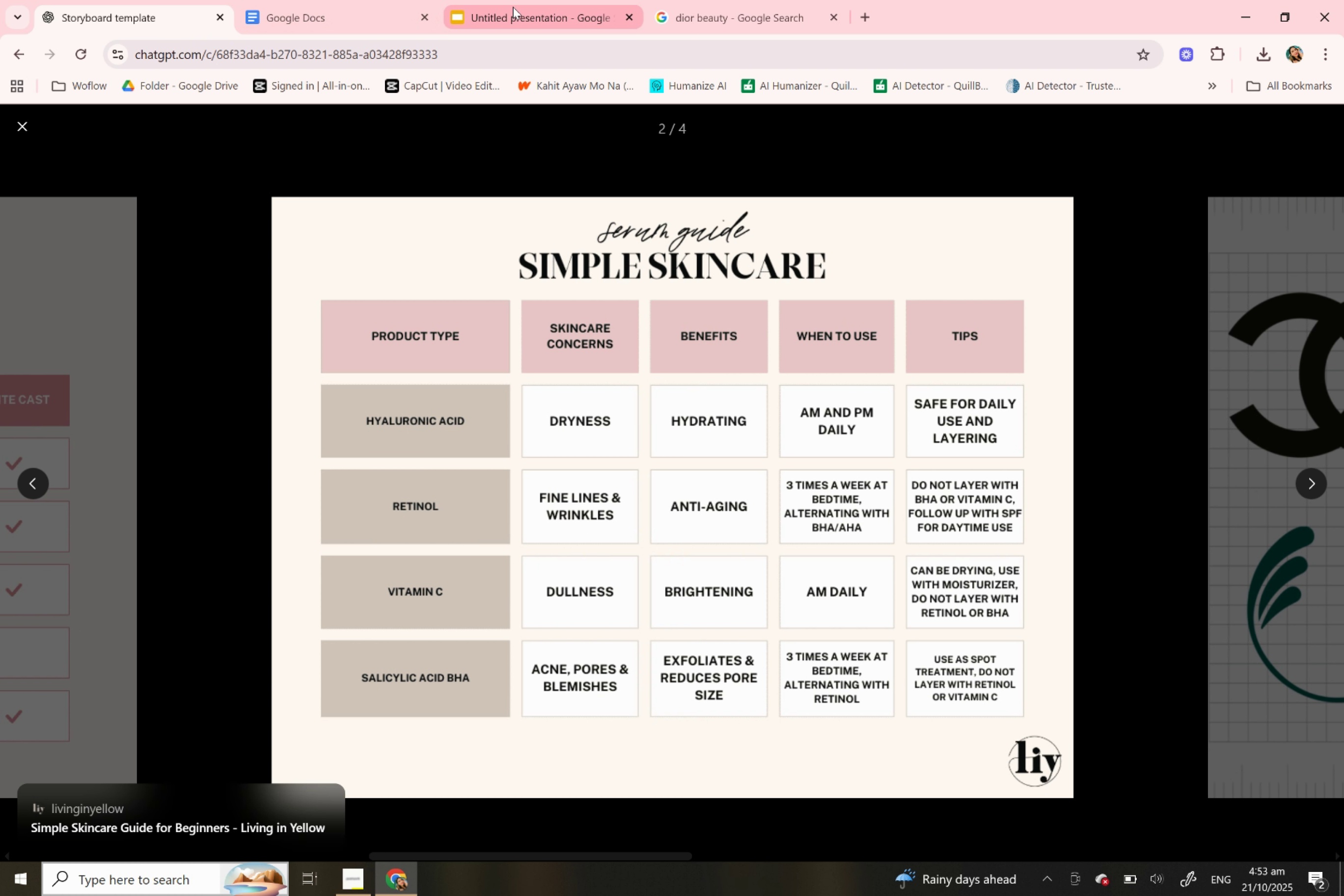 
left_click([513, 7])
 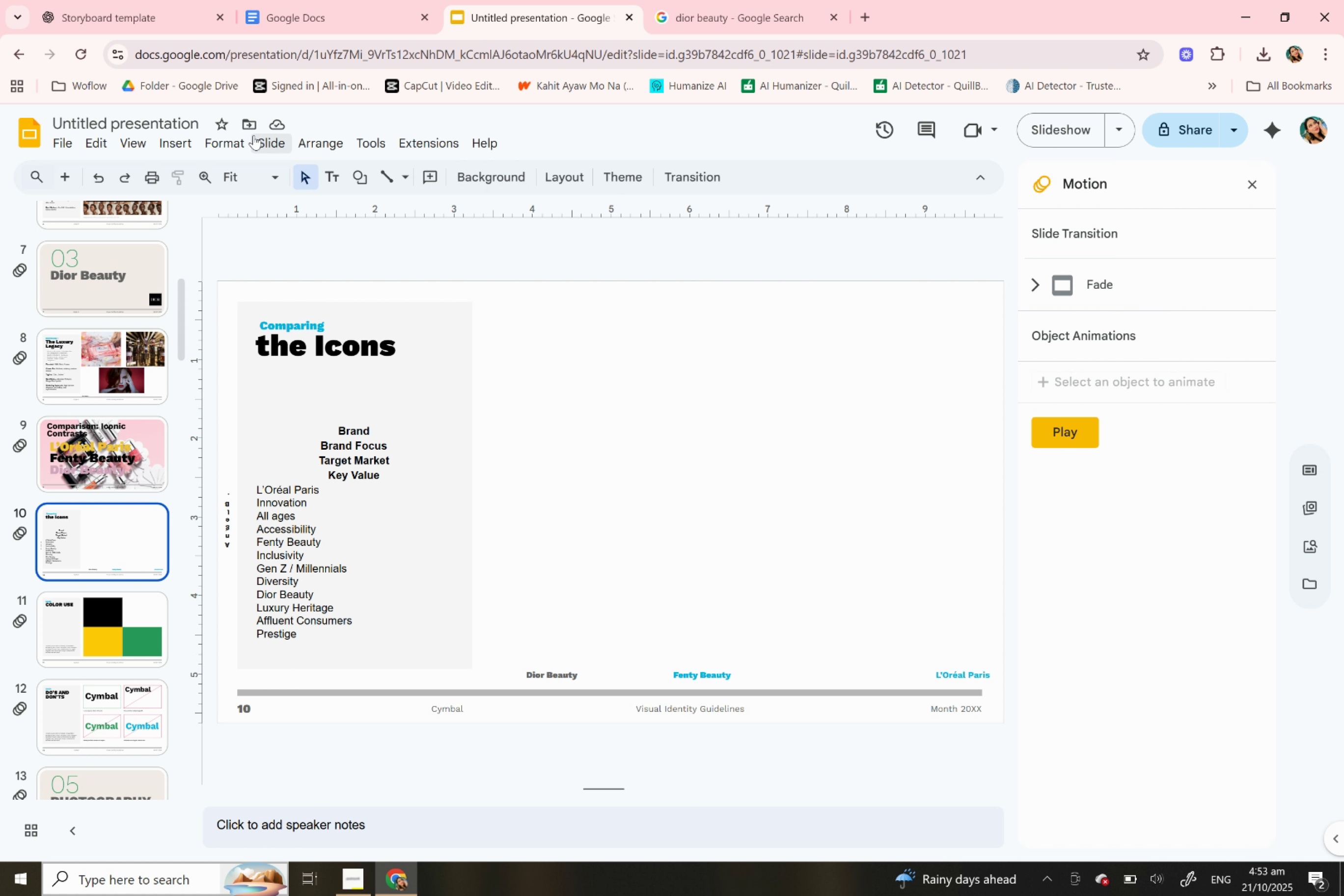 
left_click([178, 142])
 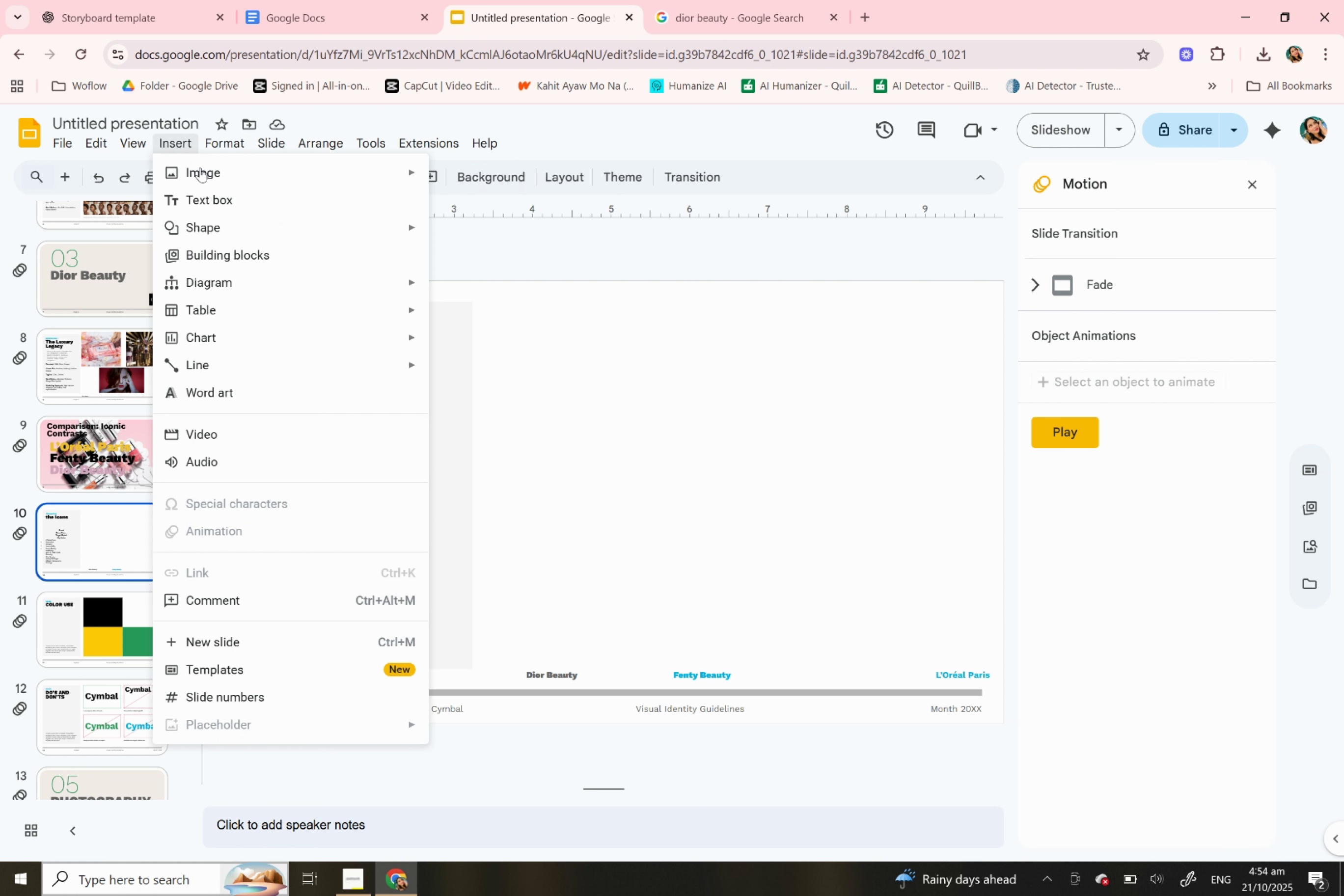 
left_click([201, 173])
 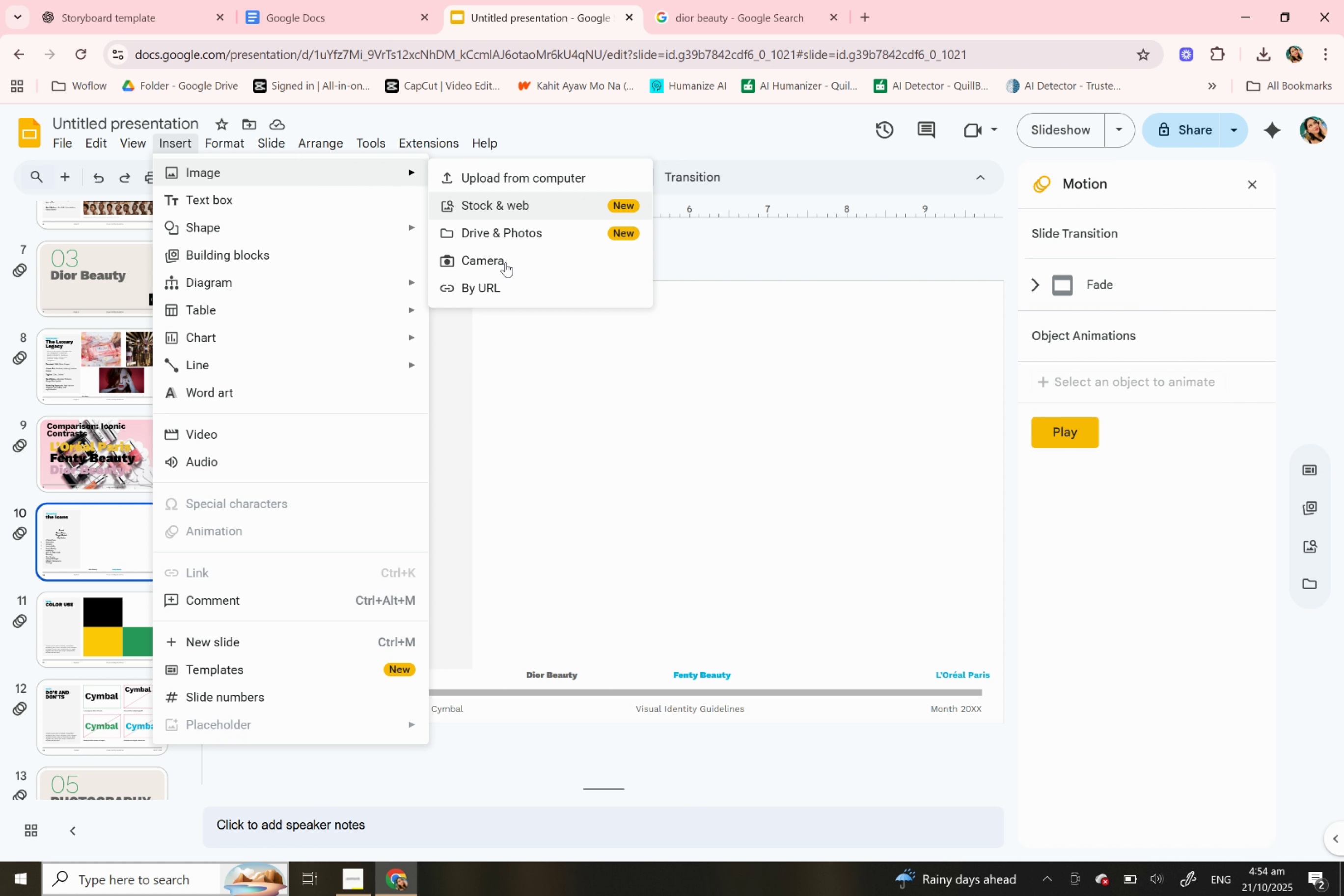 
left_click([499, 283])
 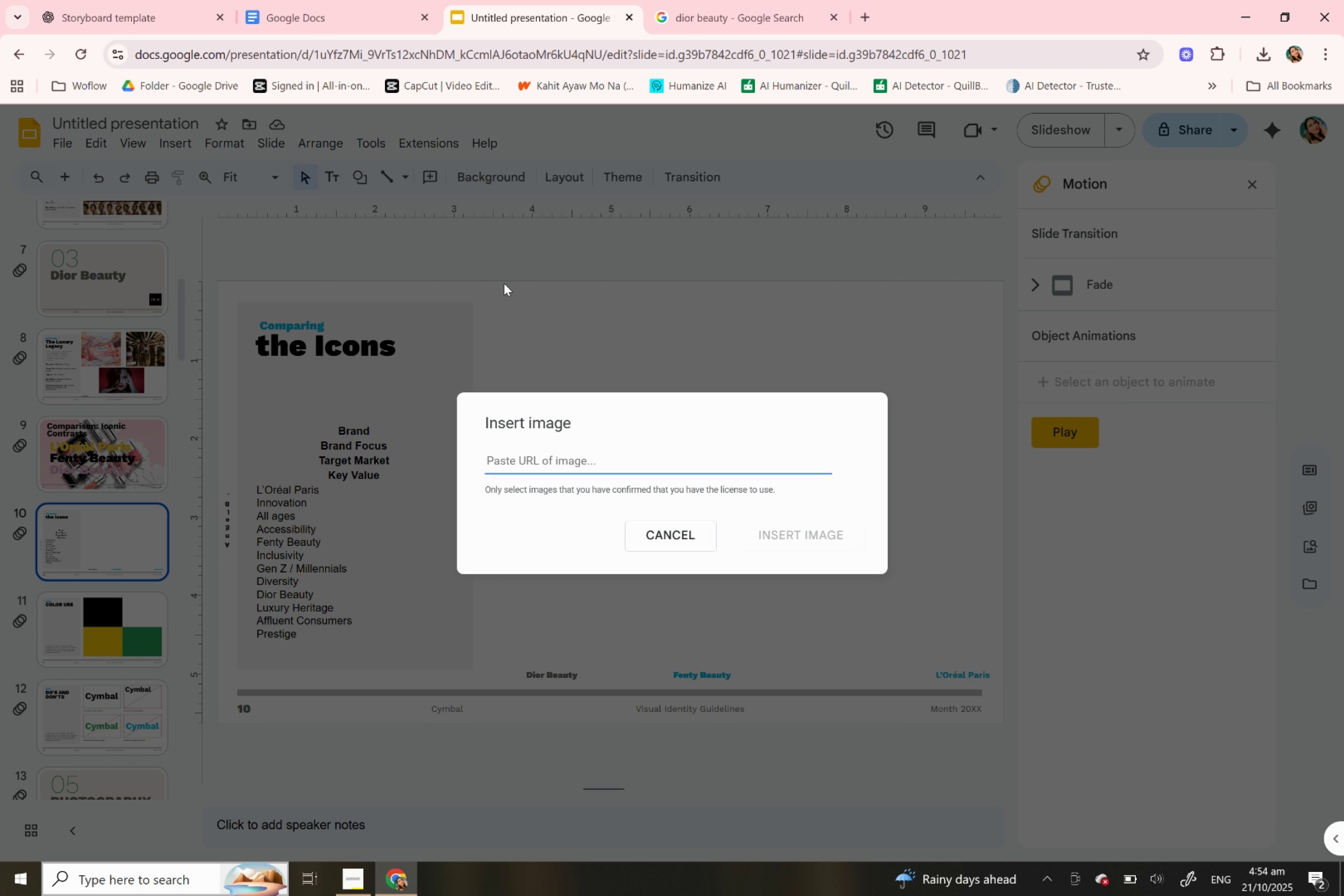 
key(Control+V)
 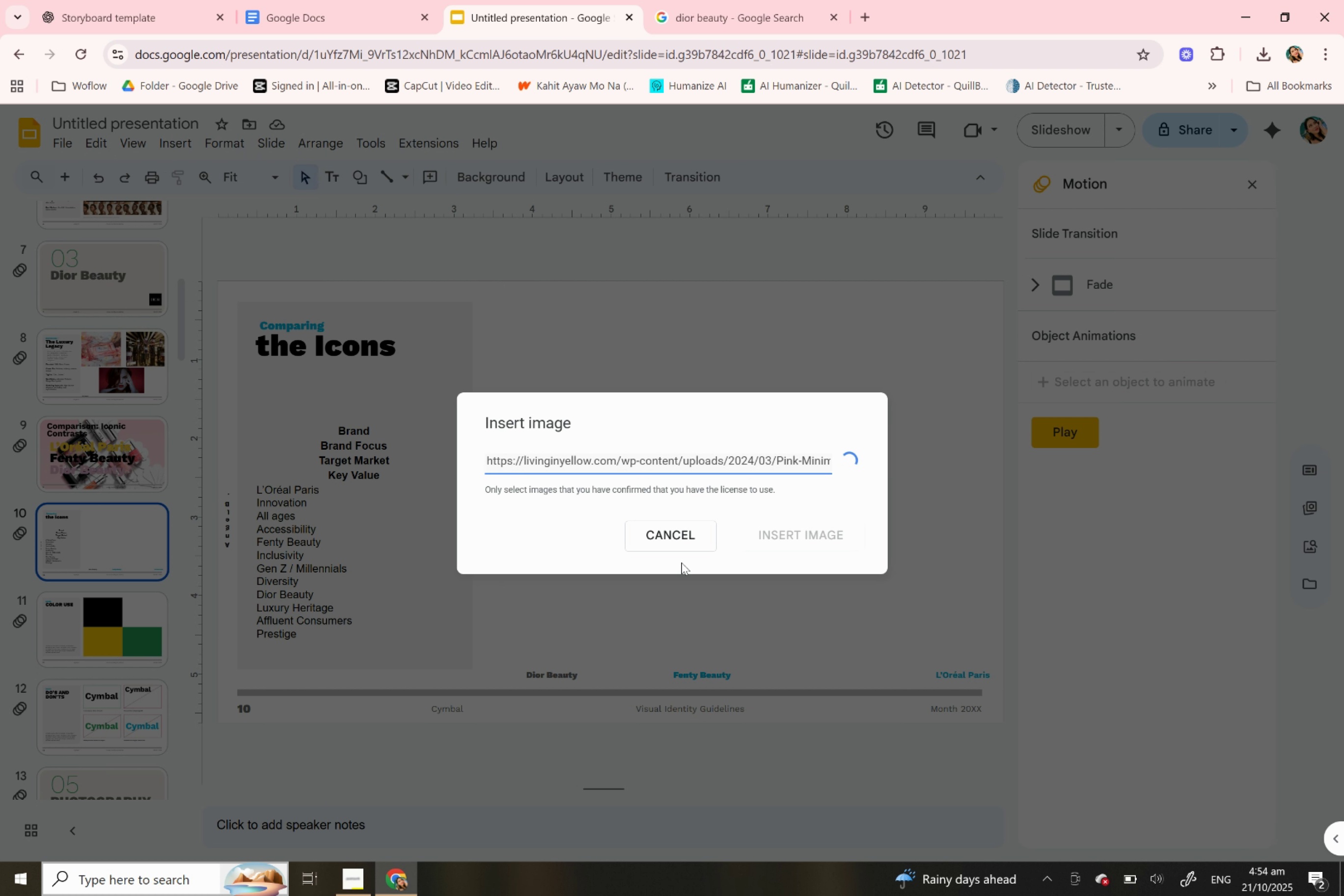 
mouse_move([694, 559])
 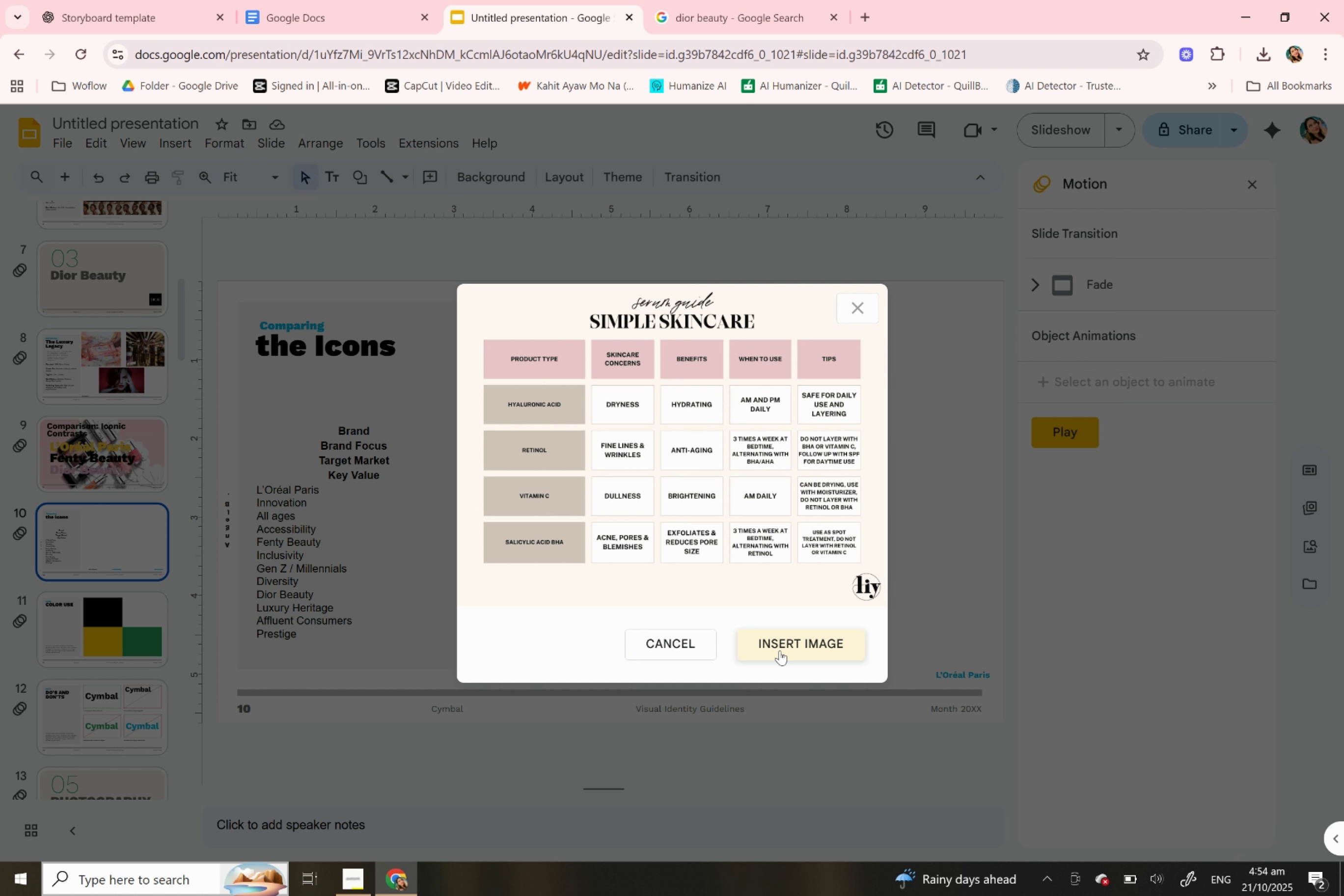 
left_click([779, 650])
 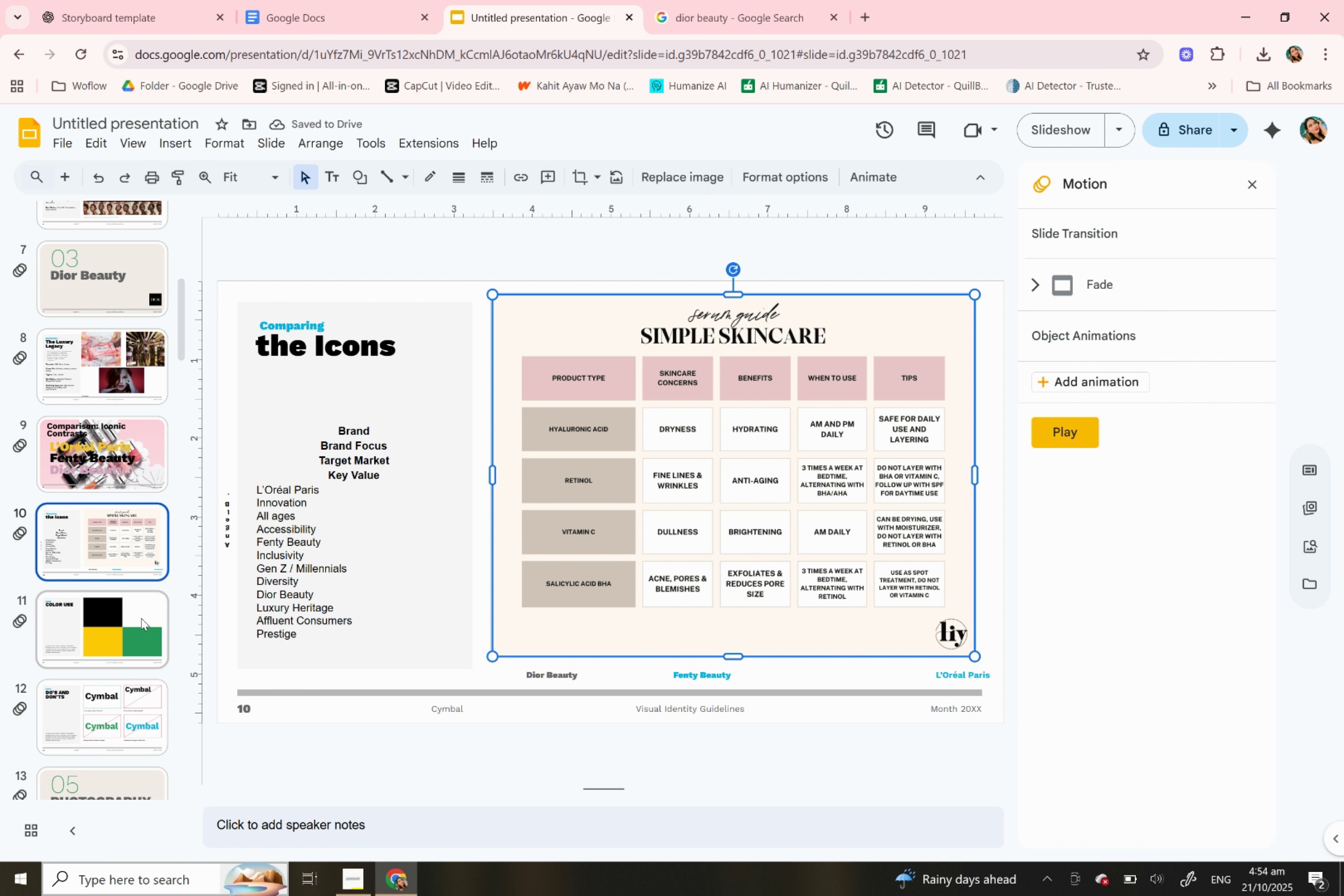 
wait(13.67)
 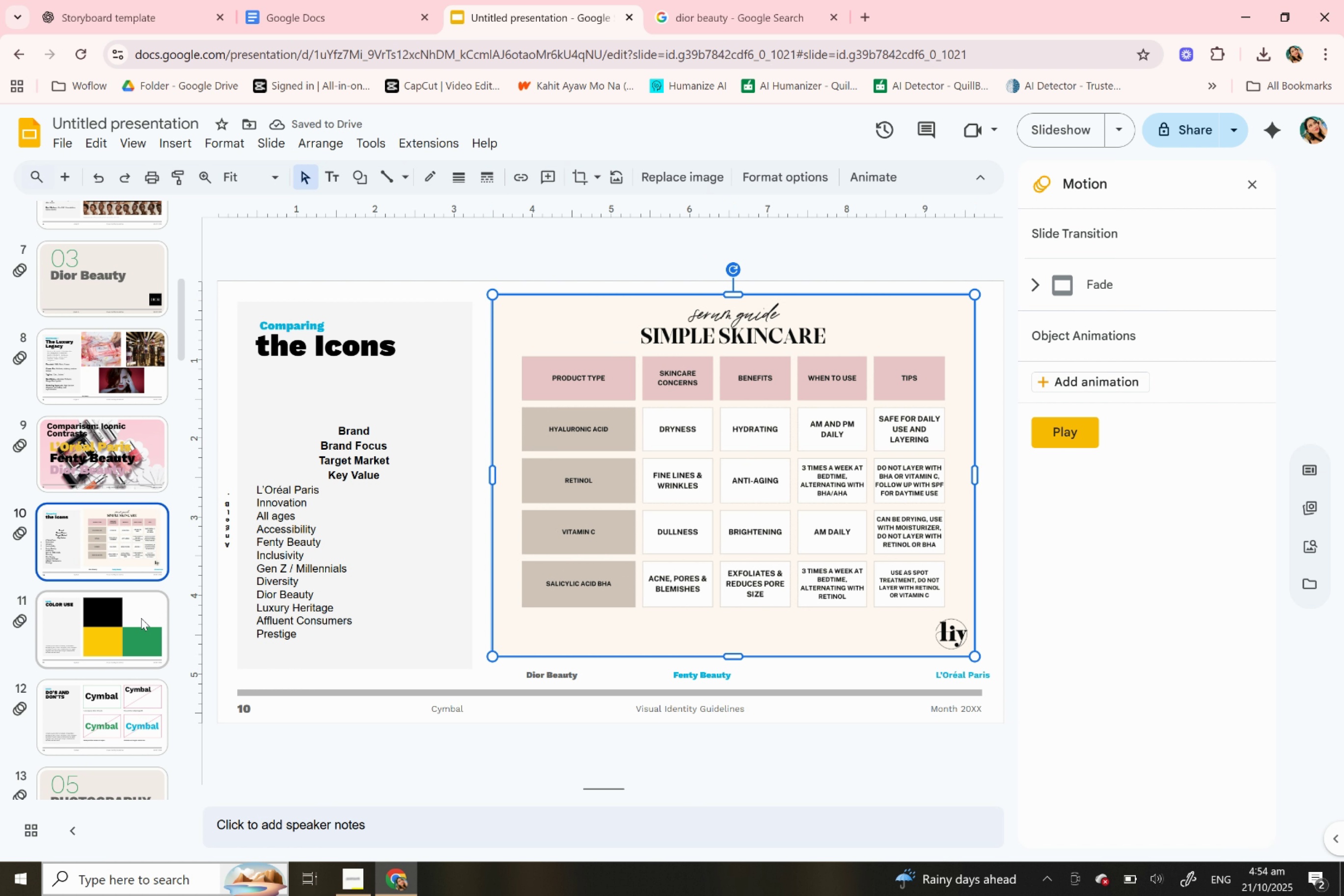 
left_click([128, 631])
 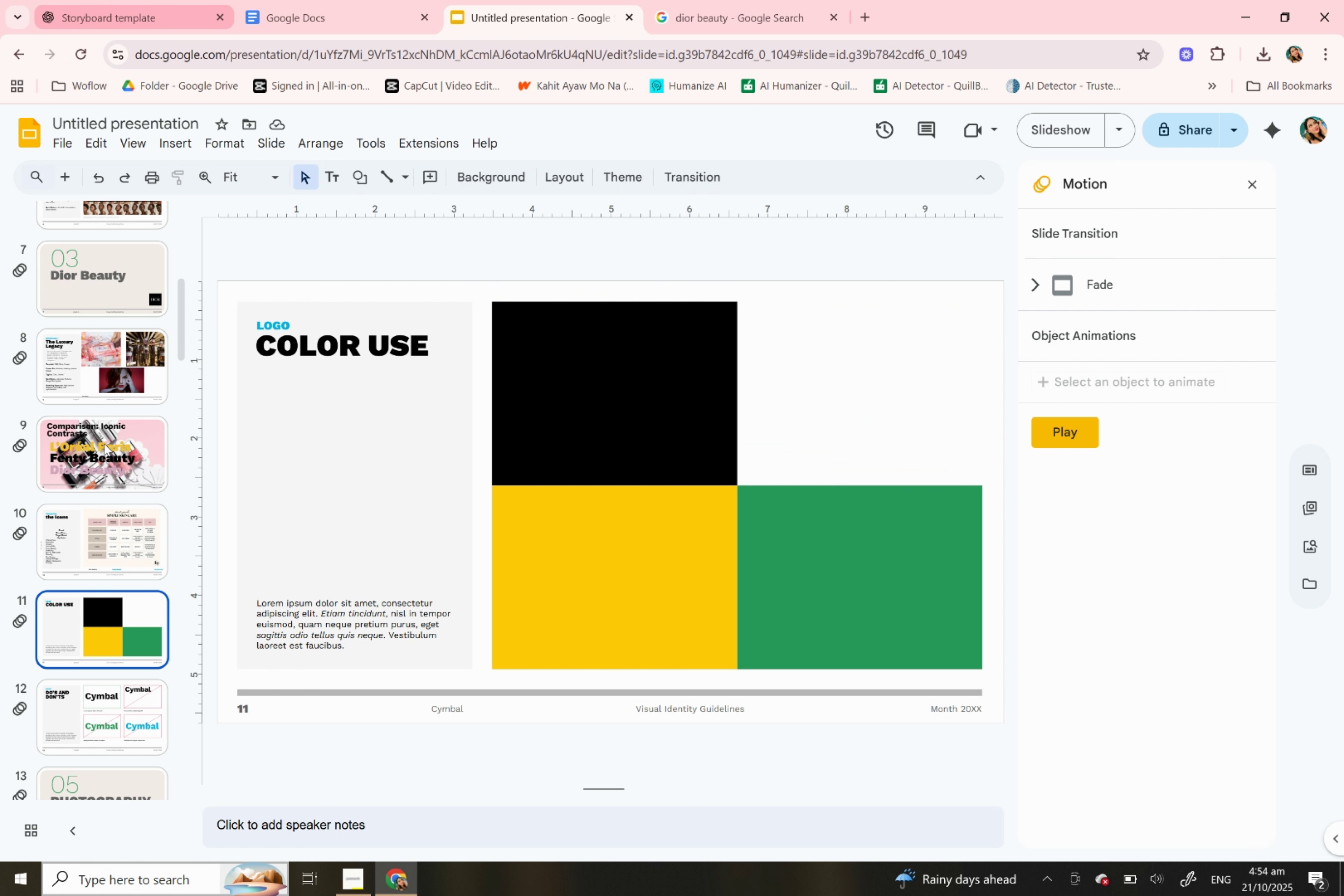 
wait(6.6)
 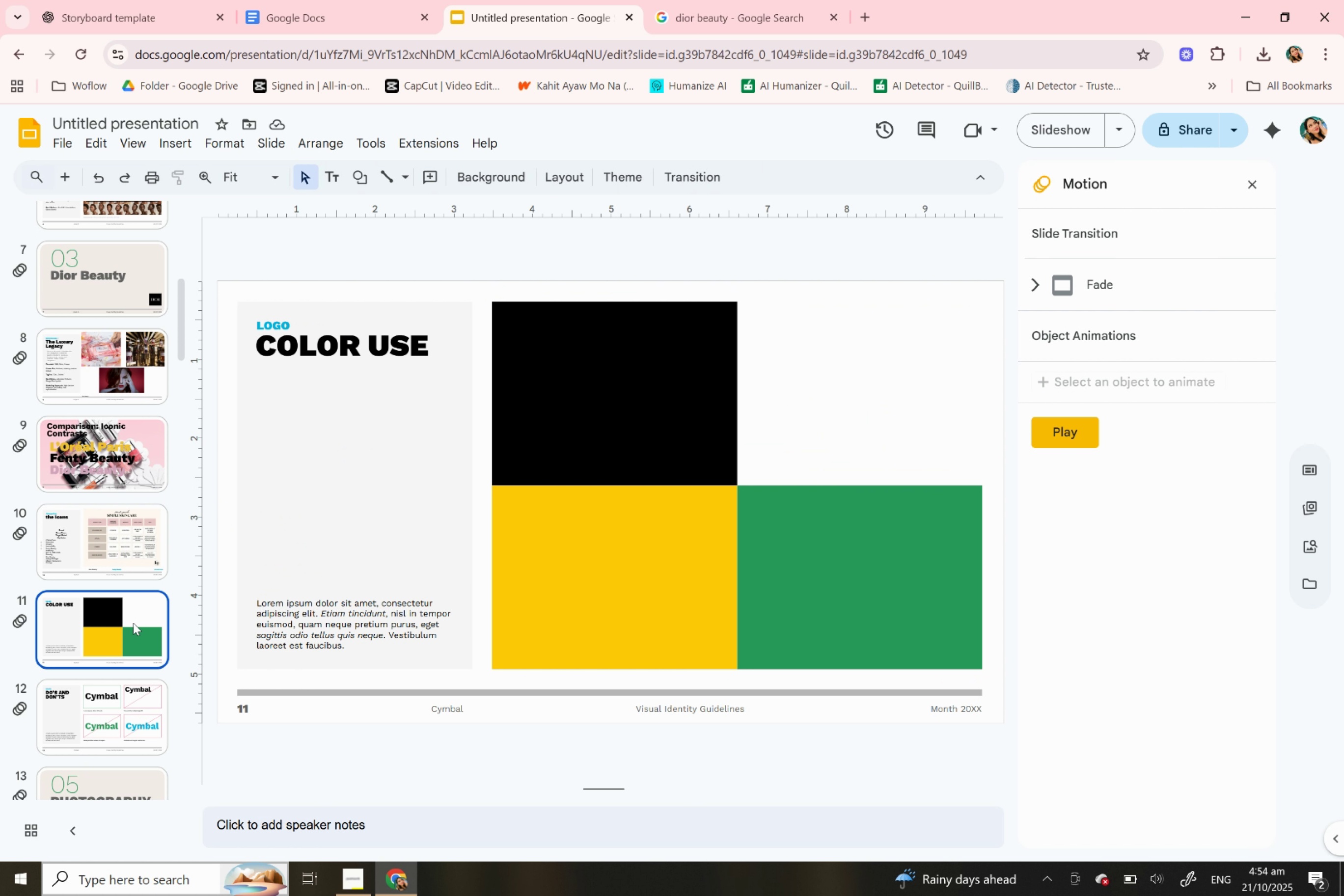 
left_click([73, 12])
 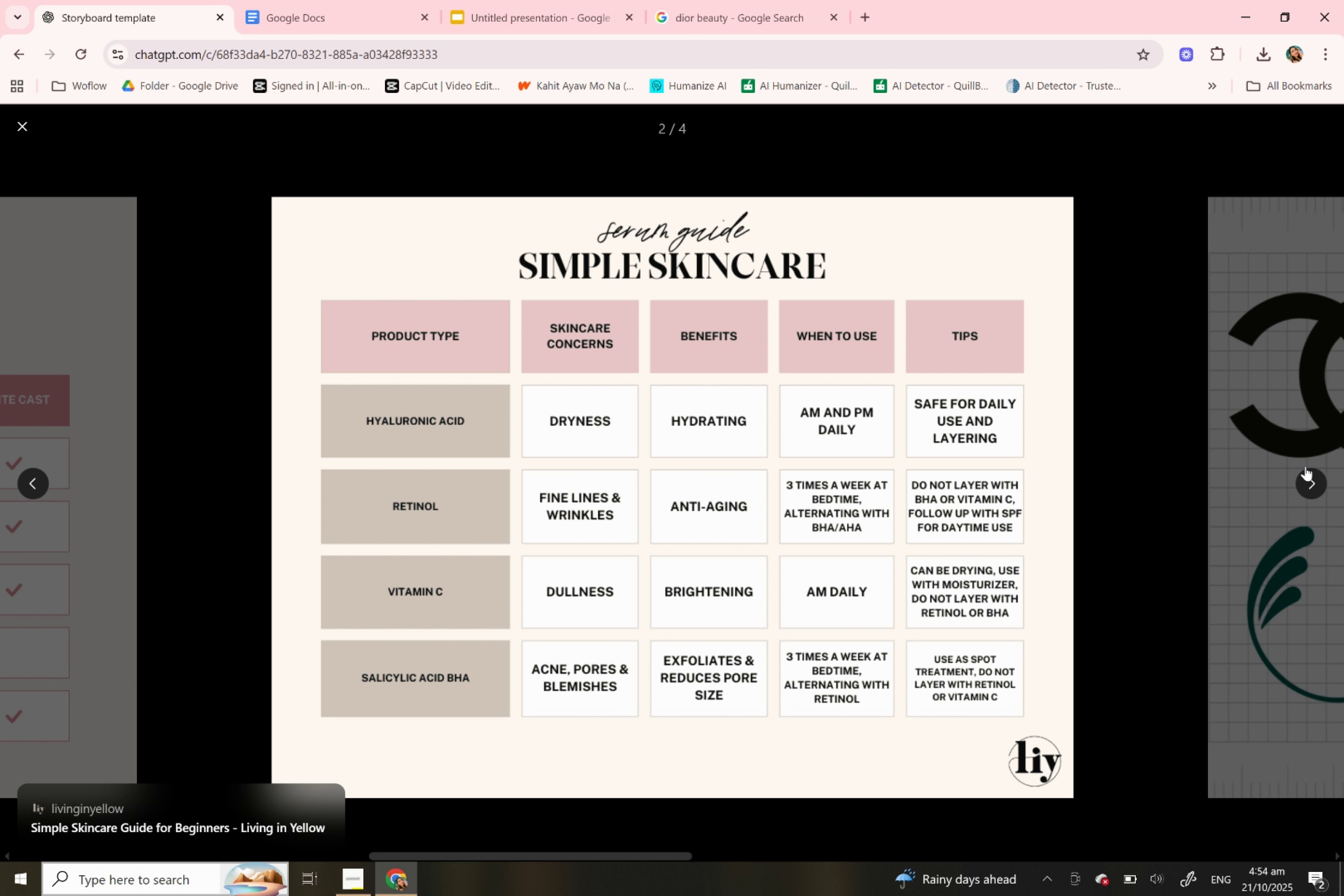 
left_click([1311, 477])
 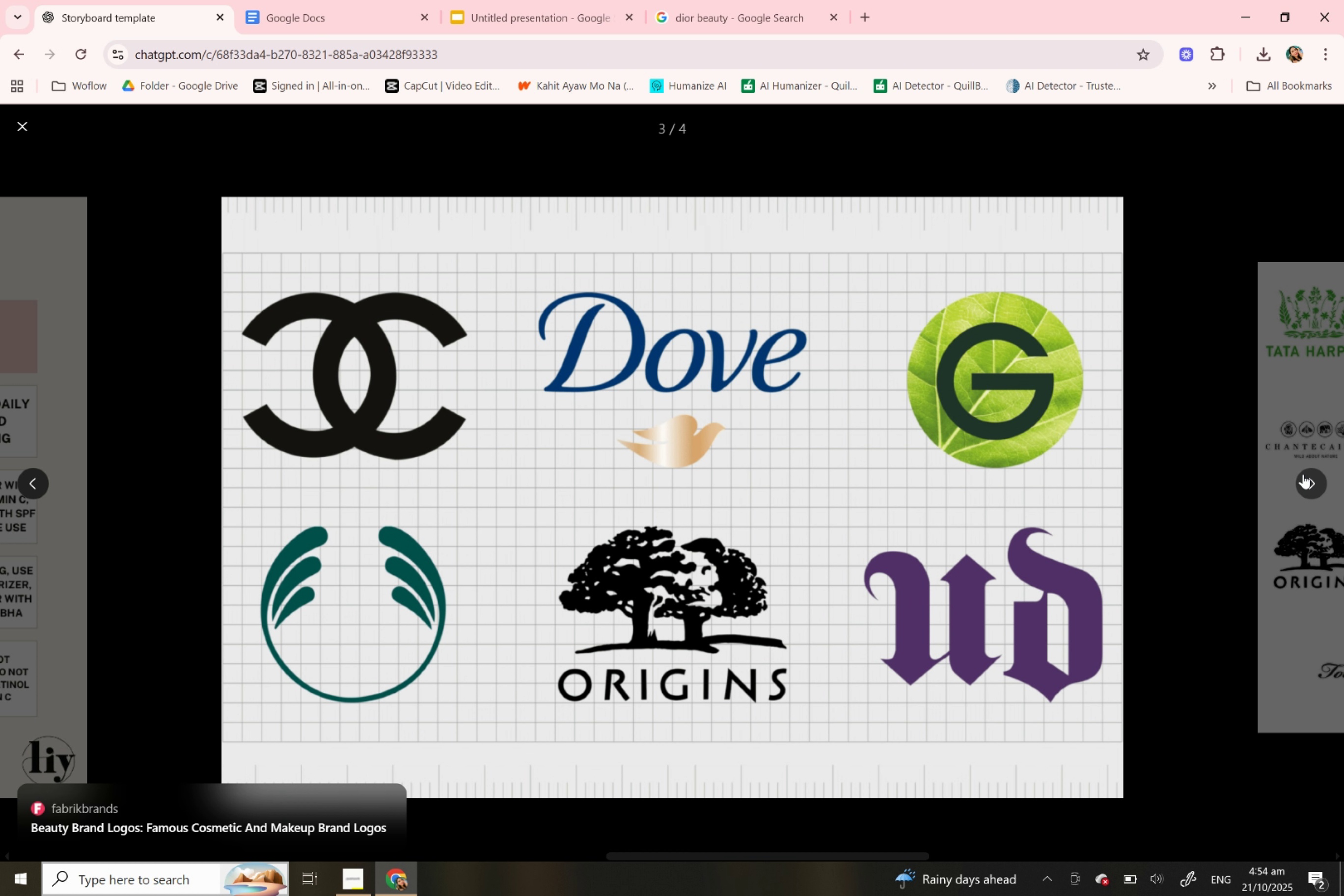 
left_click([1310, 480])
 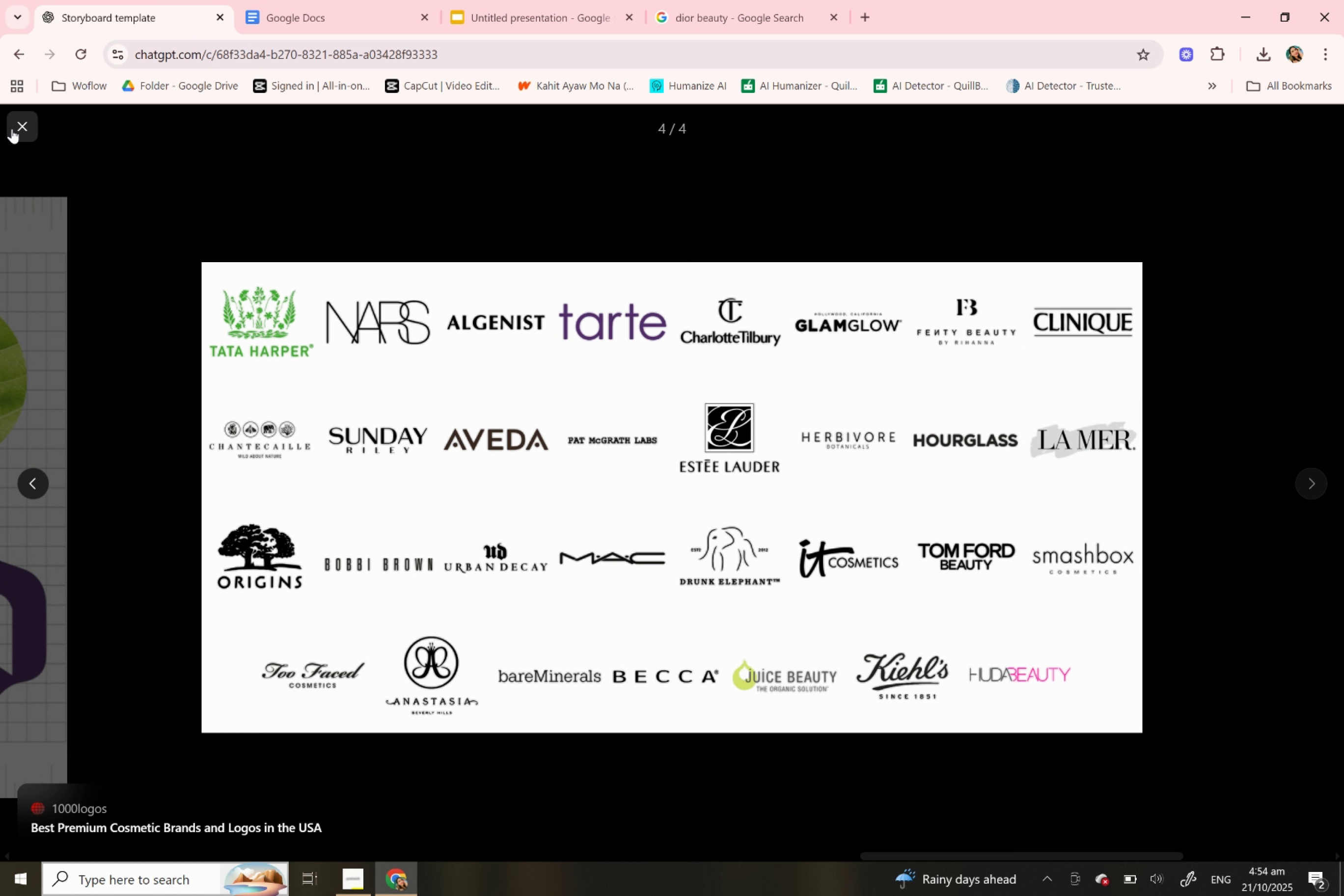 
left_click([12, 129])
 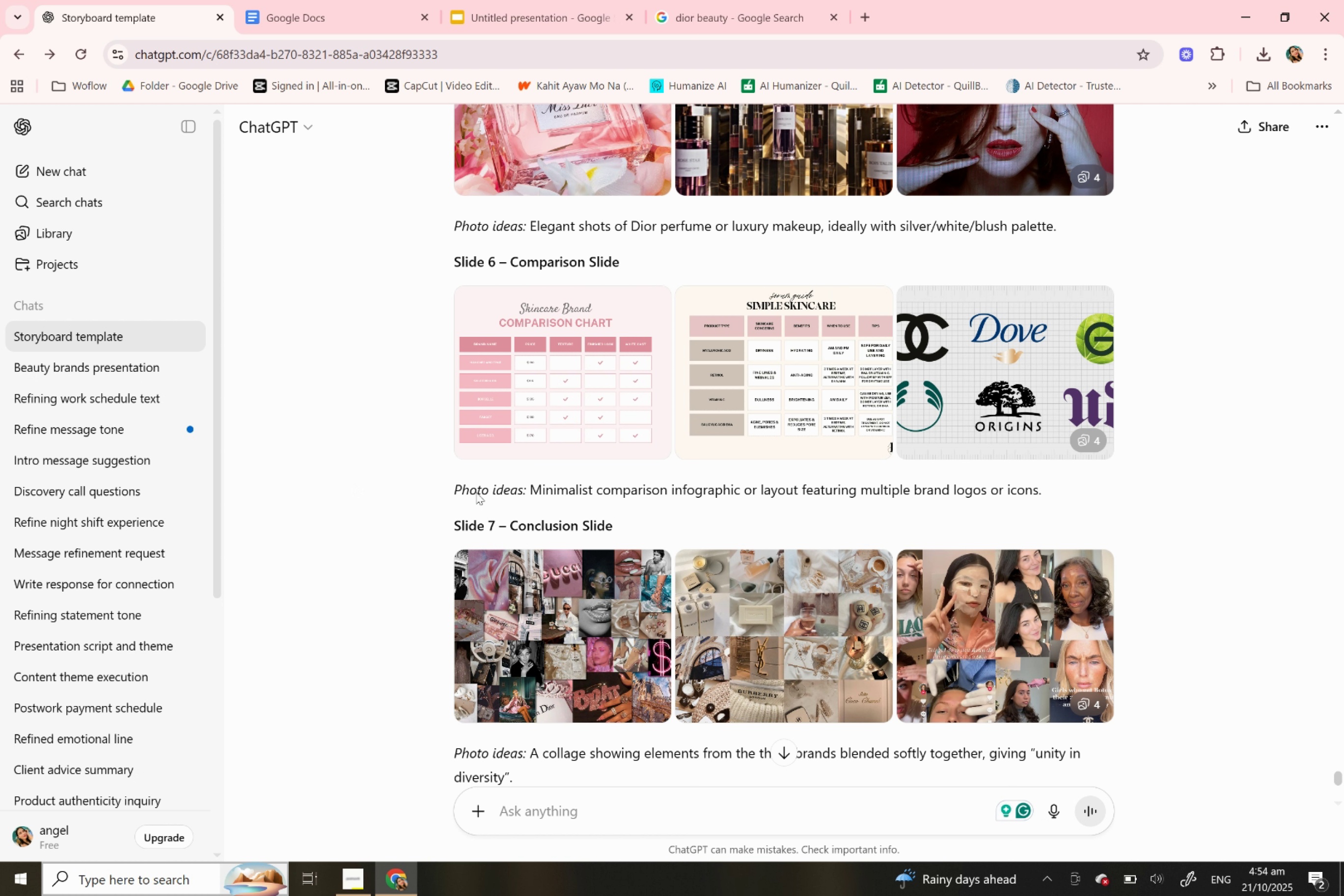 
wait(5.41)
 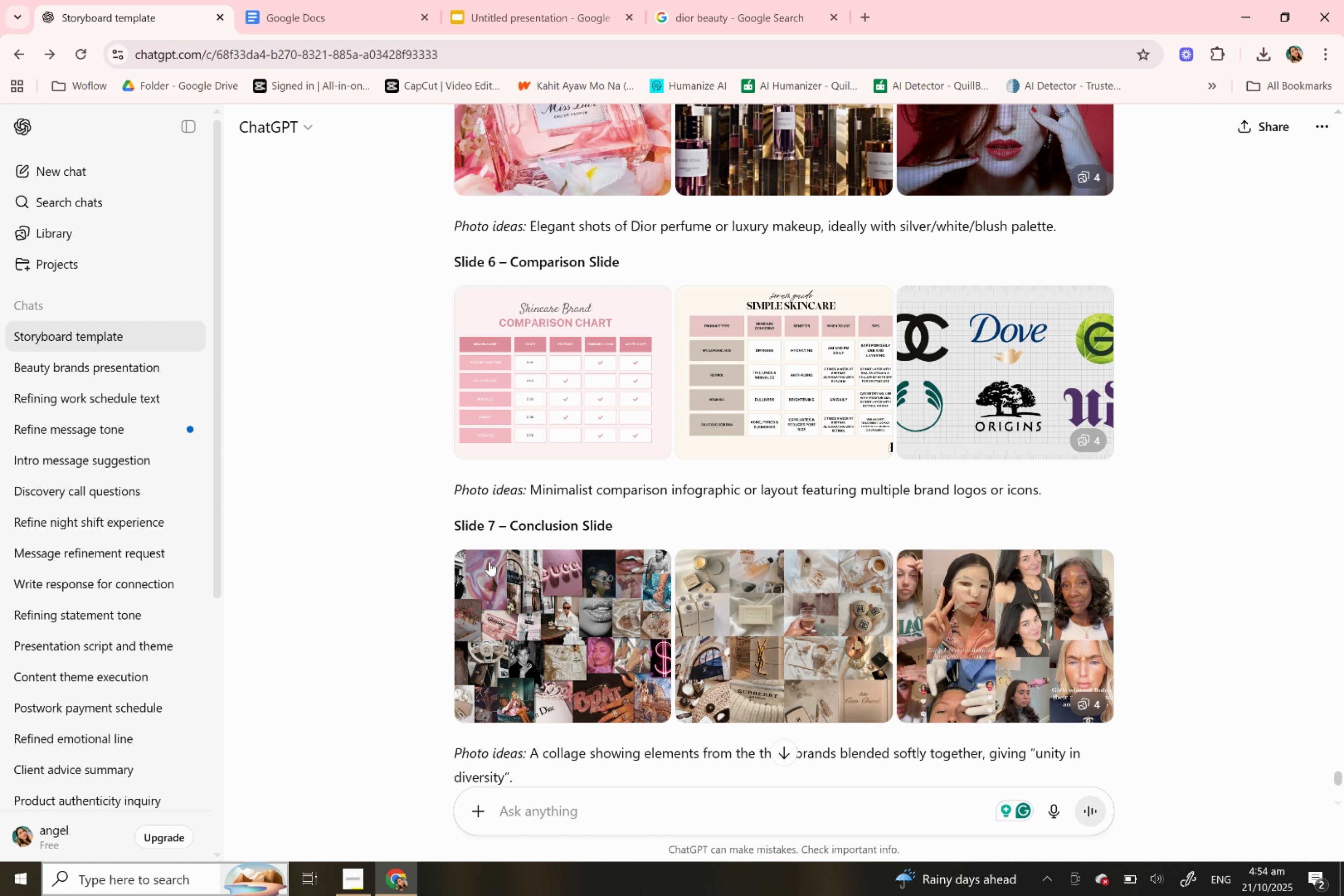 
left_click([516, 12])
 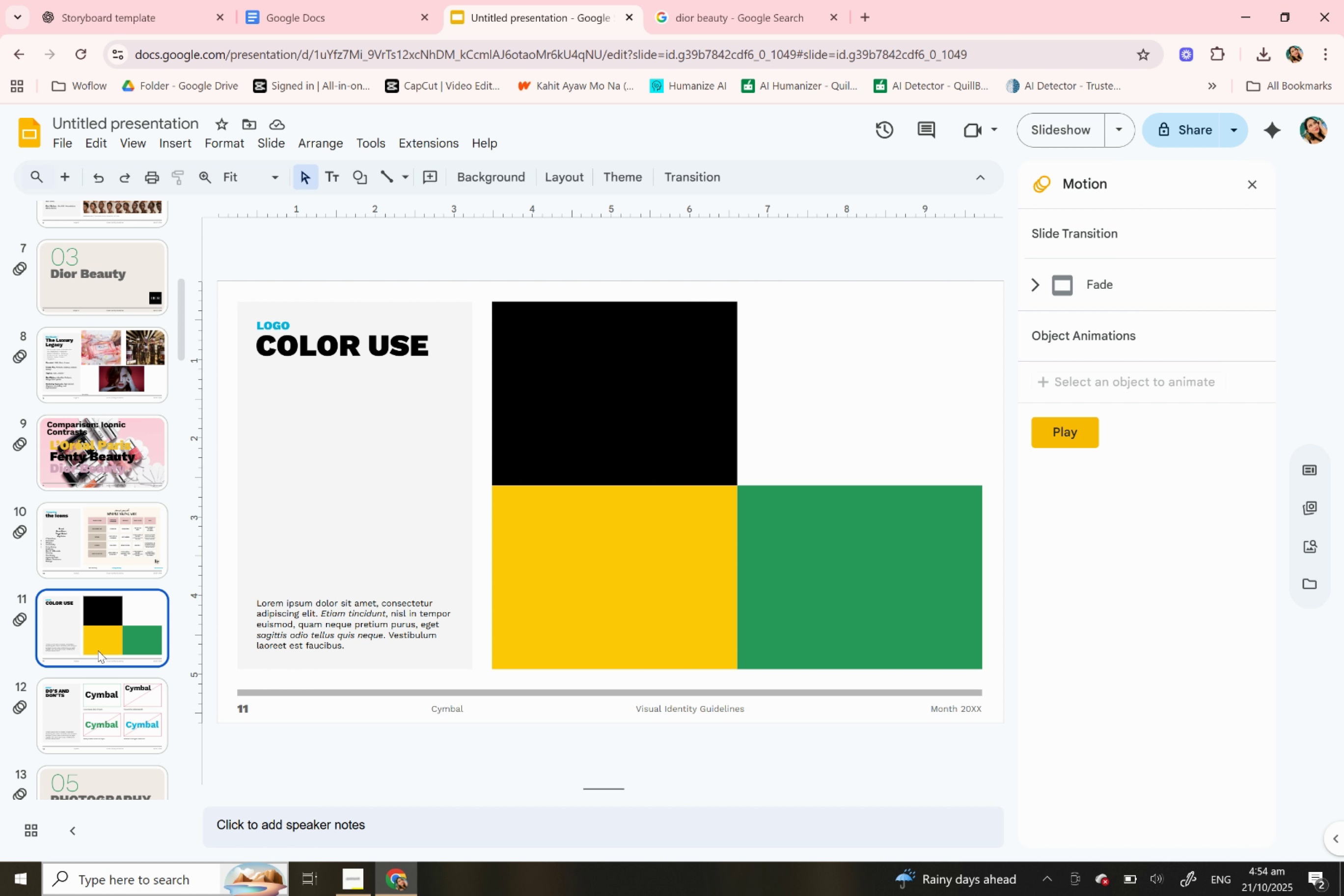 
scroll: coordinate [98, 650], scroll_direction: down, amount: 2.0
 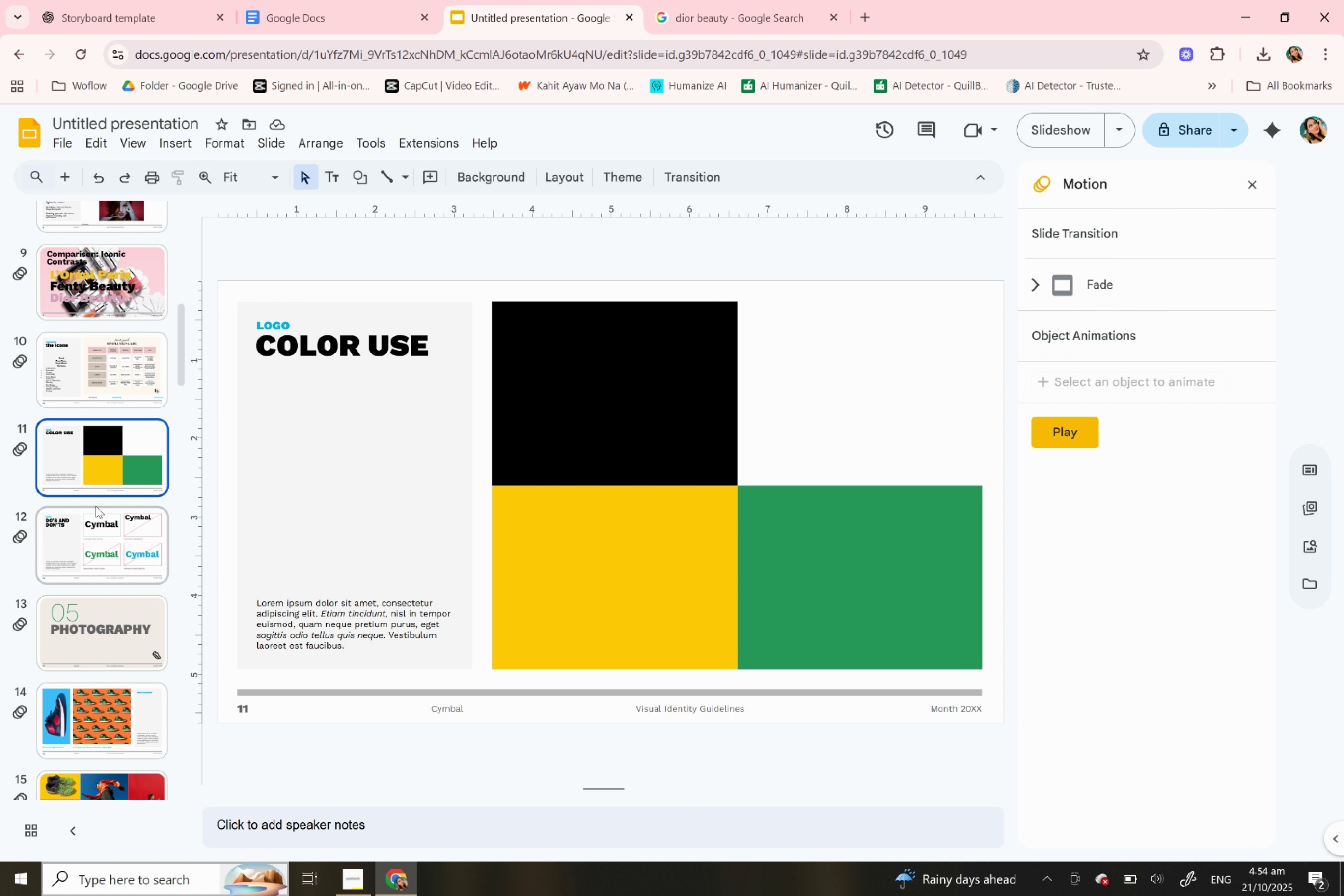 
right_click([82, 447])
 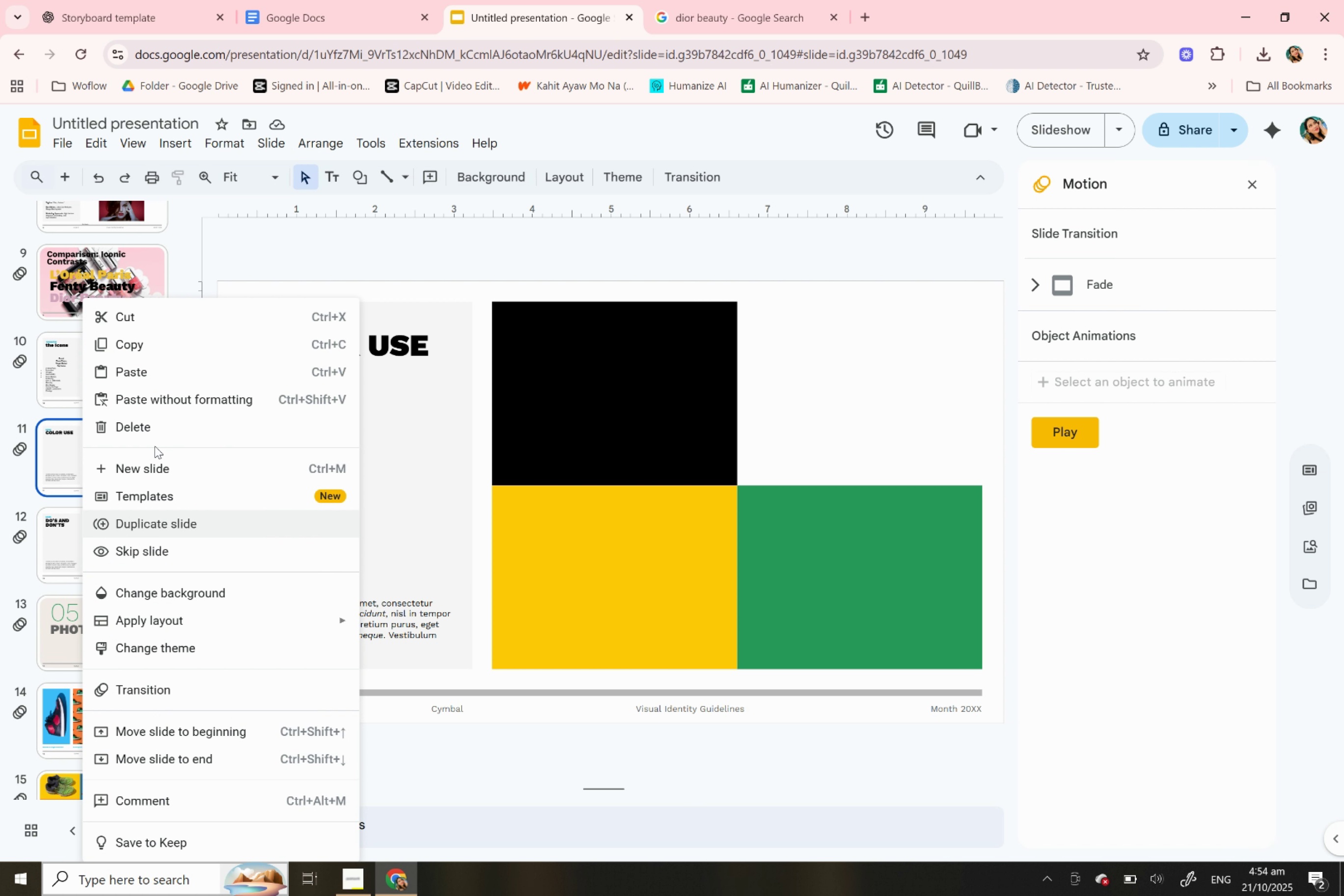 
left_click([153, 428])
 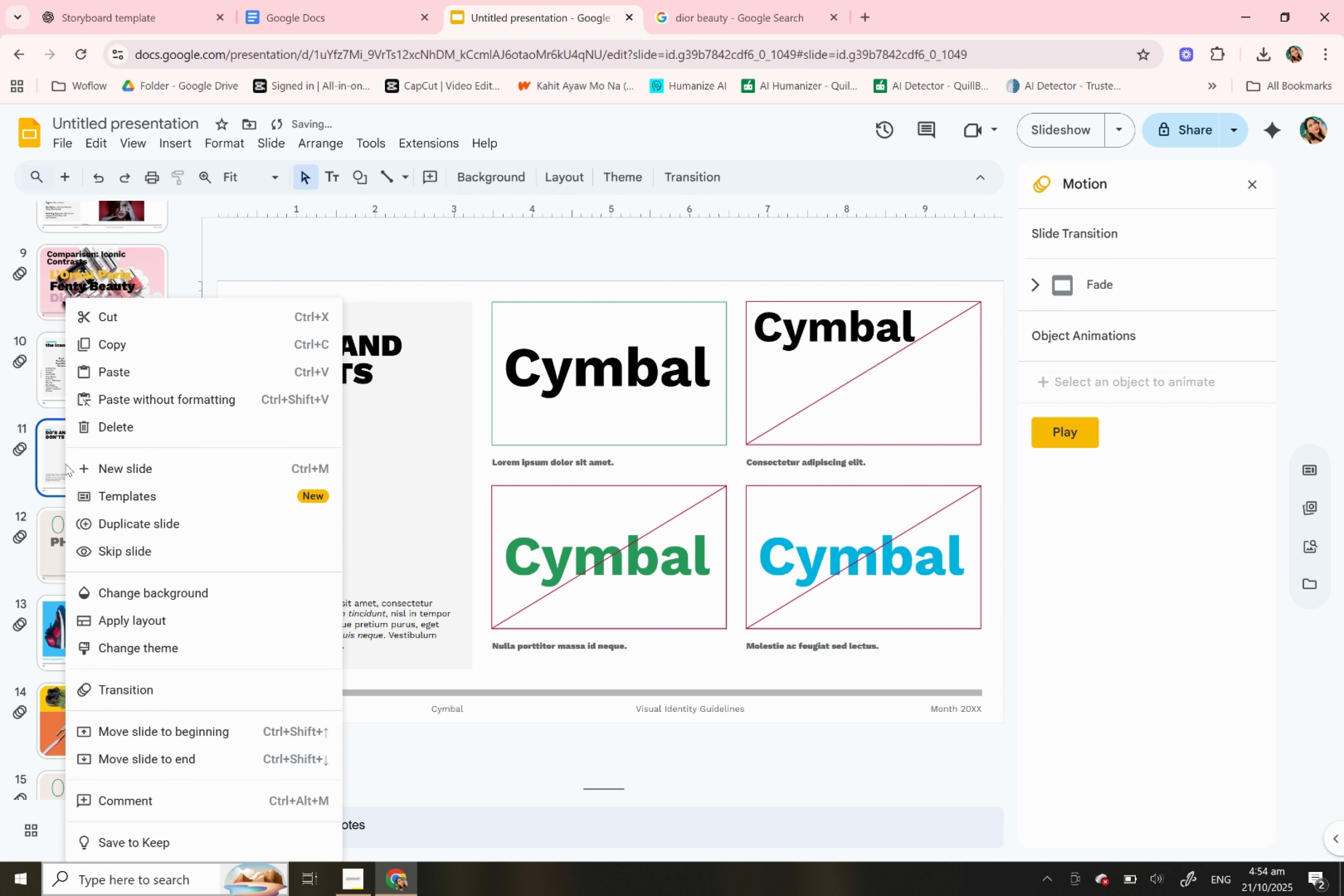 
right_click([65, 463])
 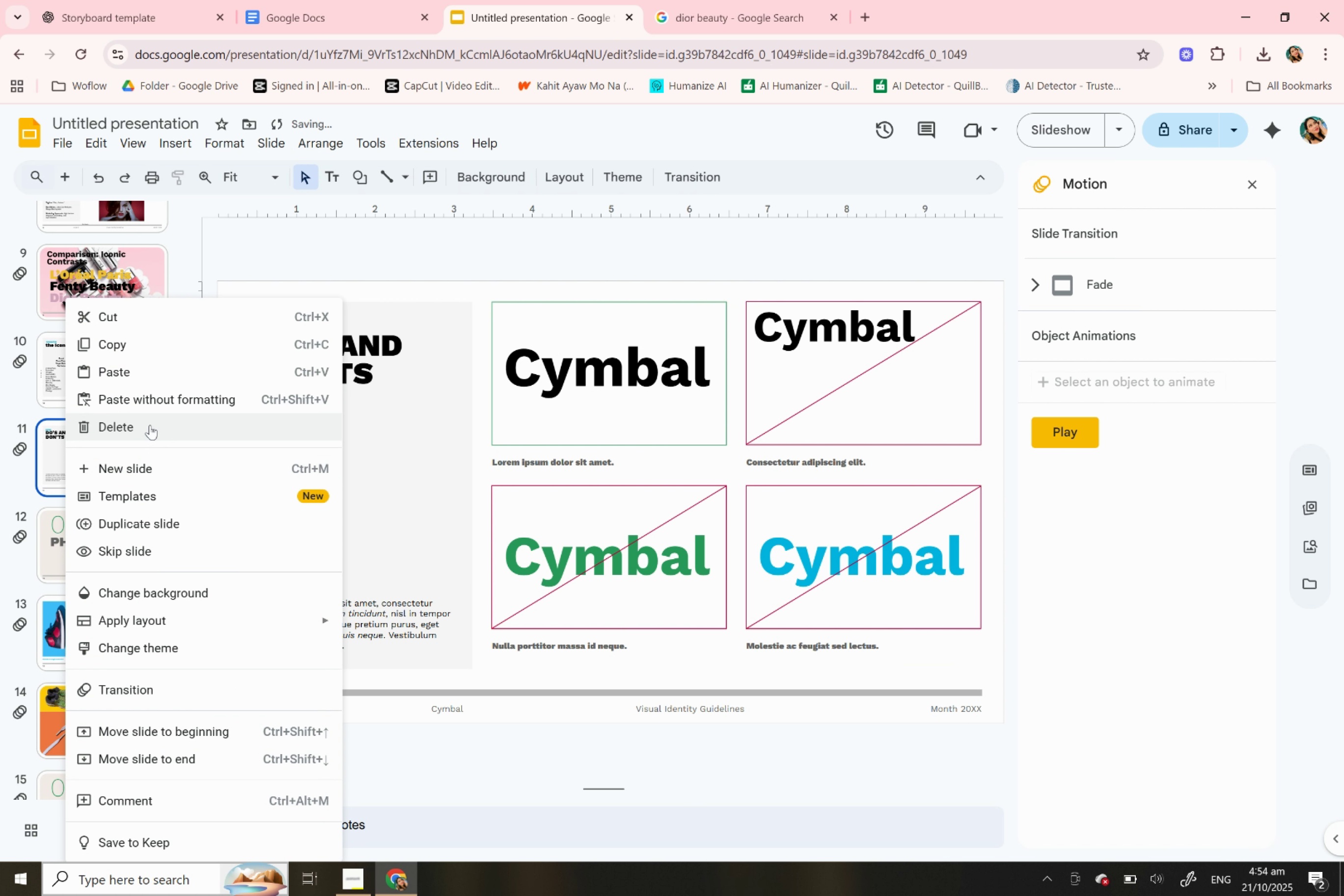 
left_click([150, 425])
 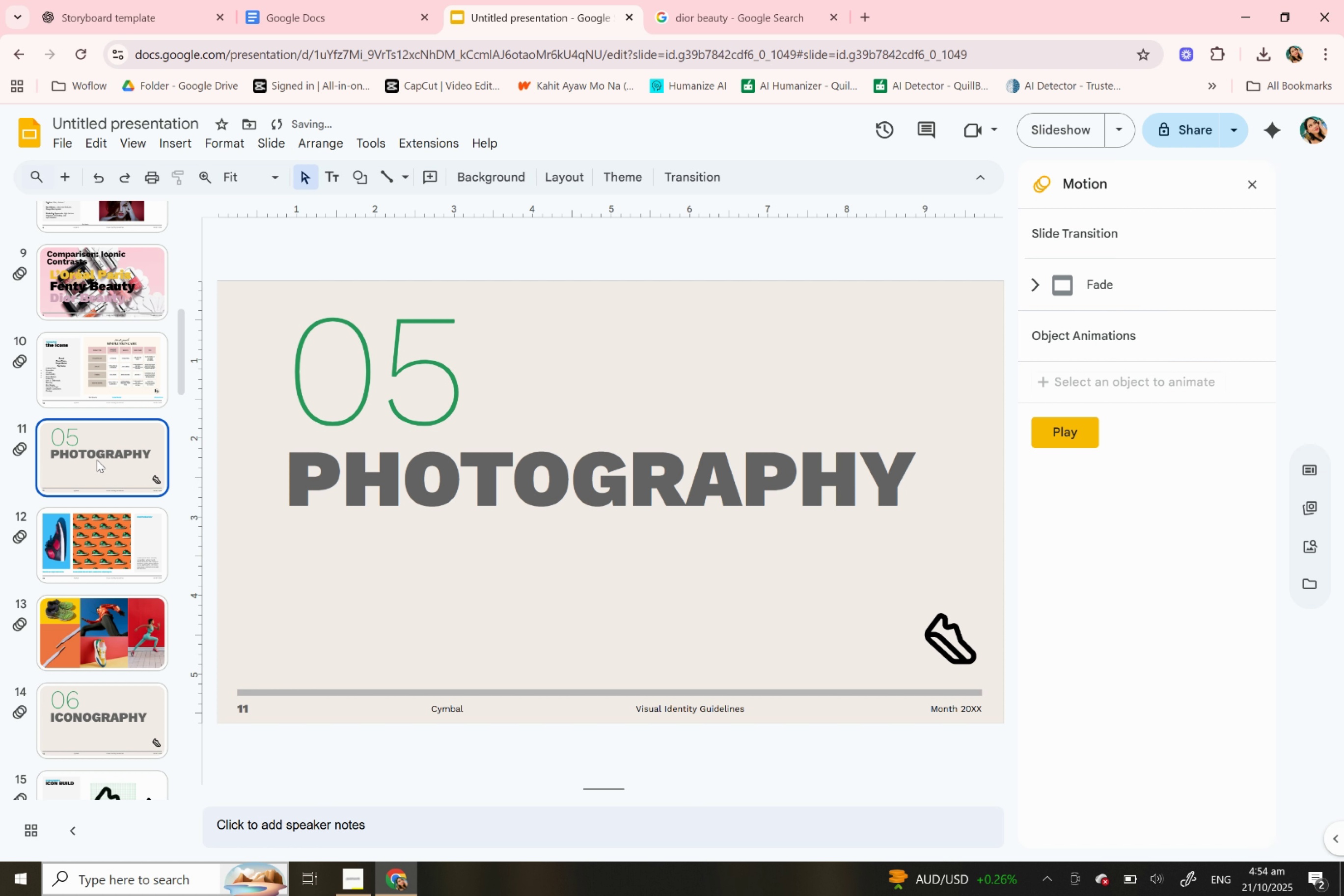 
left_click([97, 460])
 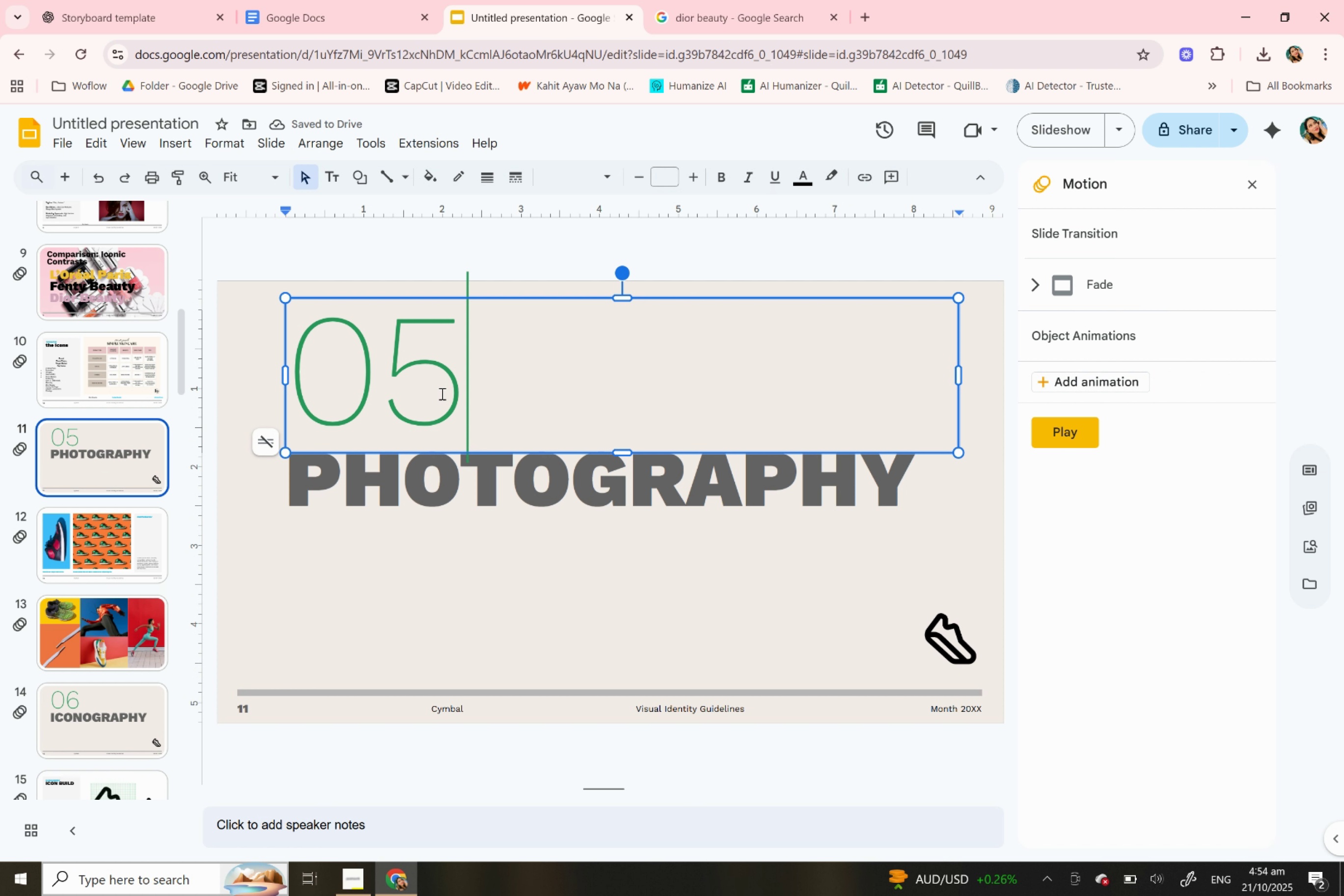 
double_click([441, 393])
 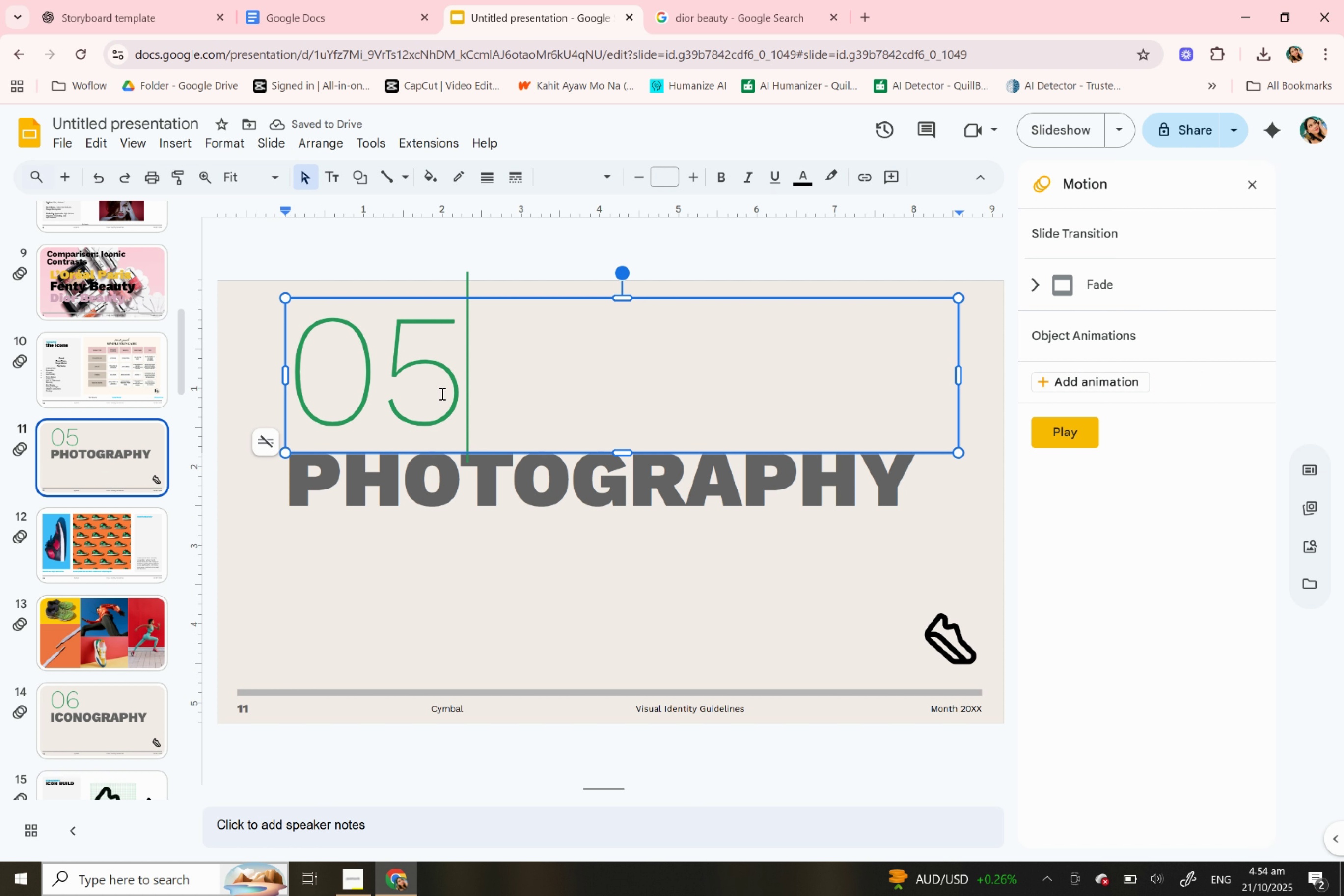 
triple_click([441, 393])
 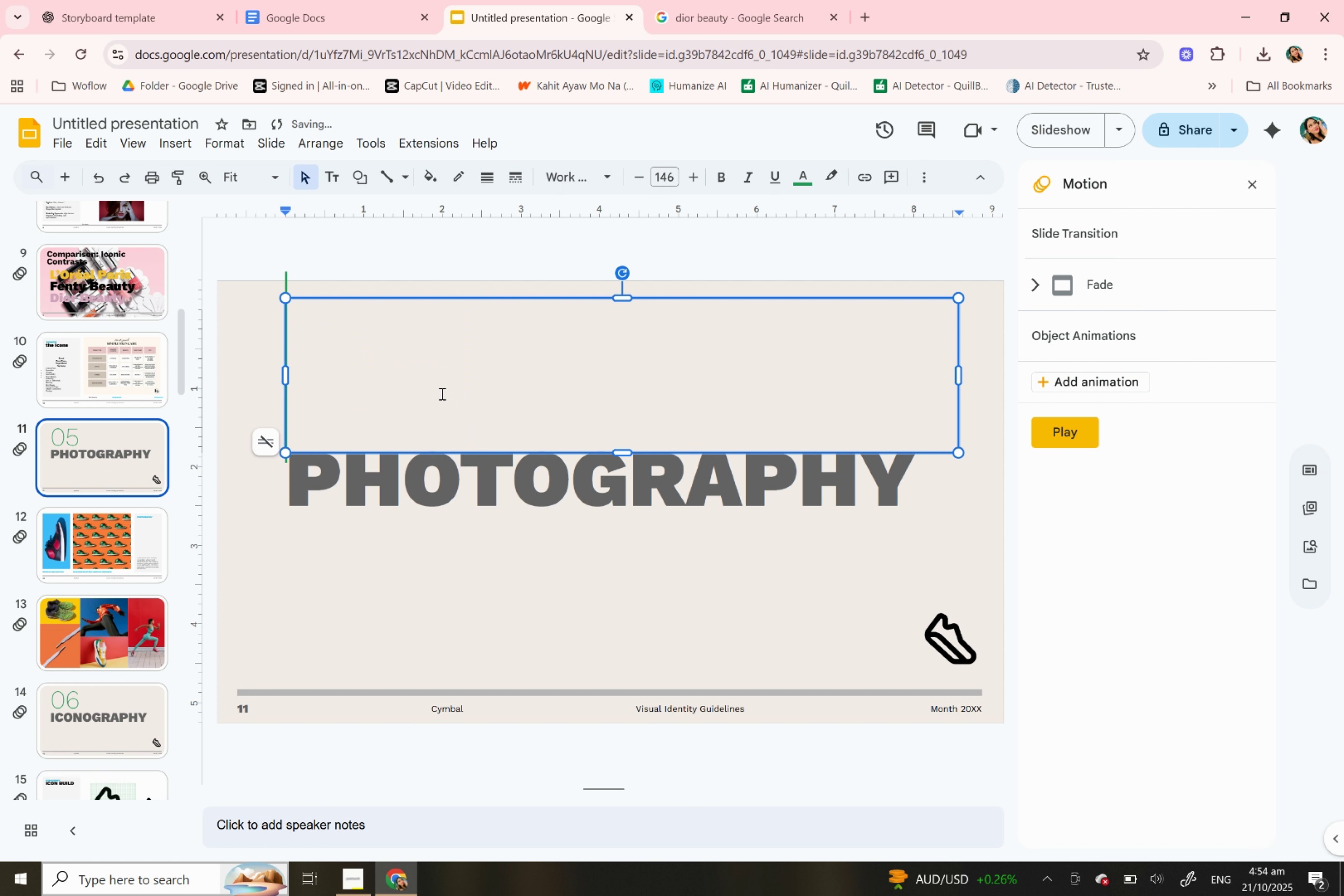 
key(Backspace)
 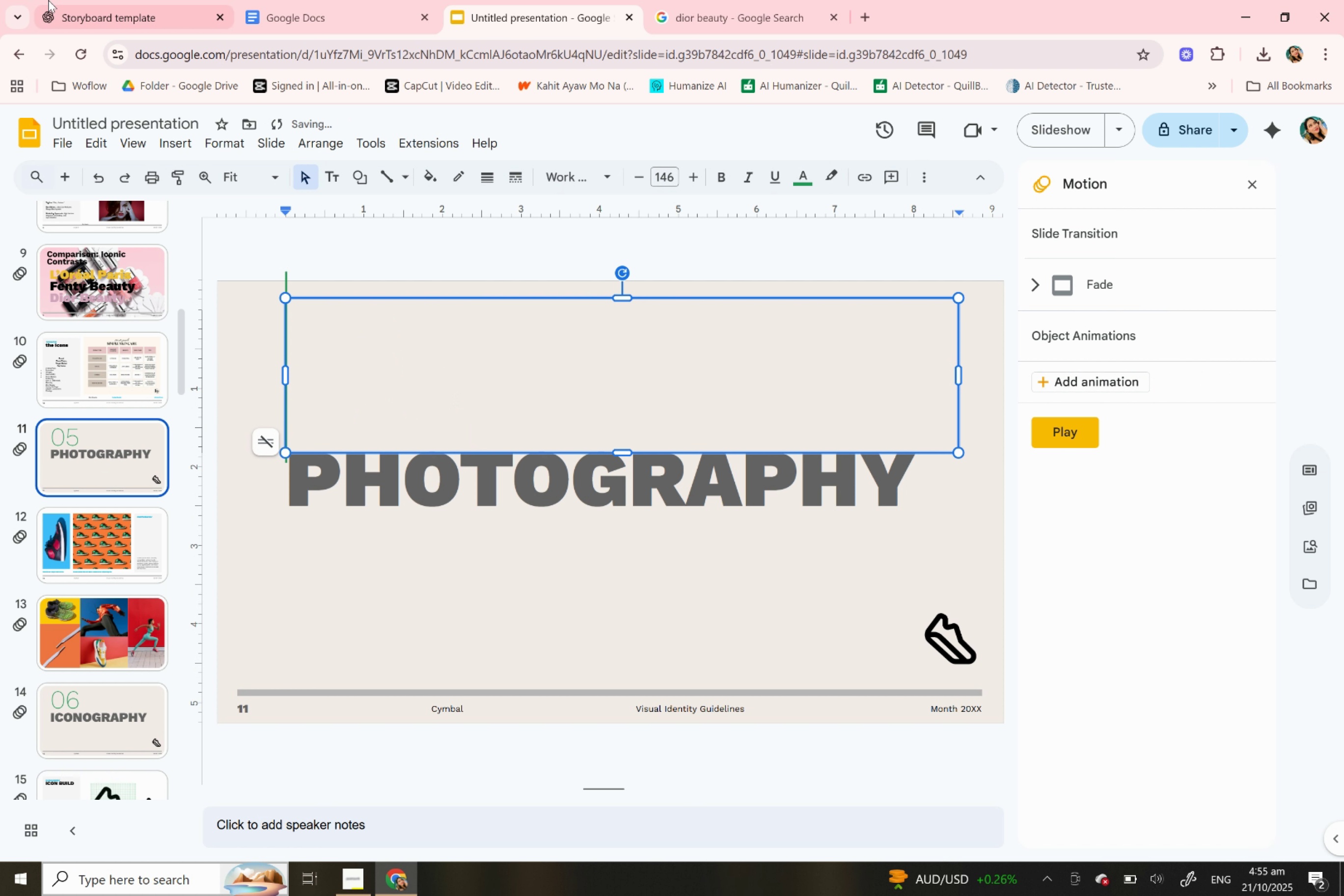 
left_click([50, 1])
 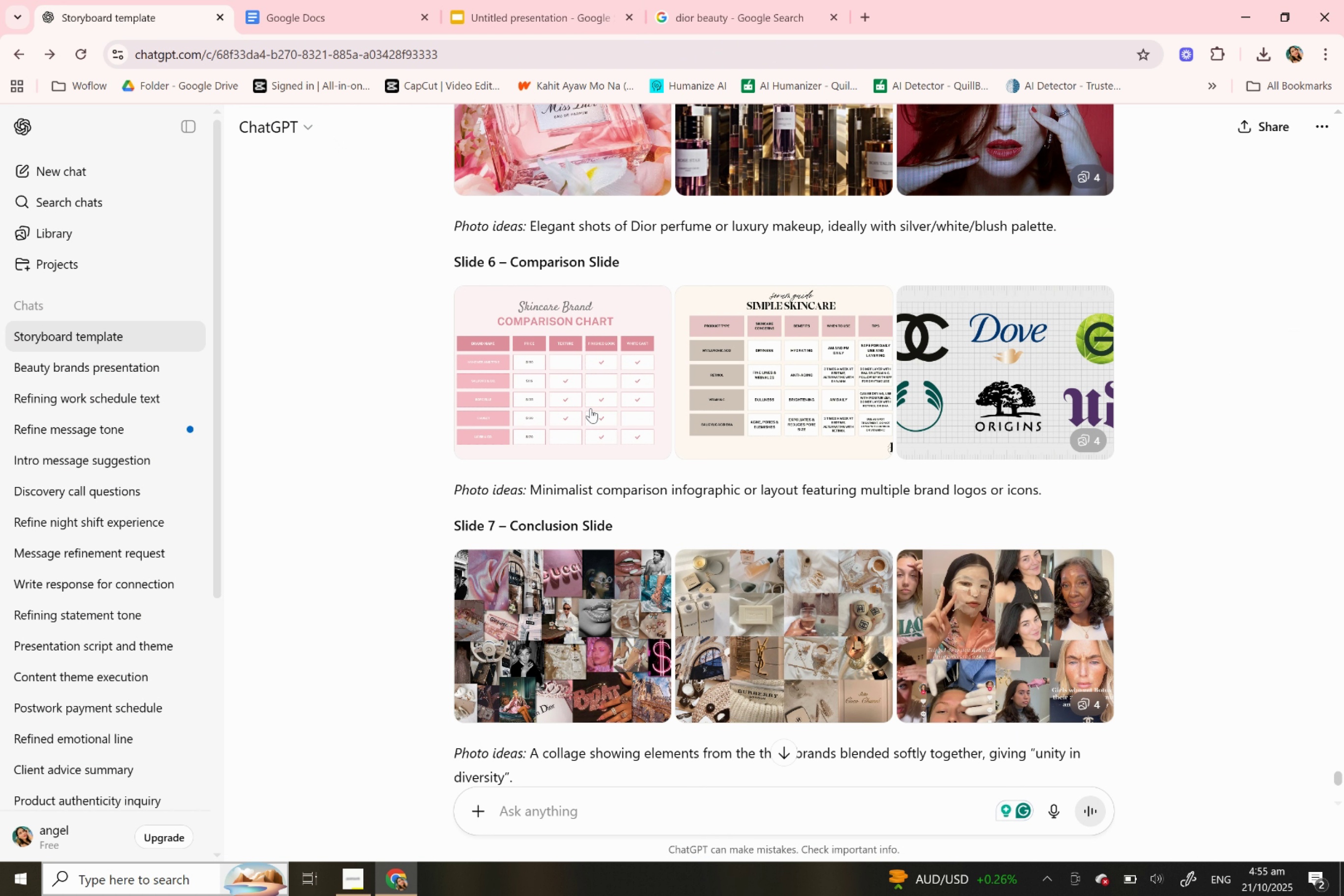 
scroll: coordinate [592, 359], scroll_direction: up, amount: 29.0
 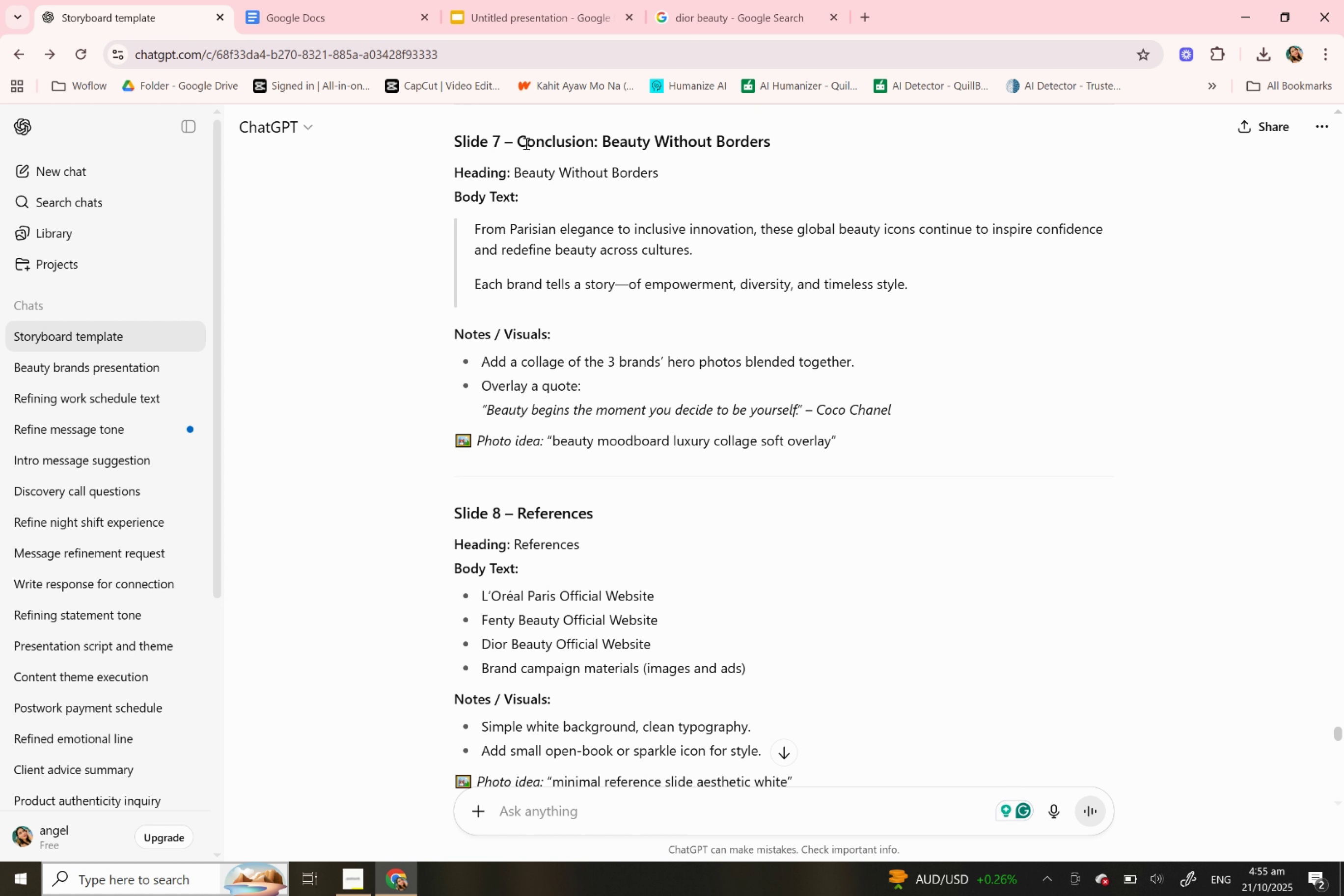 
wait(9.85)
 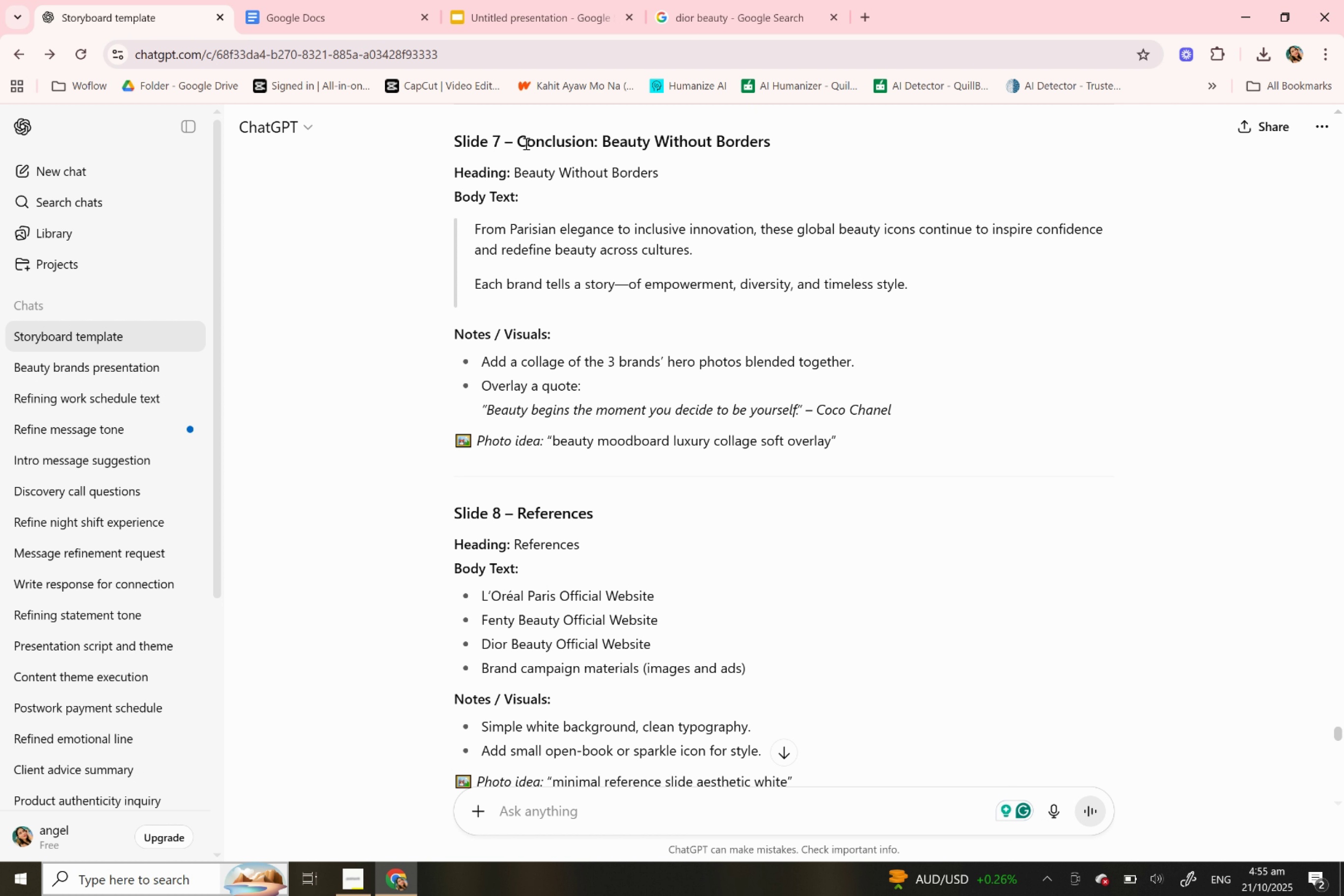 
key(Control+C)
 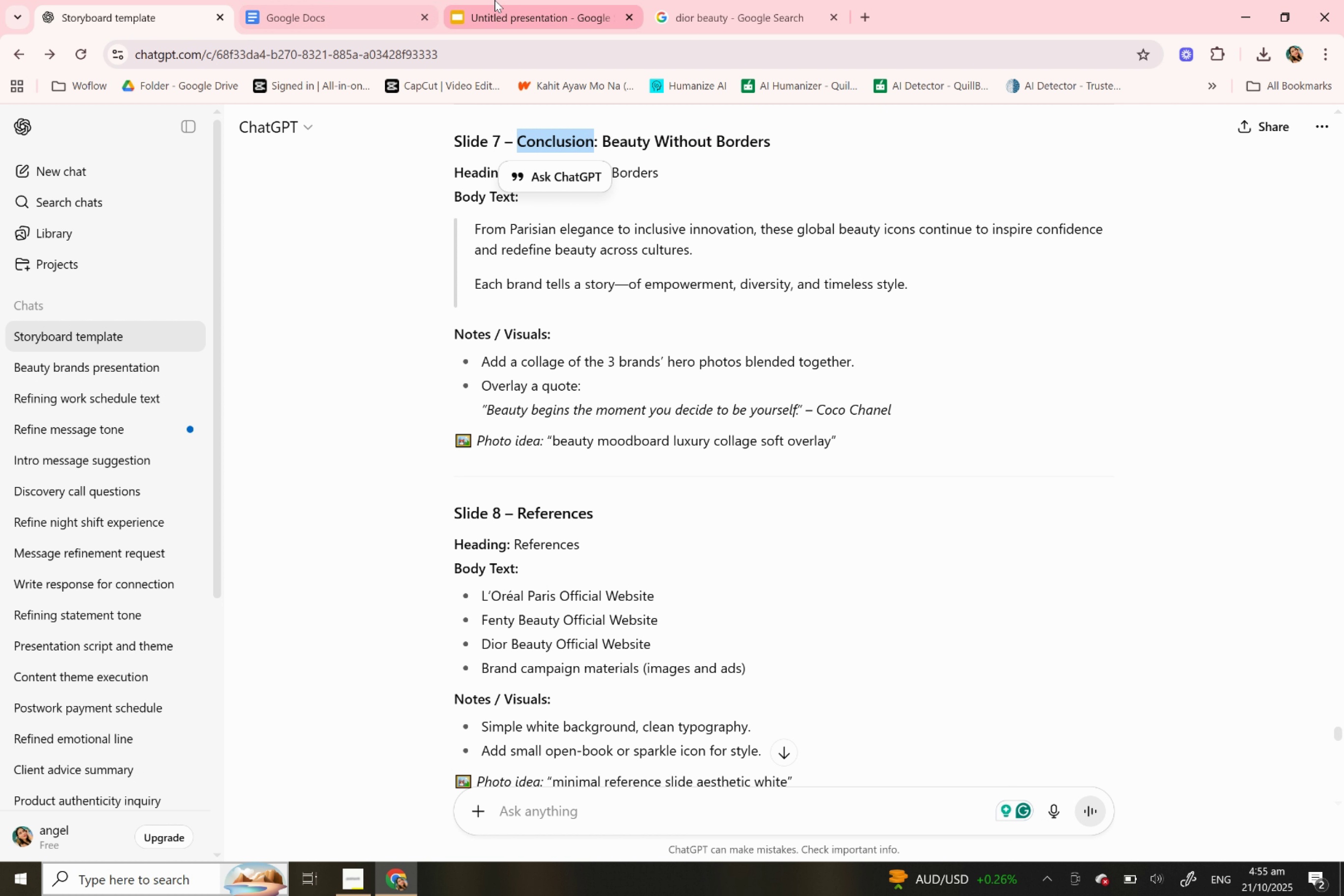 
left_click([494, 0])
 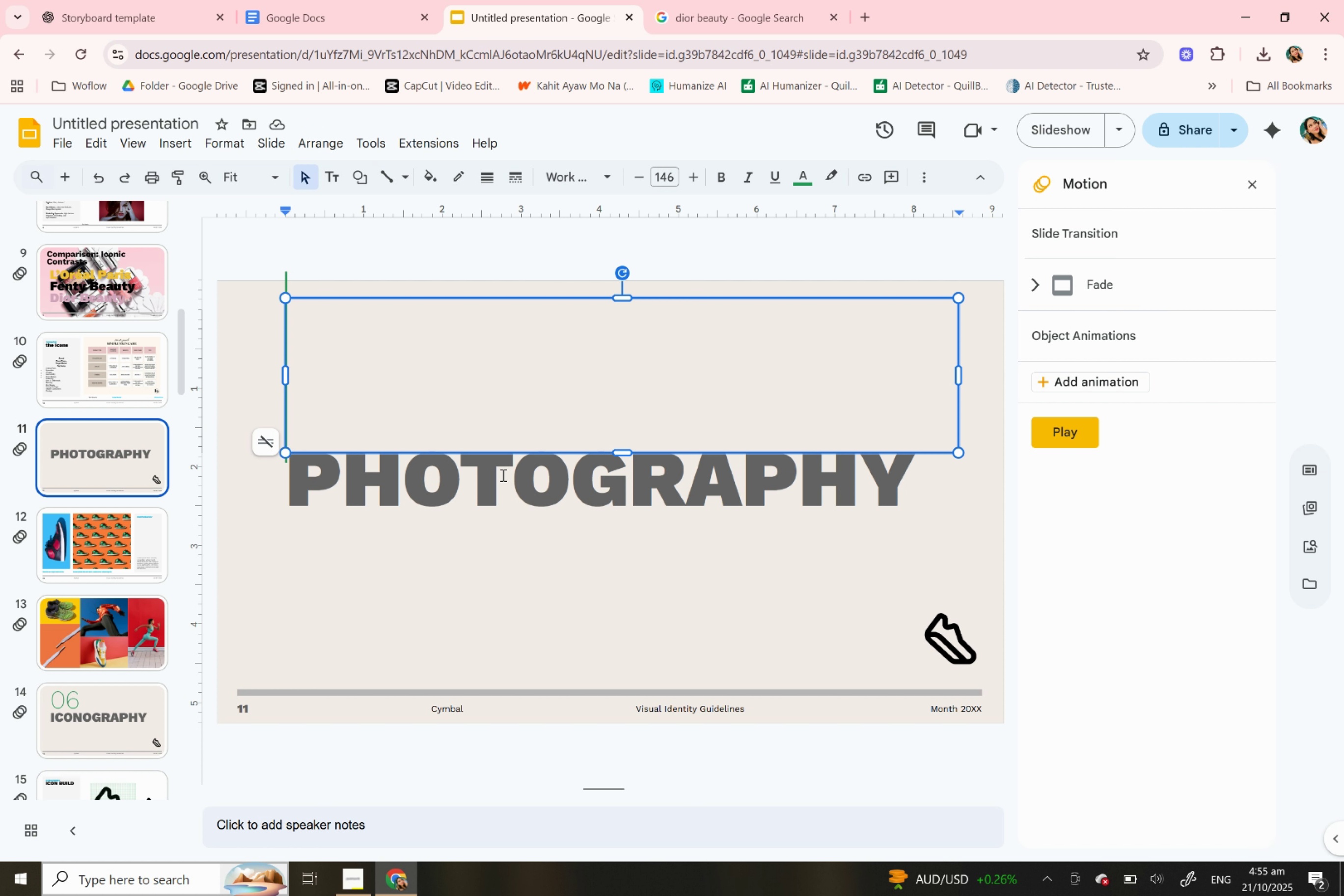 
double_click([502, 475])
 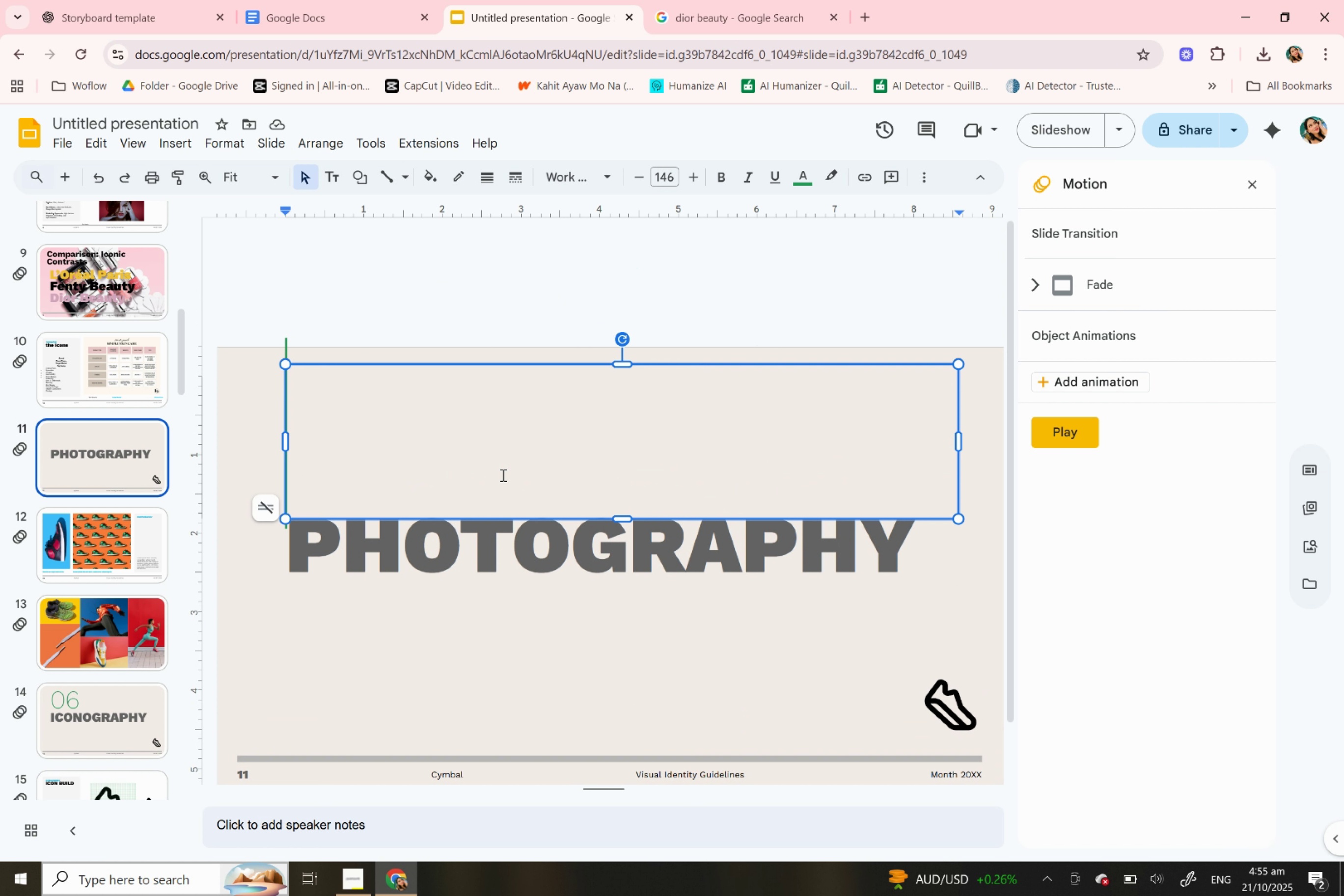 
triple_click([502, 475])
 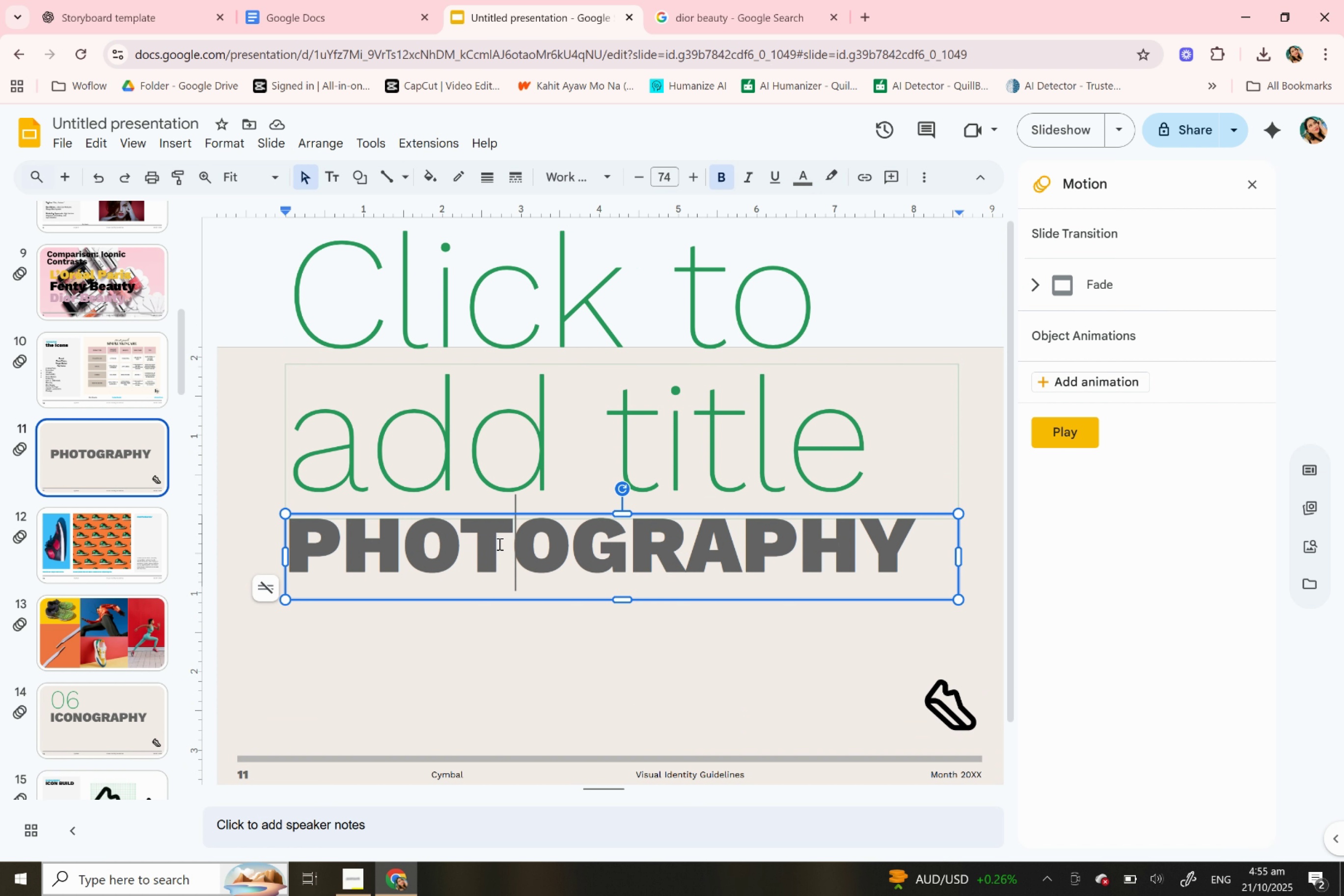 
double_click([498, 543])
 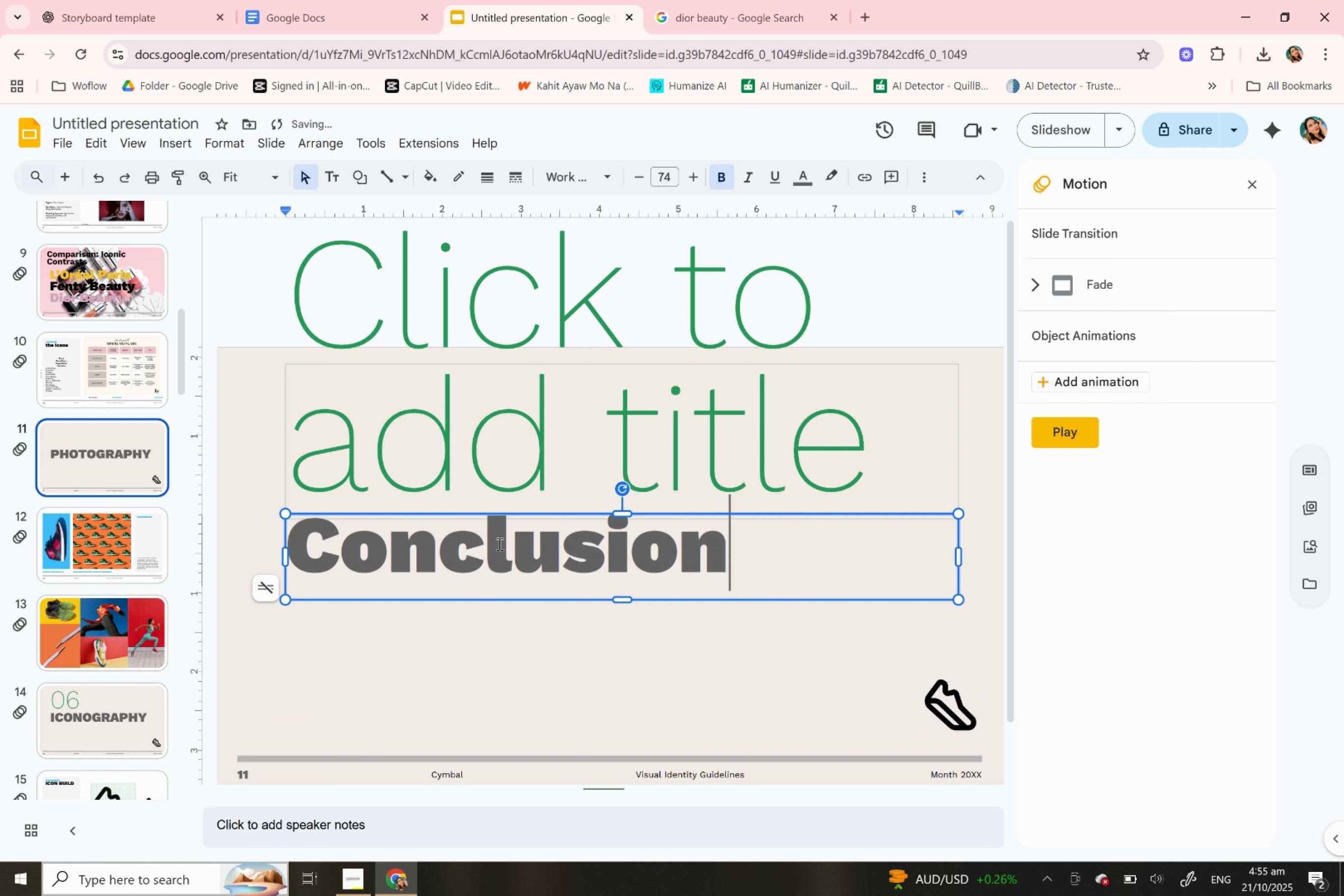 
triple_click([498, 543])
 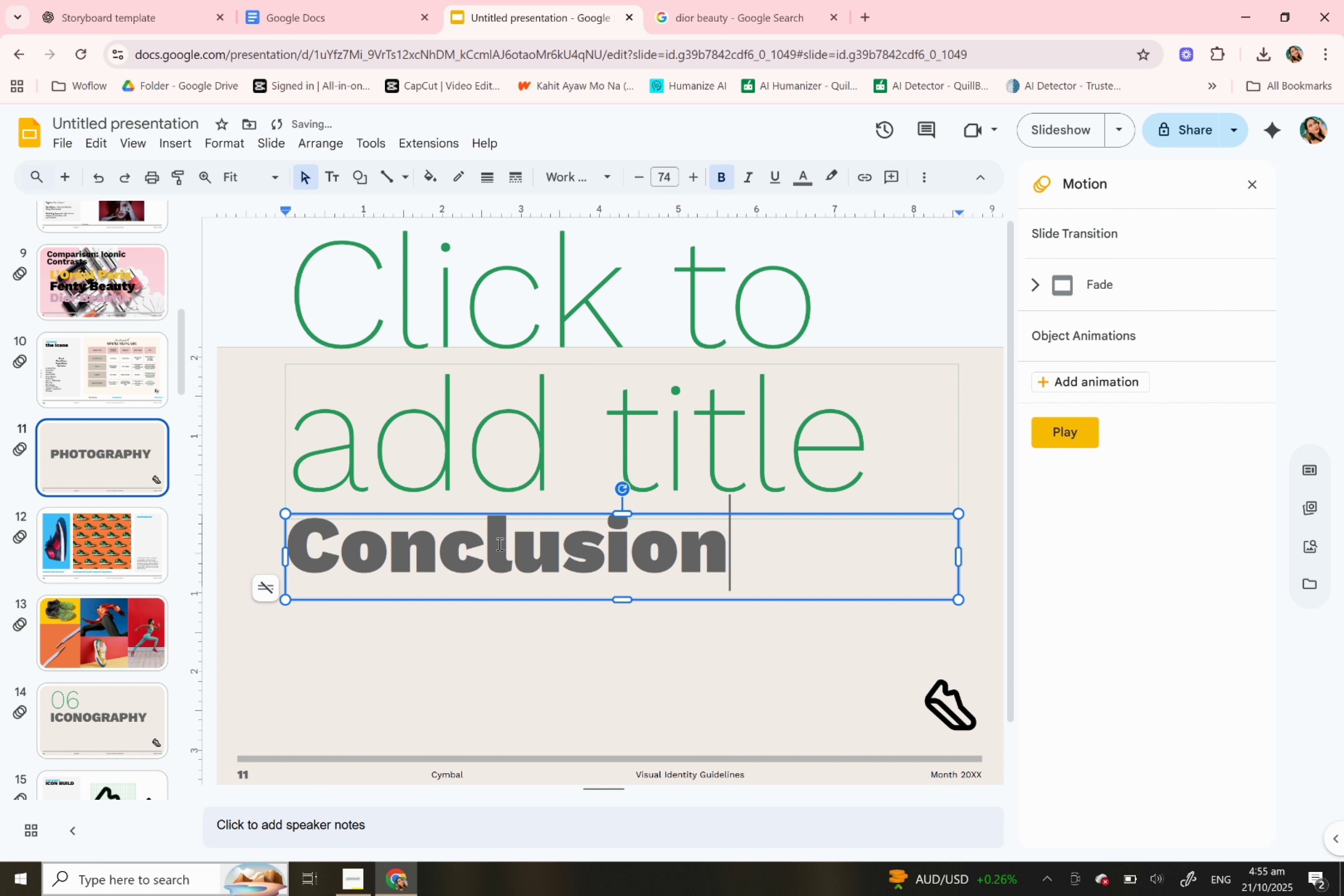 
key(Control+V)
 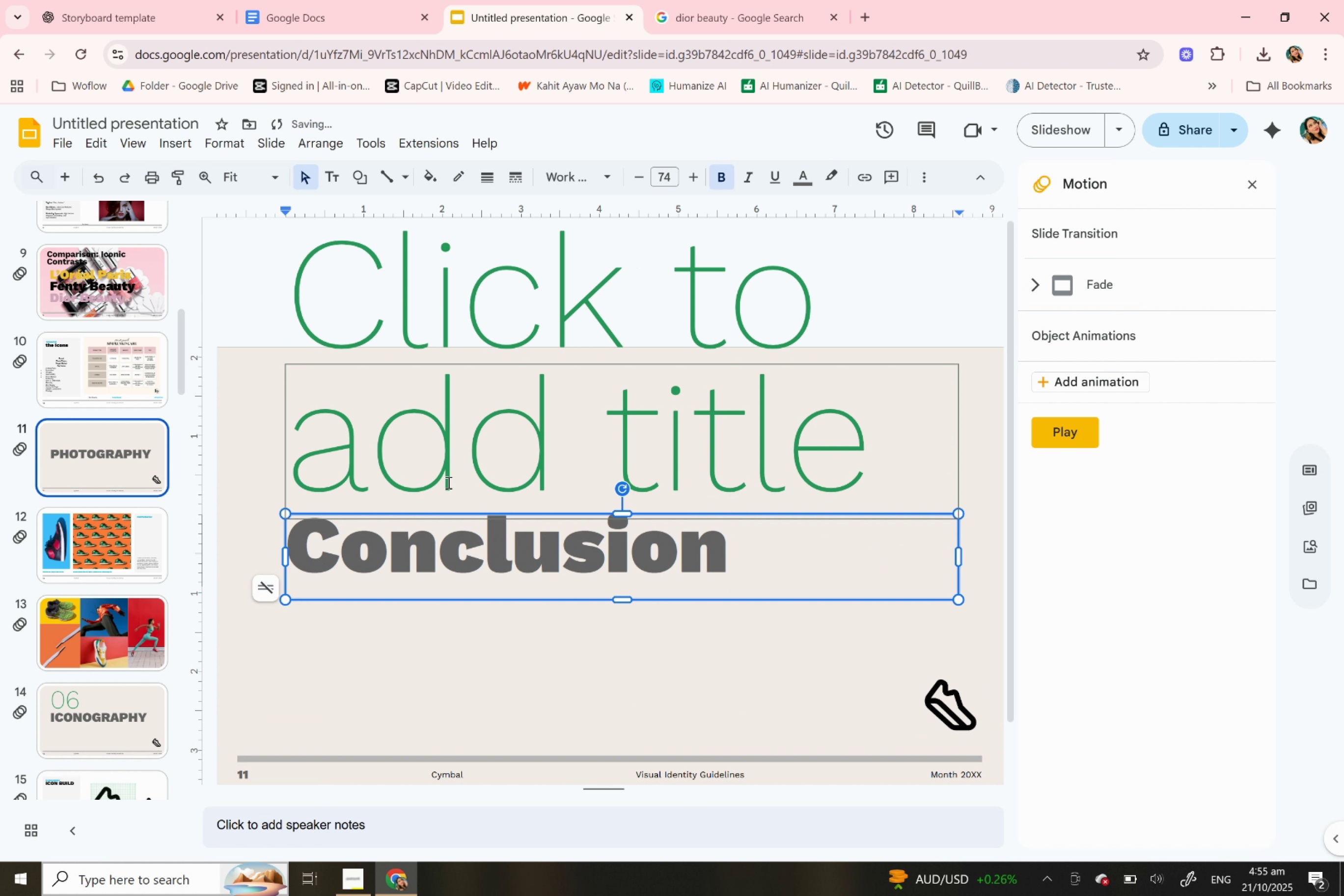 
left_click([447, 481])
 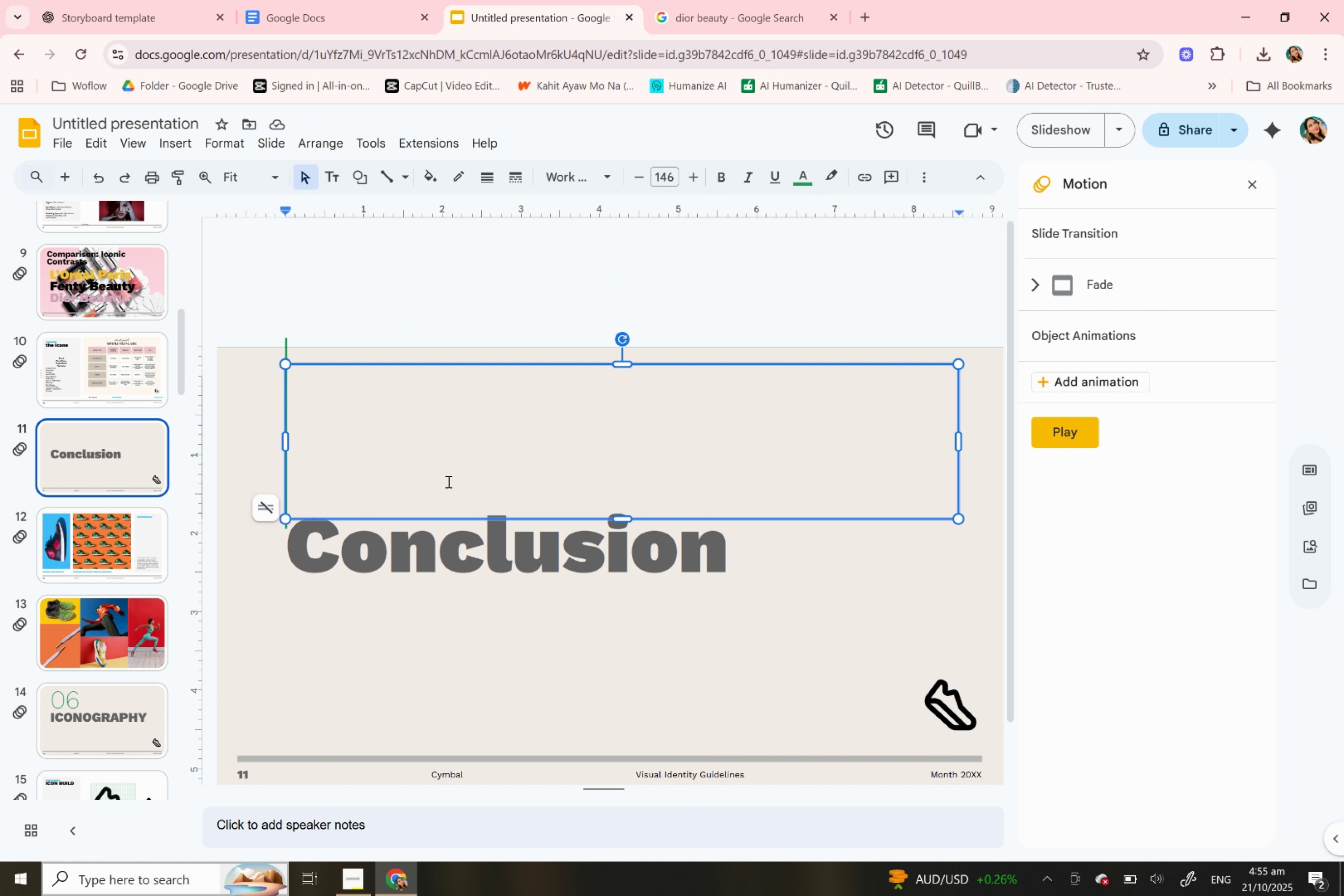 
wait(6.59)
 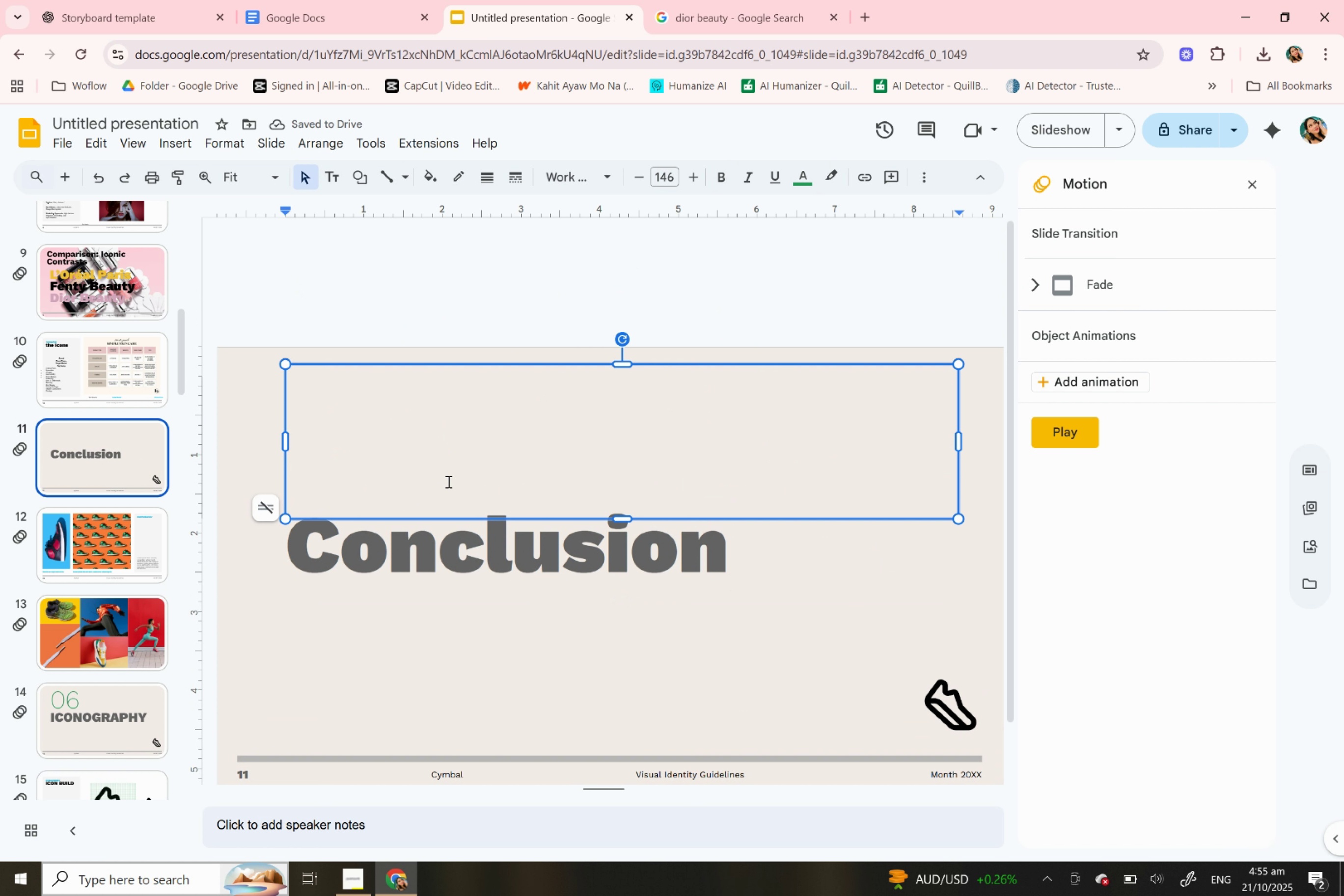 
type(What to conclude:)
 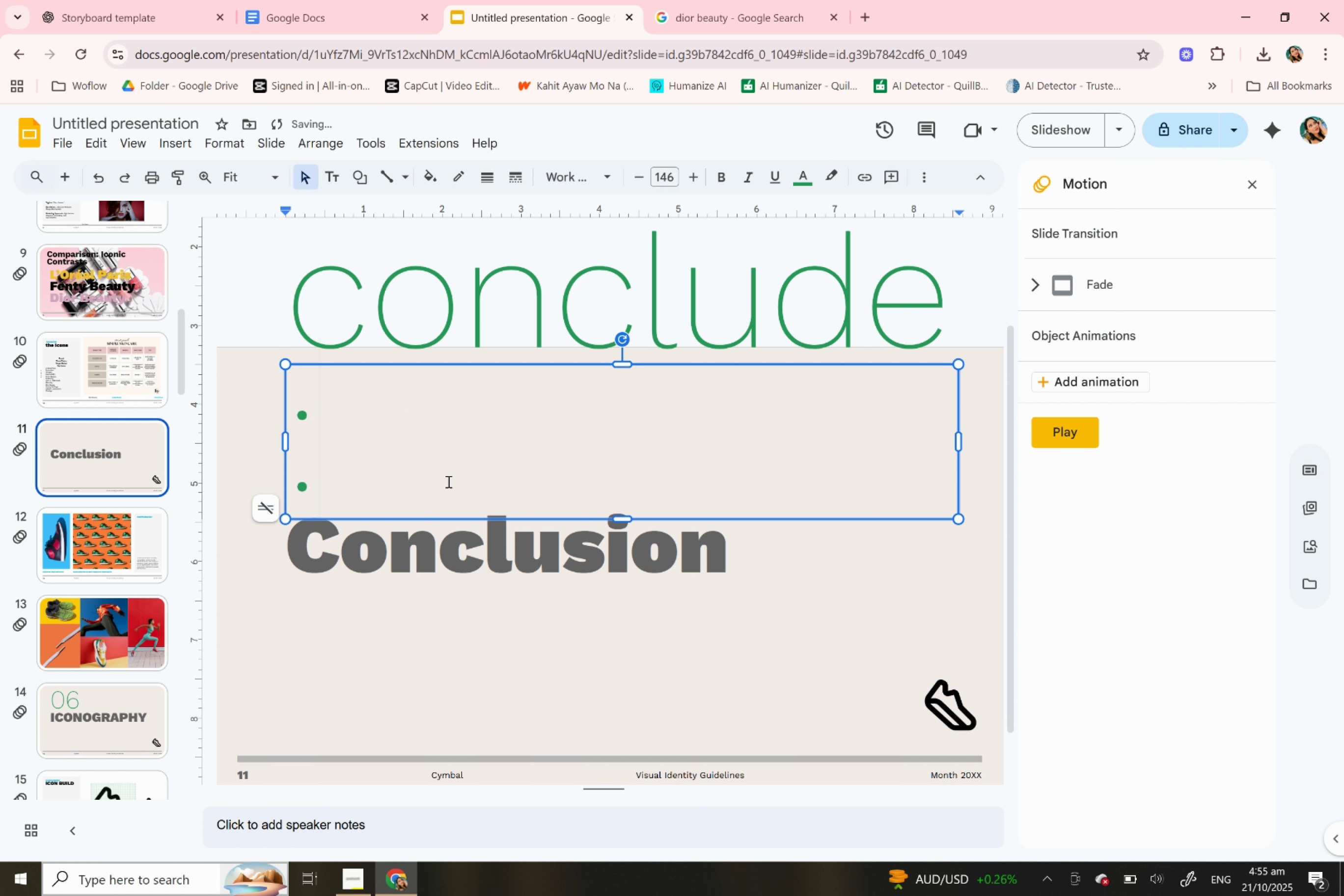 
double_click([420, 317])
 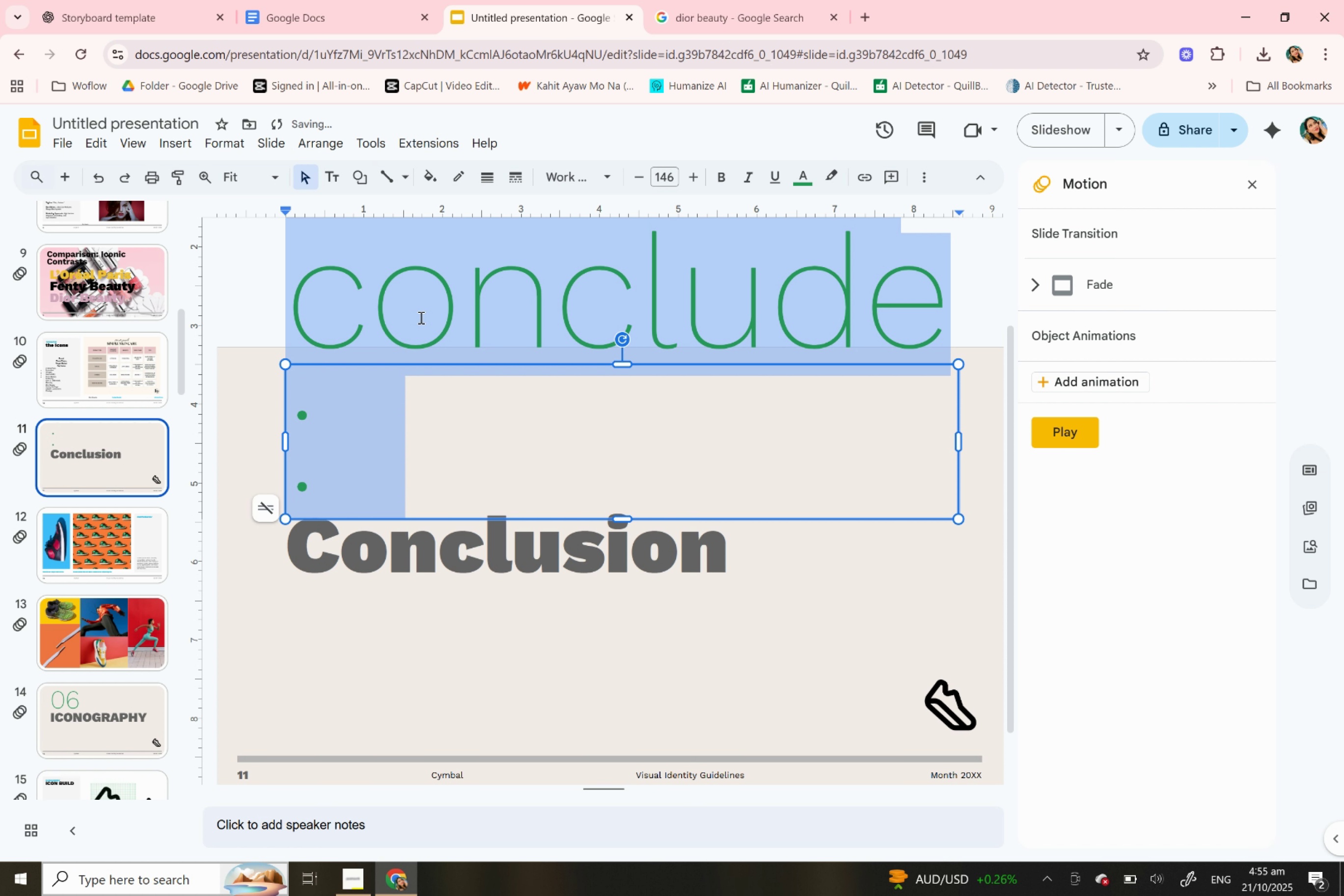 
triple_click([420, 317])
 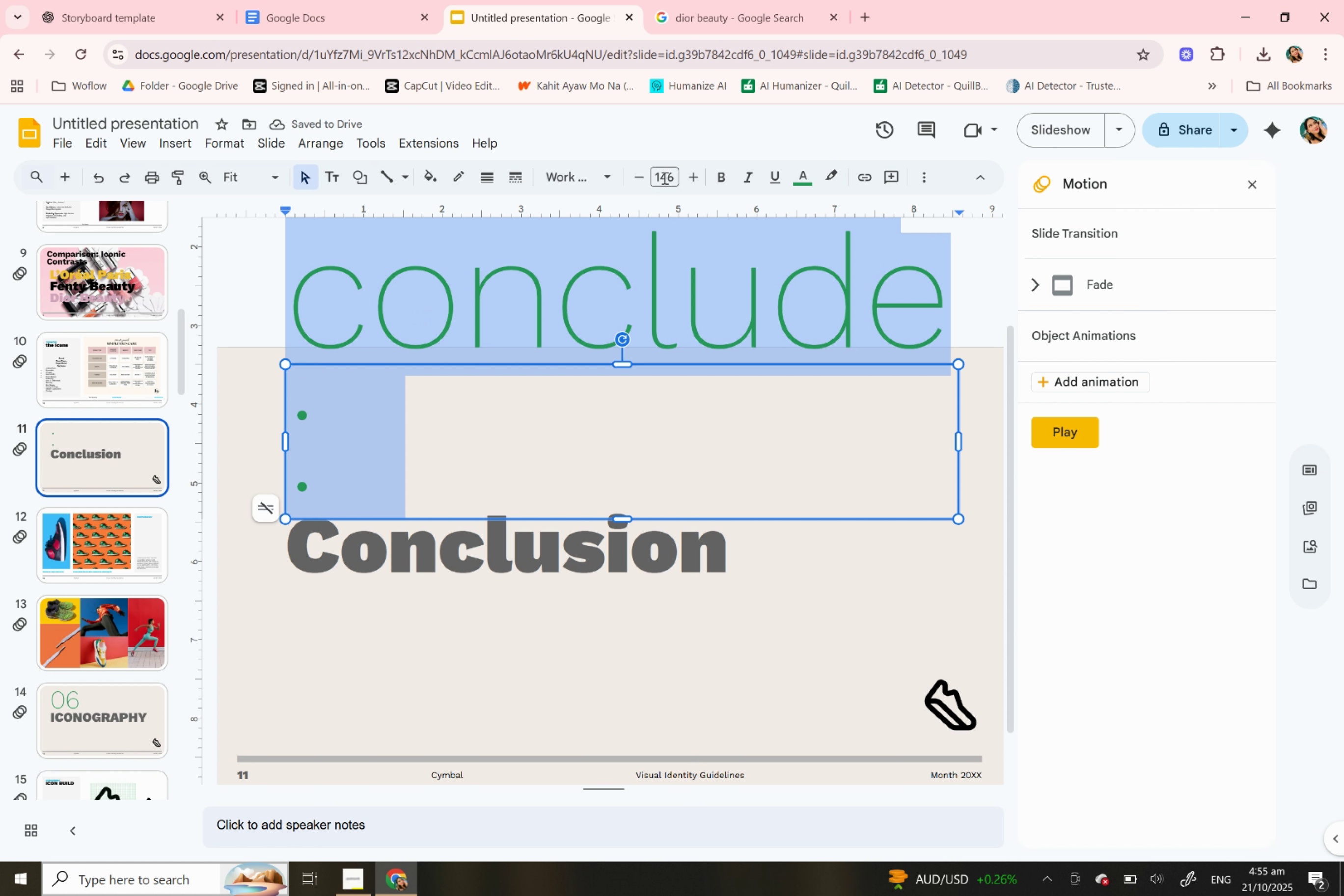 
left_click([663, 178])
 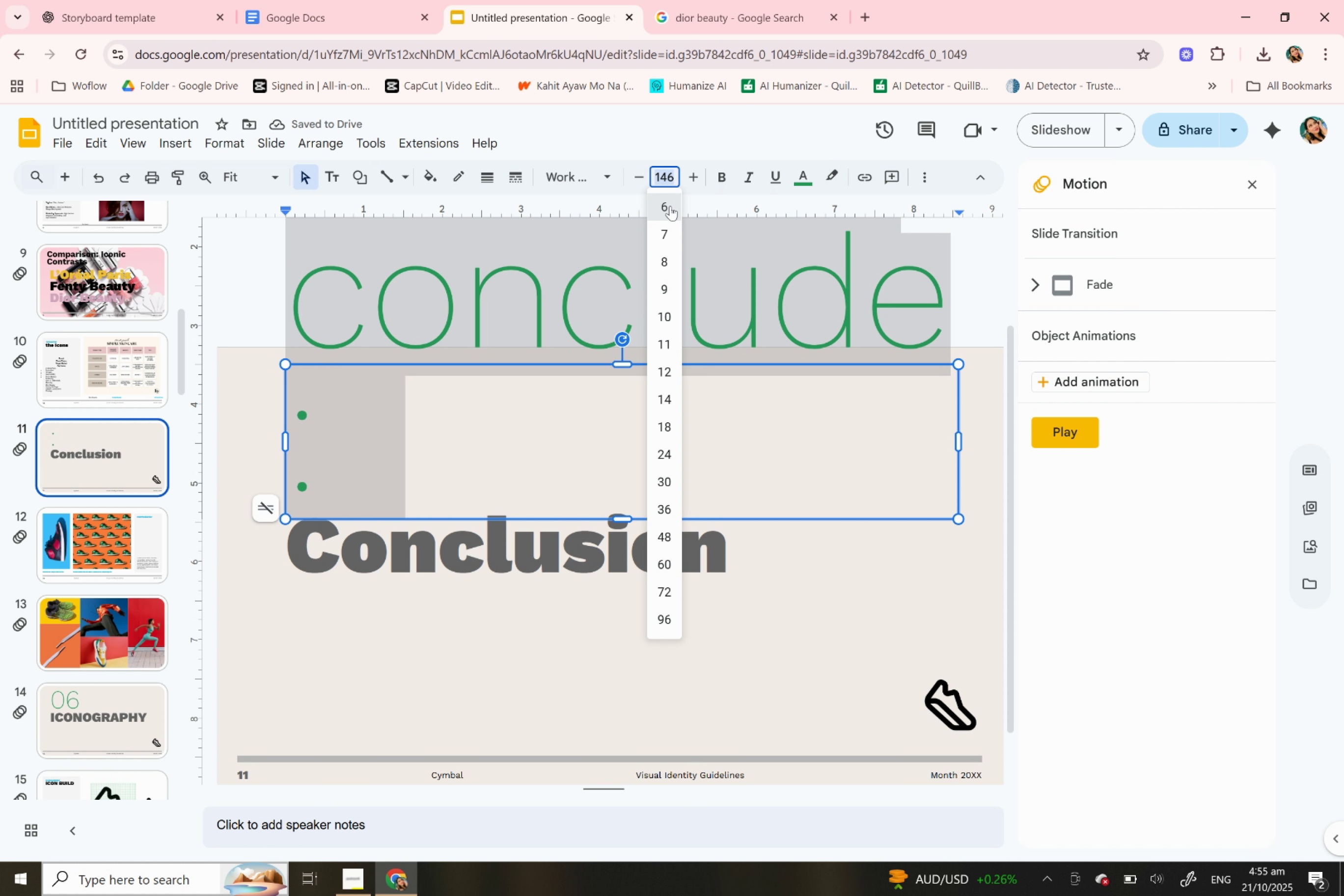 
left_click([670, 206])
 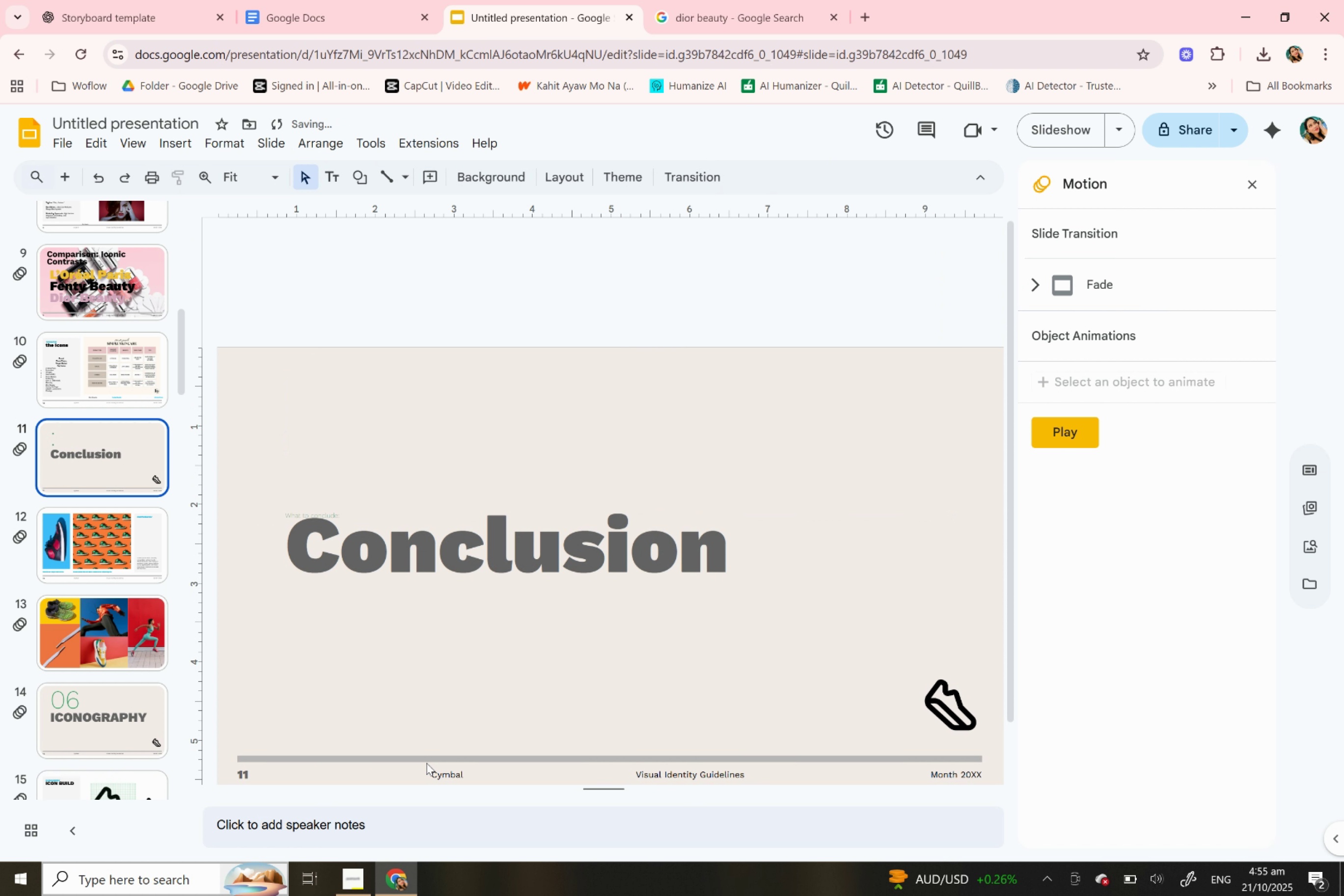 
left_click([457, 697])
 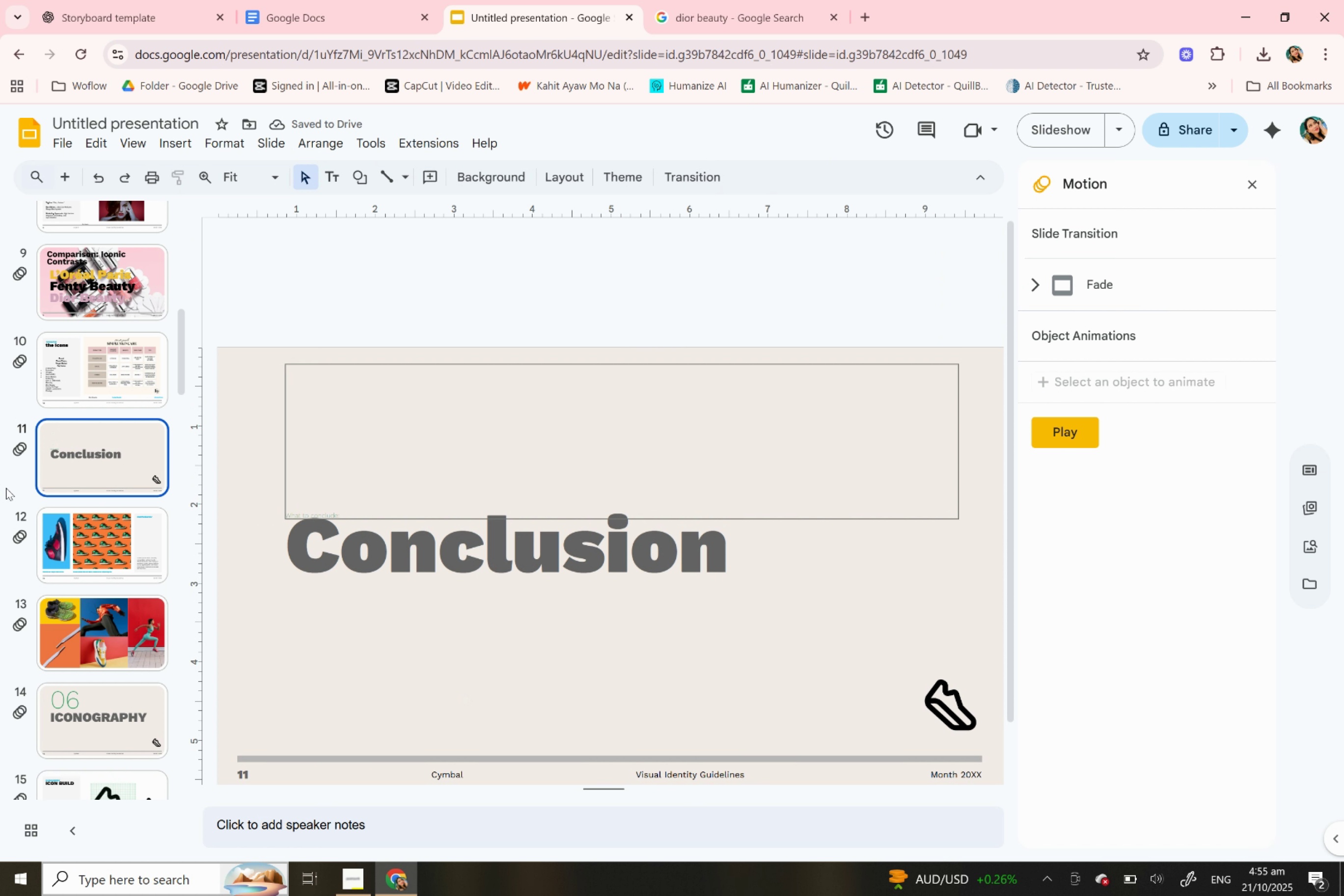 
left_click([92, 538])
 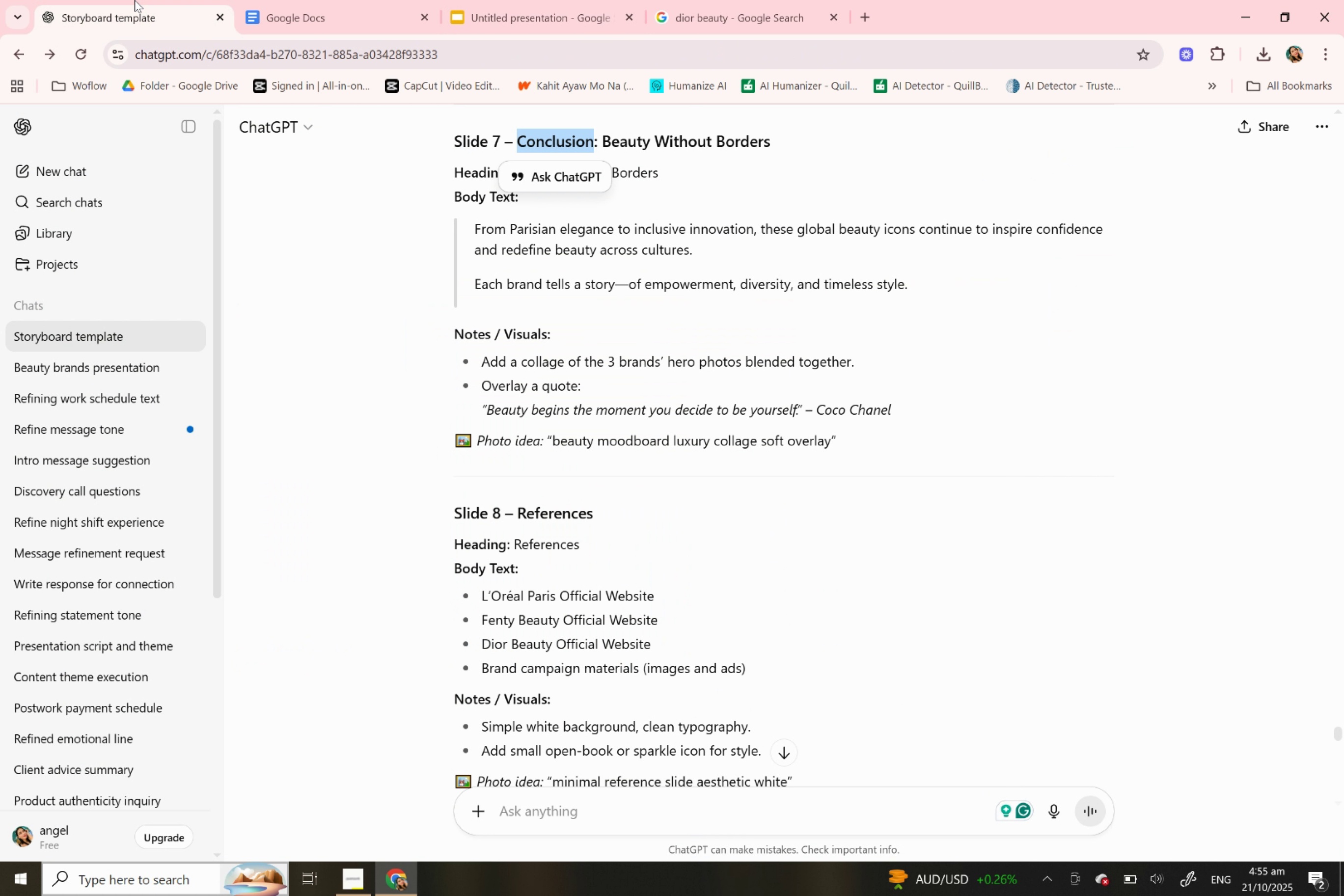 
left_click([135, 0])
 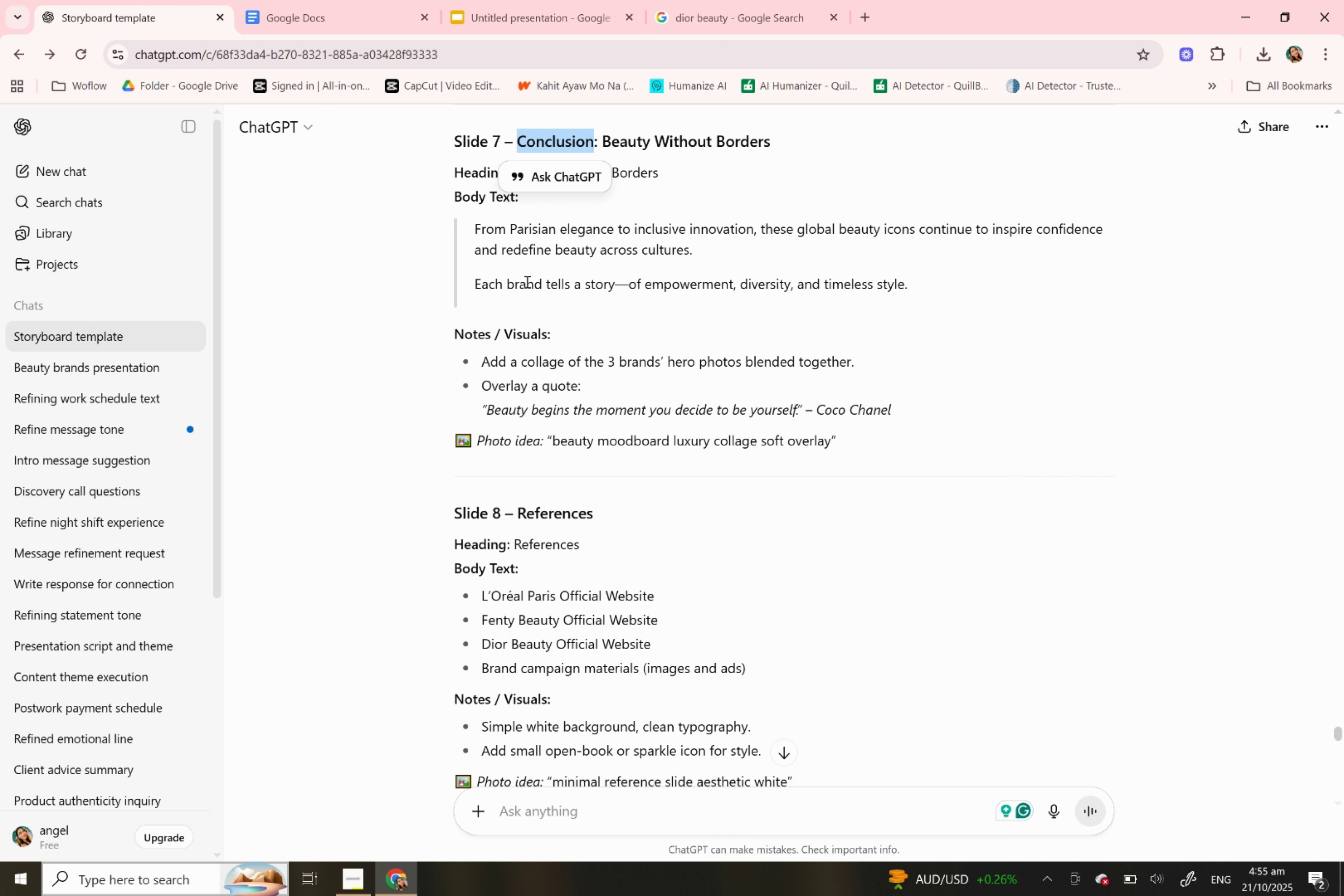 
left_click([526, 281])
 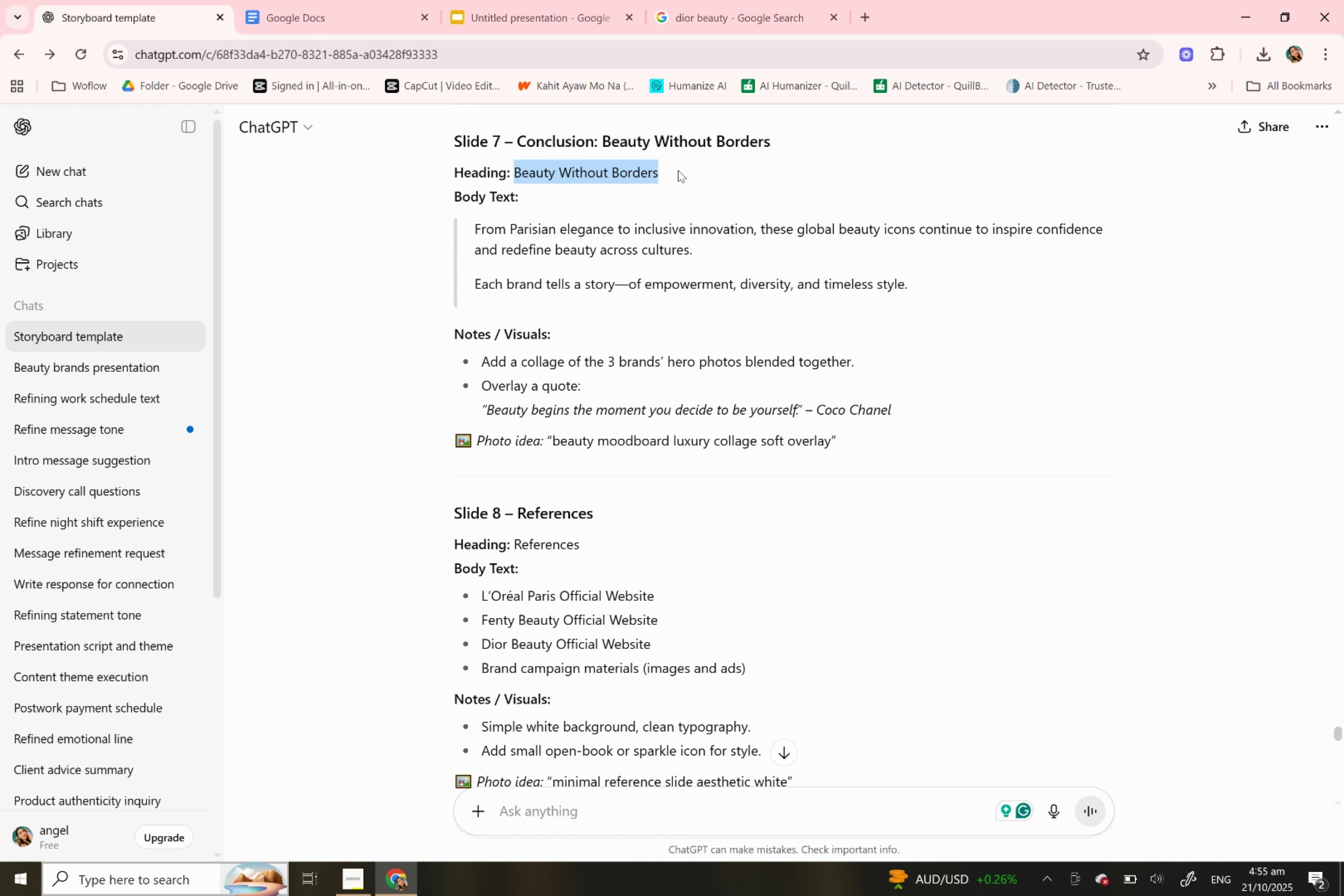 
key(Control+C)
 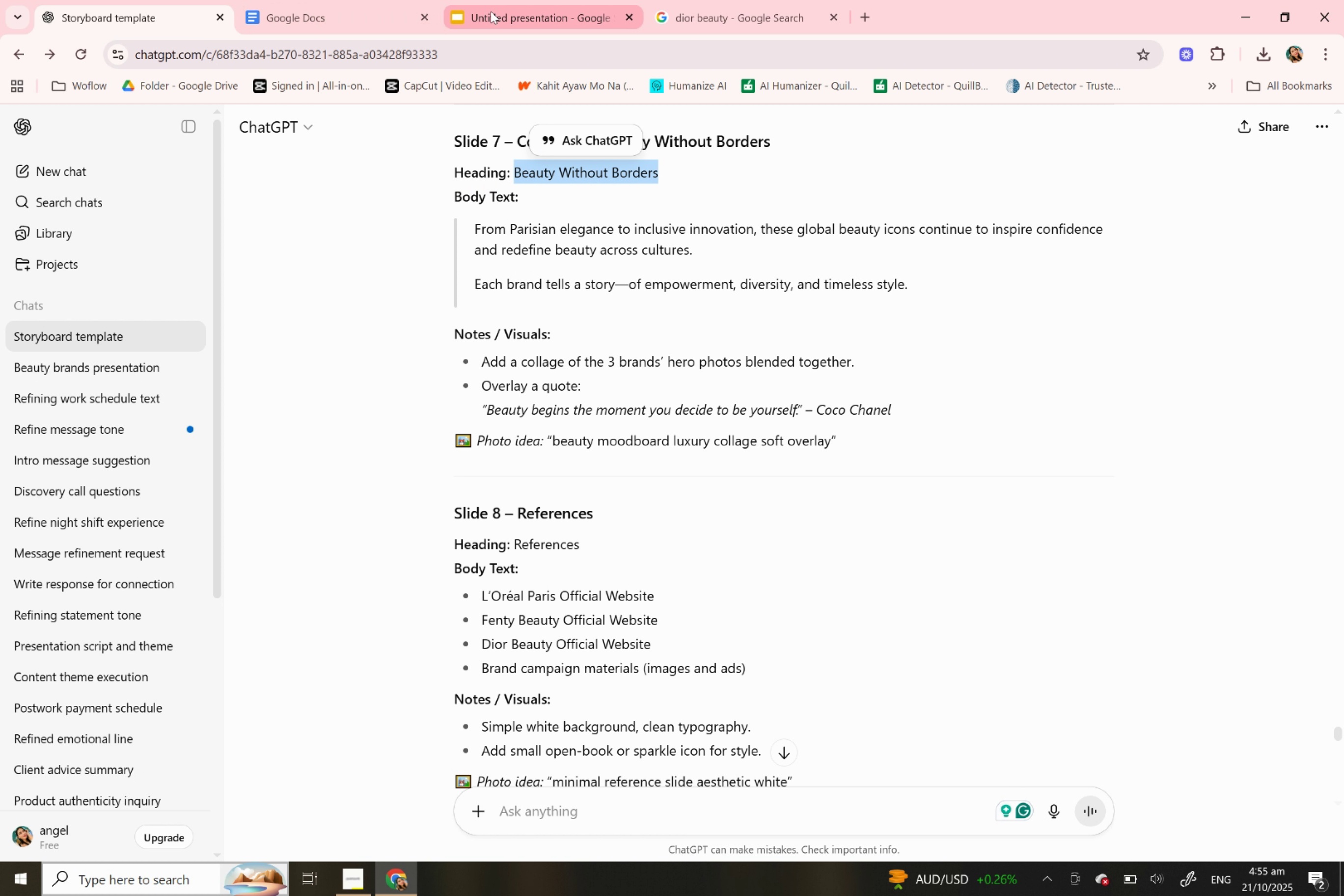 
left_click([491, 11])
 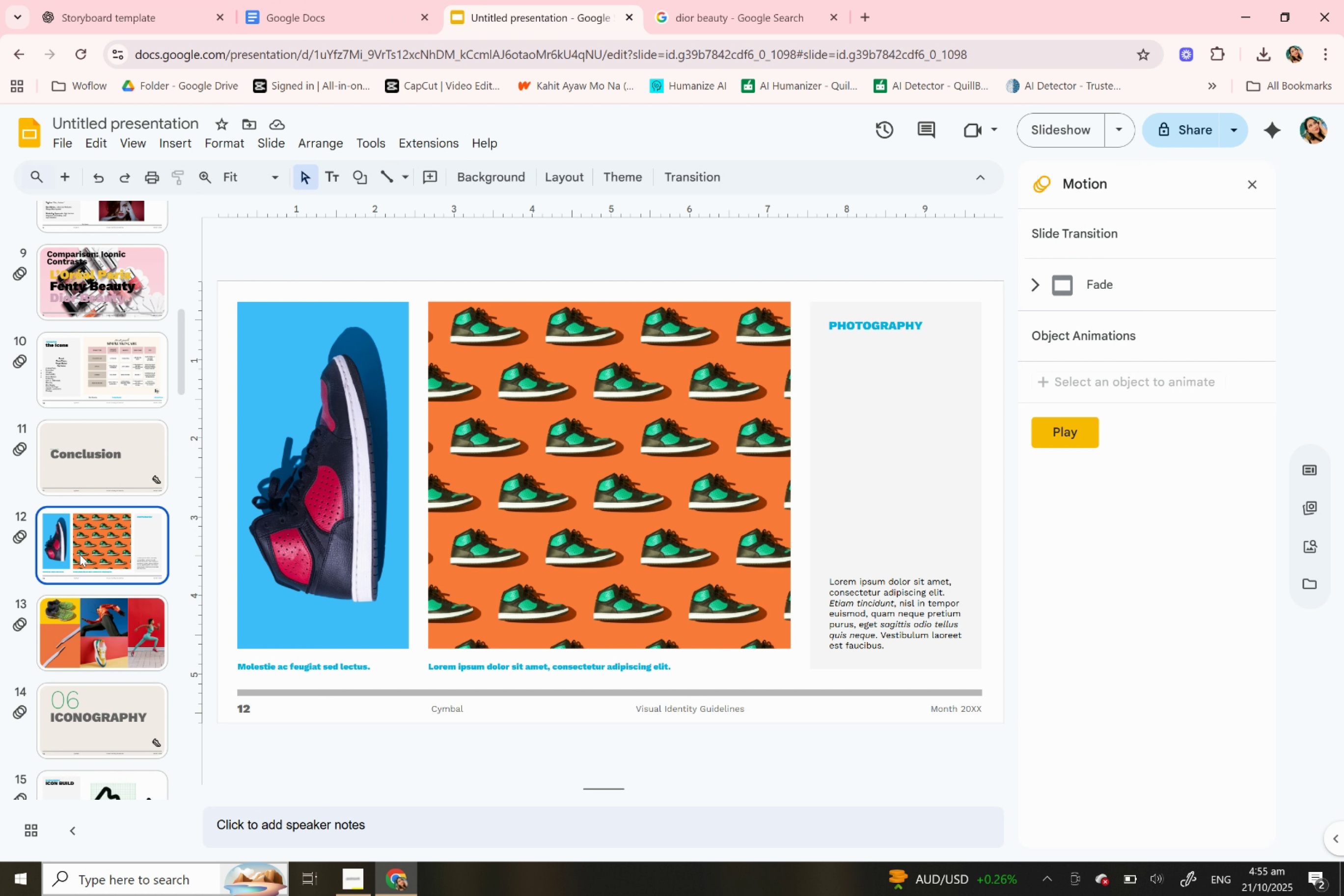 
scroll: coordinate [88, 569], scroll_direction: down, amount: 2.0
 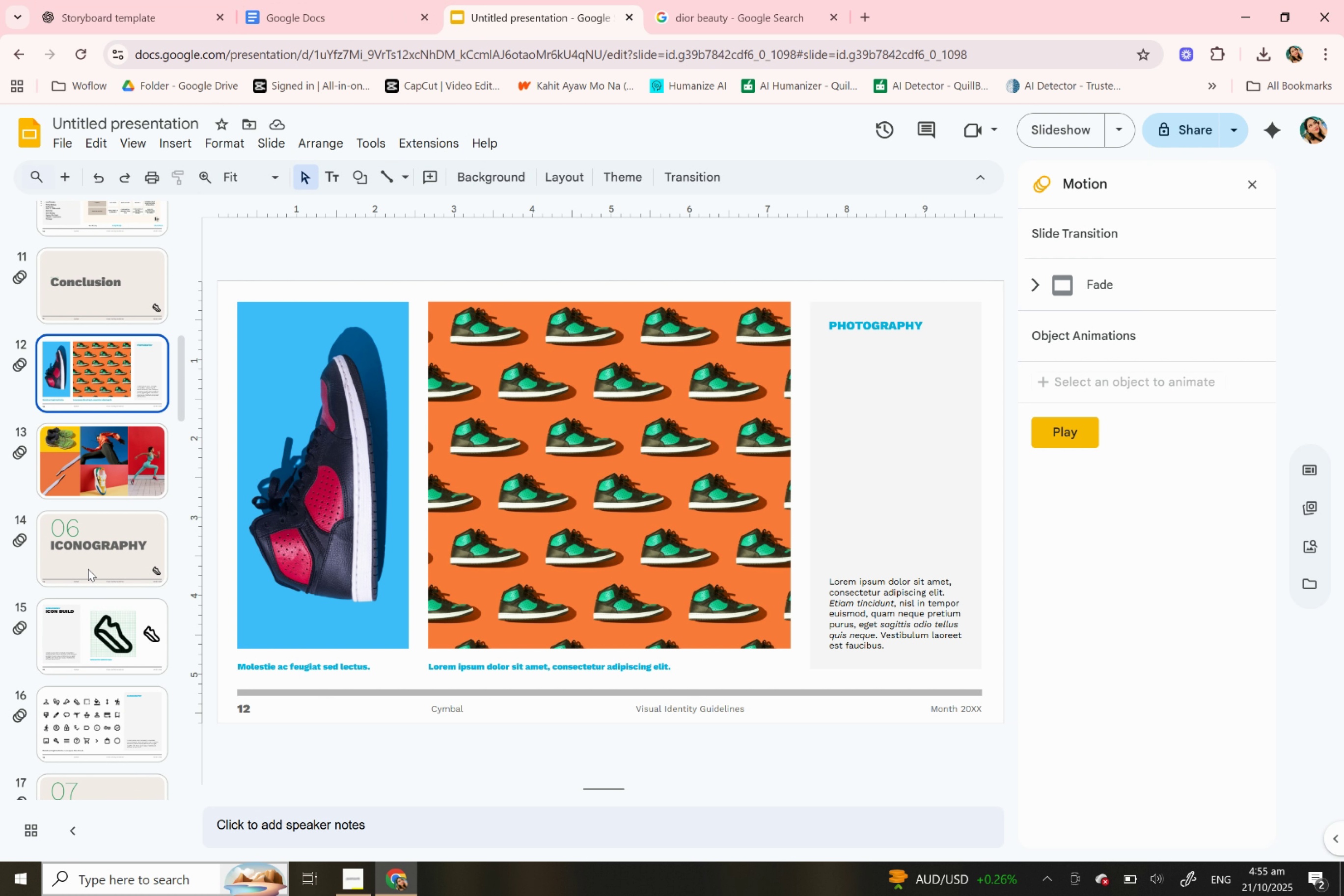 
scroll: coordinate [87, 569], scroll_direction: up, amount: 2.0
 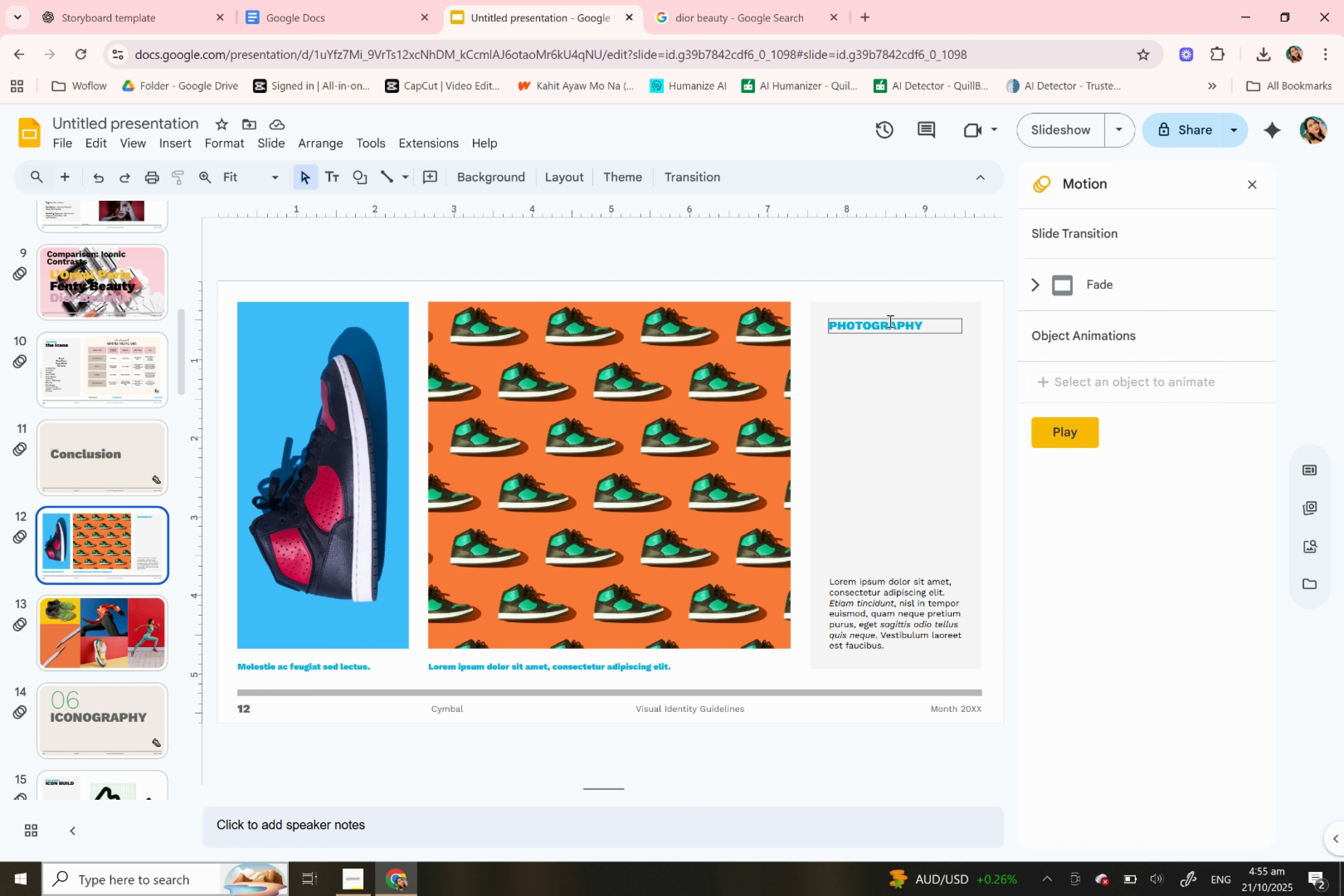 
double_click([888, 322])
 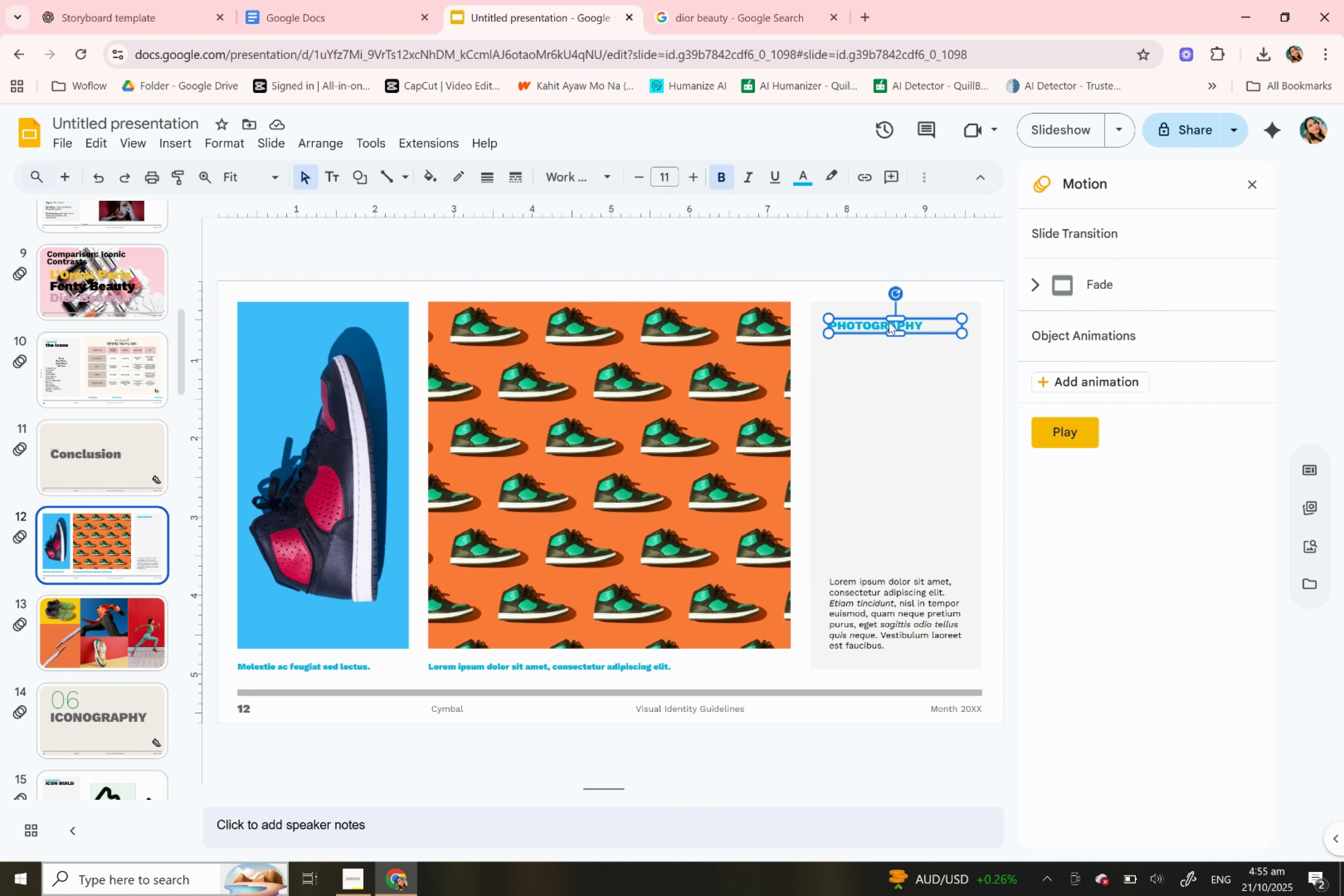 
triple_click([888, 322])
 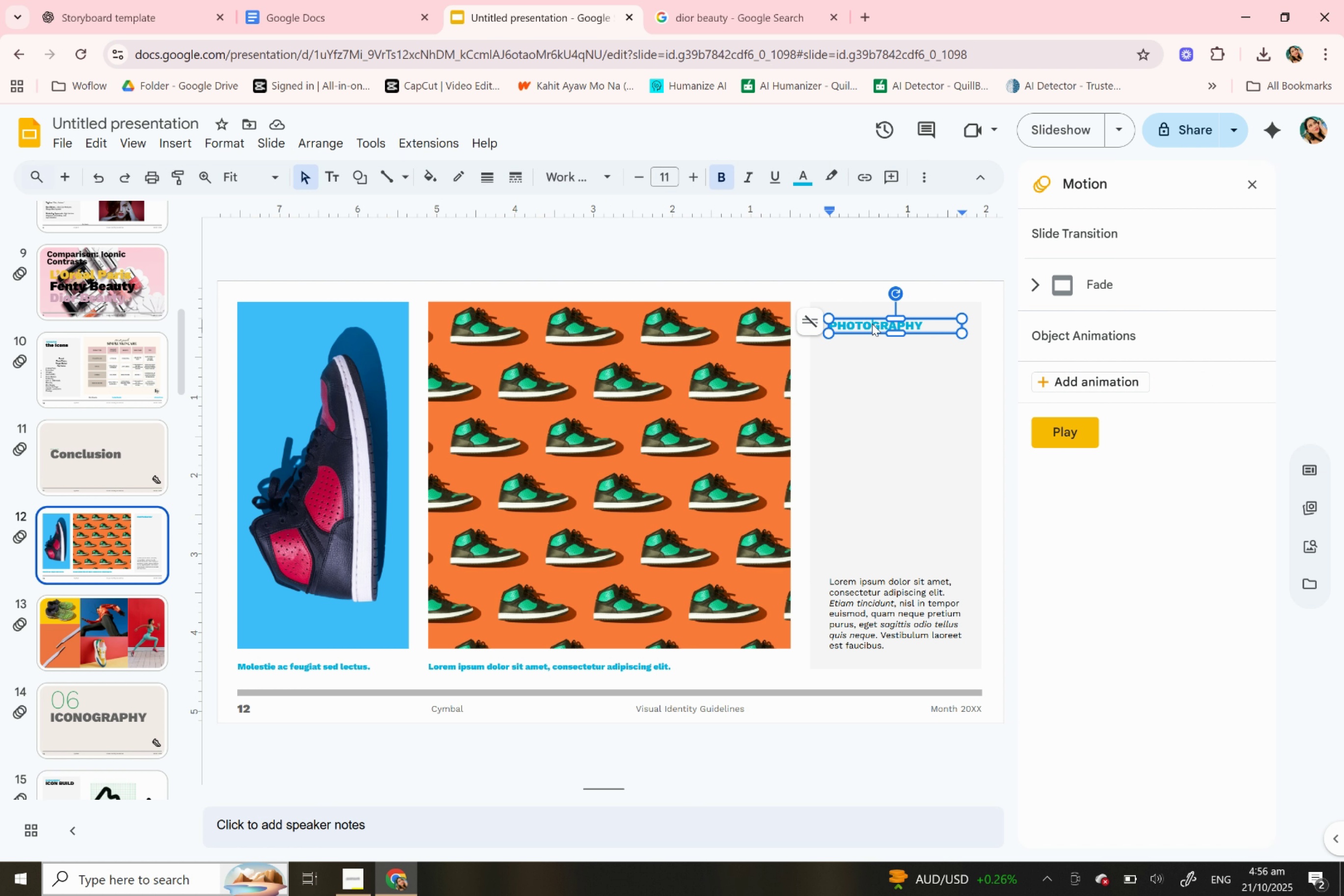 
double_click([872, 324])
 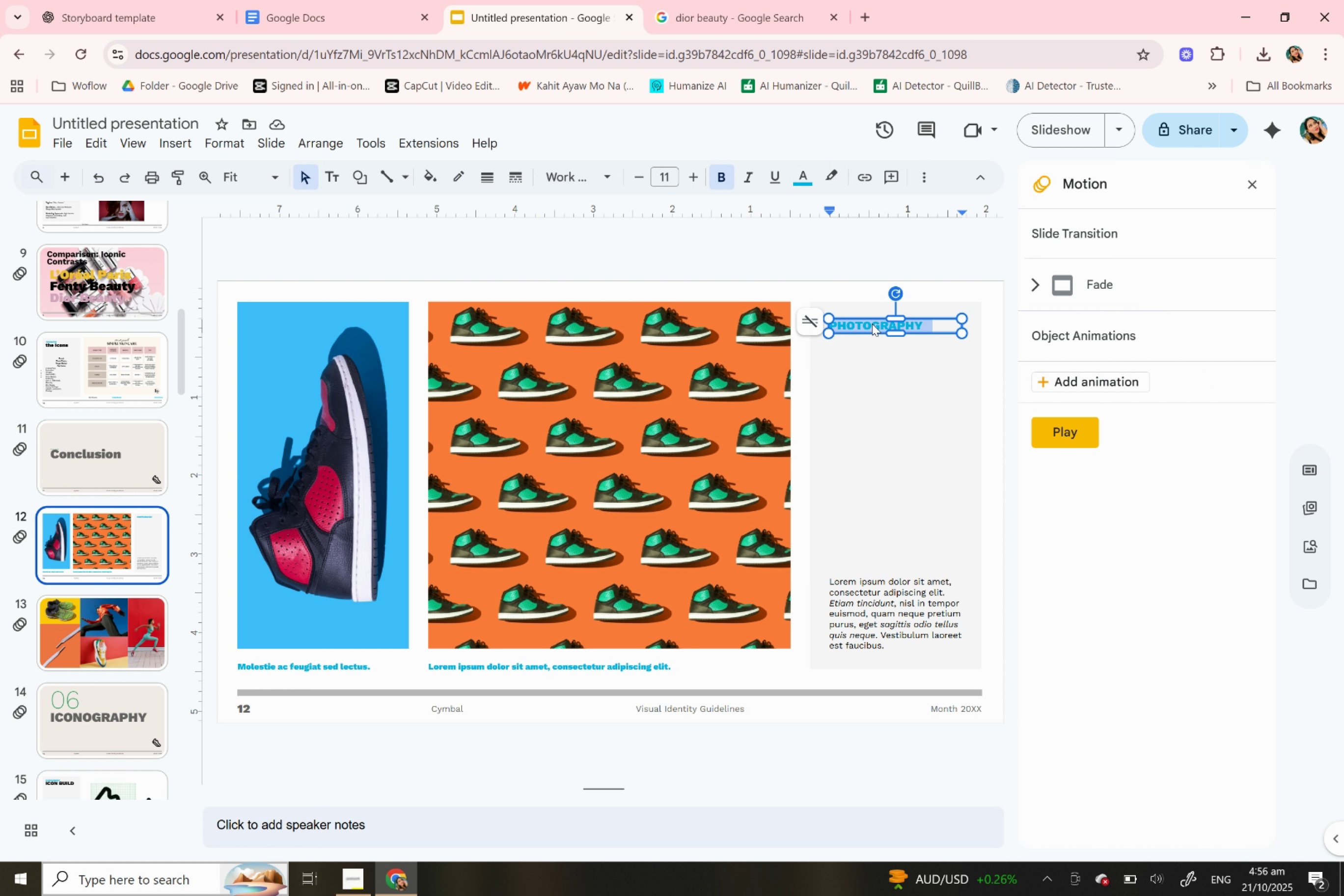 
triple_click([872, 324])
 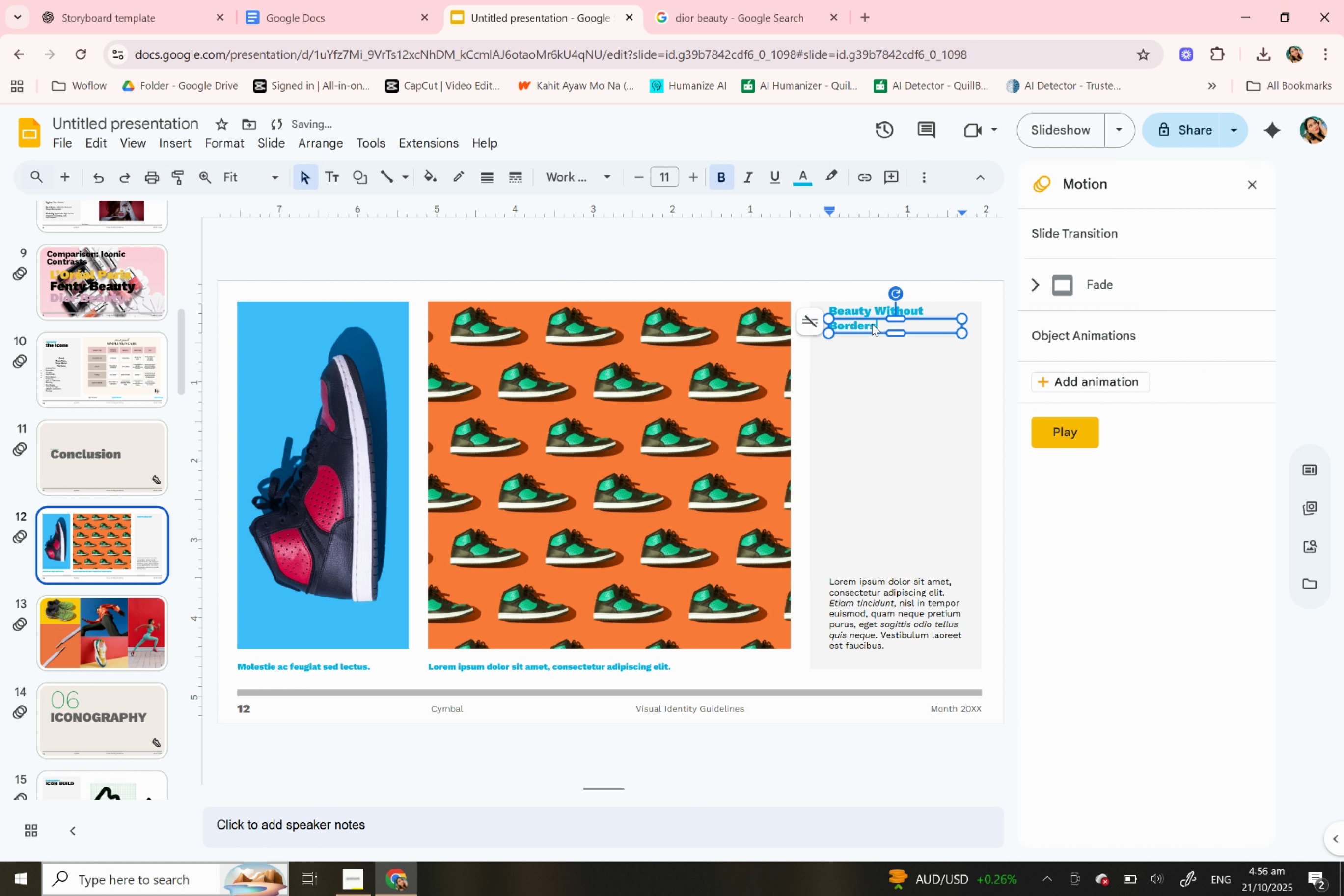 
key(Control+V)
 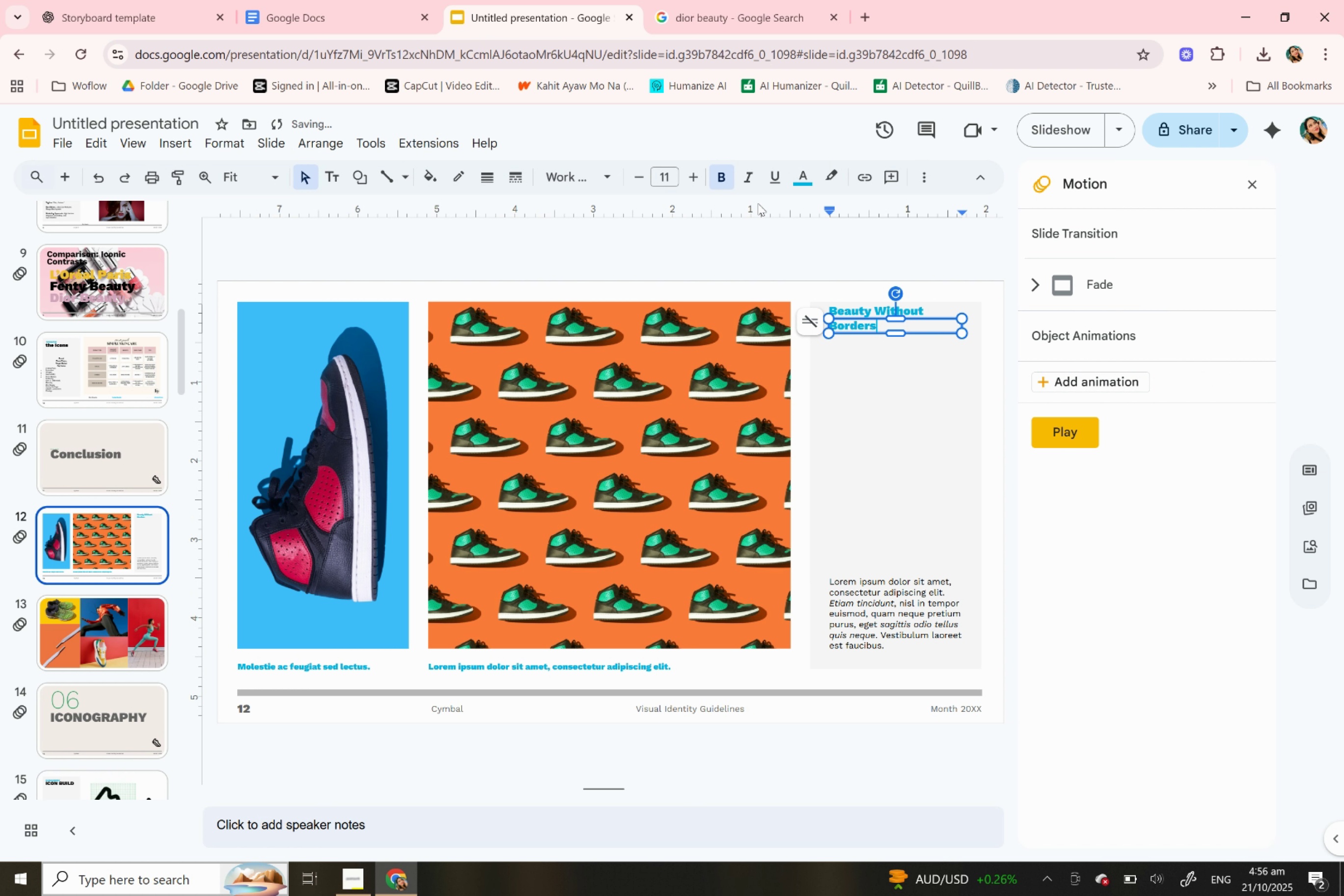 
left_click([676, 182])
 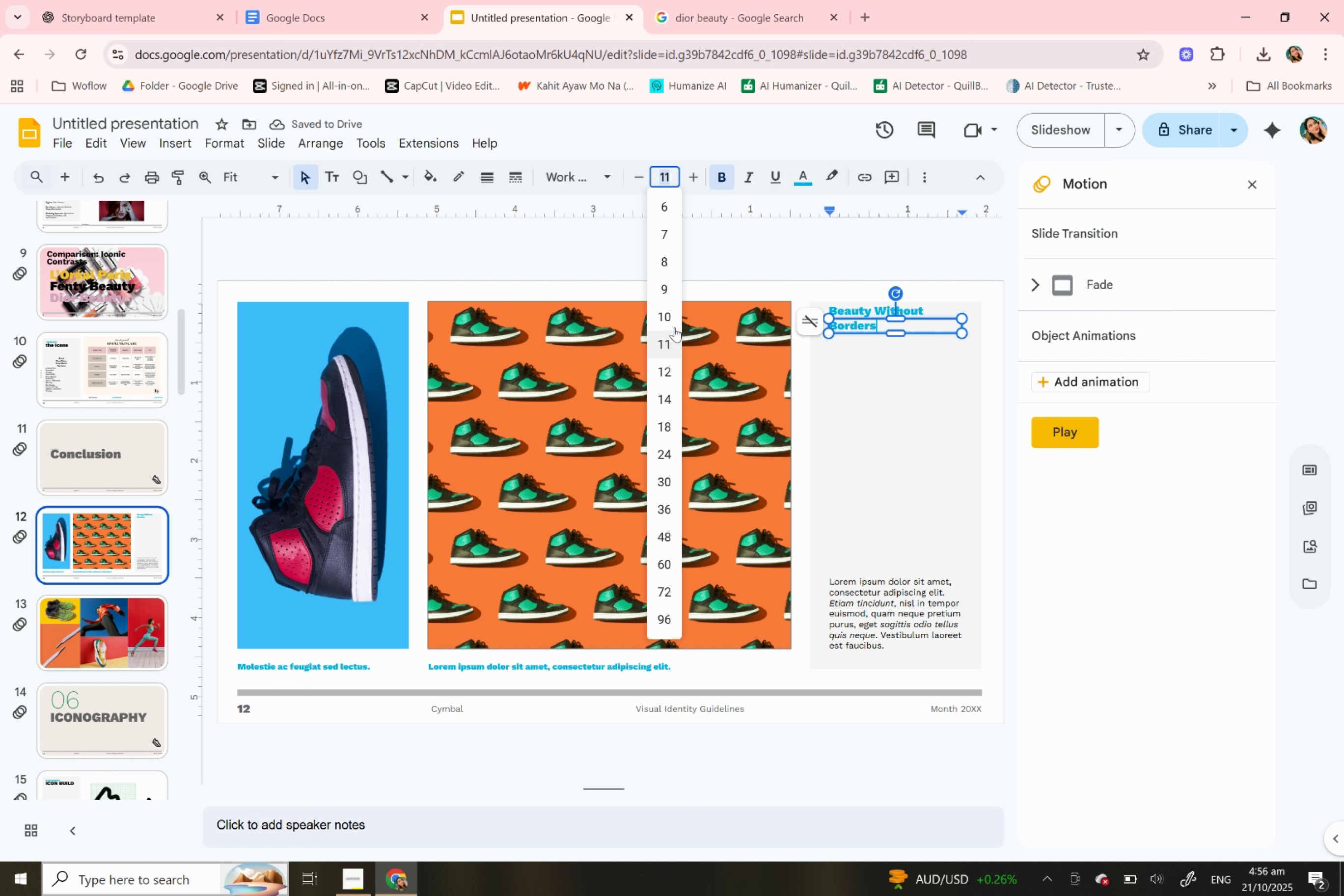 
left_click([674, 327])
 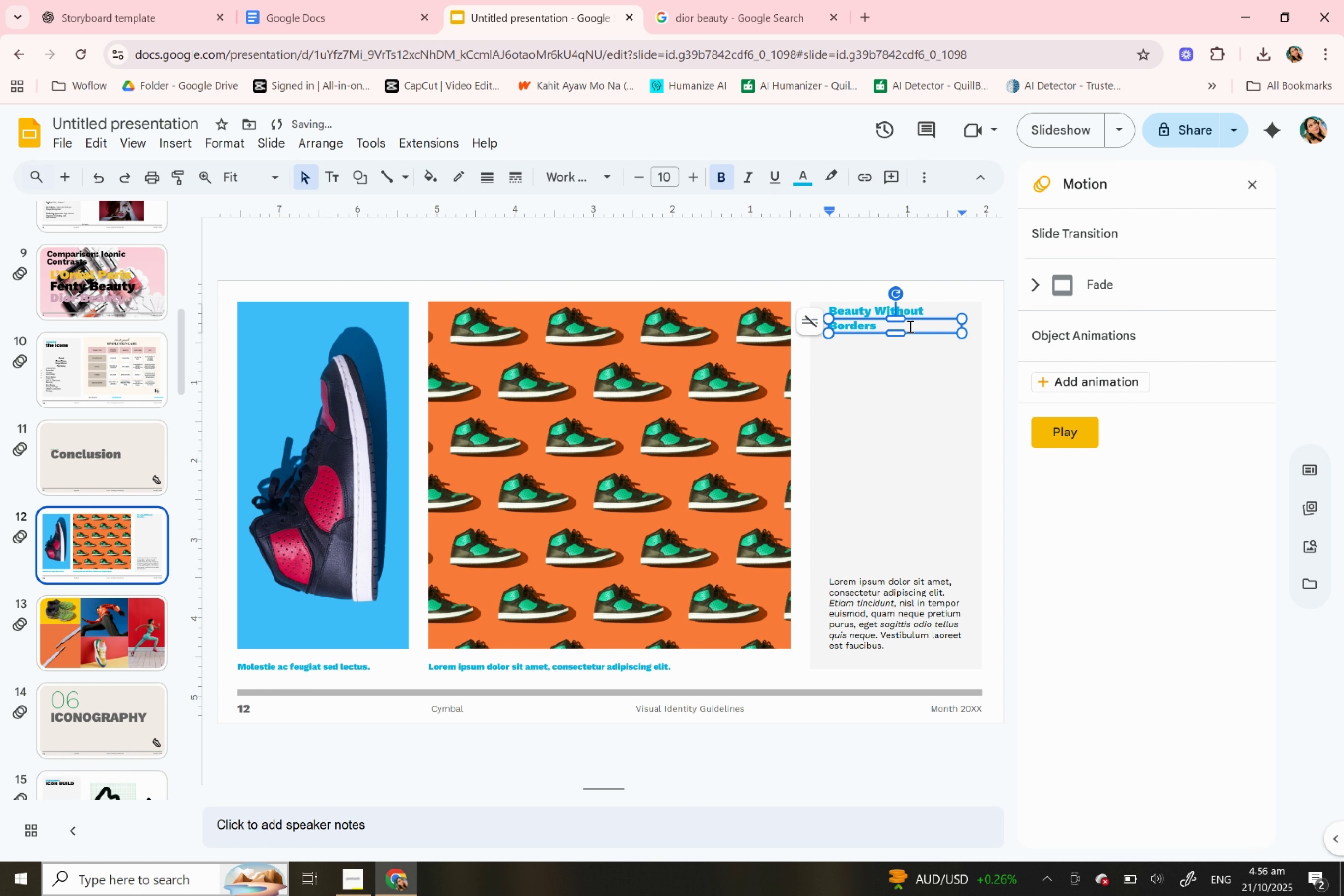 
left_click([919, 375])
 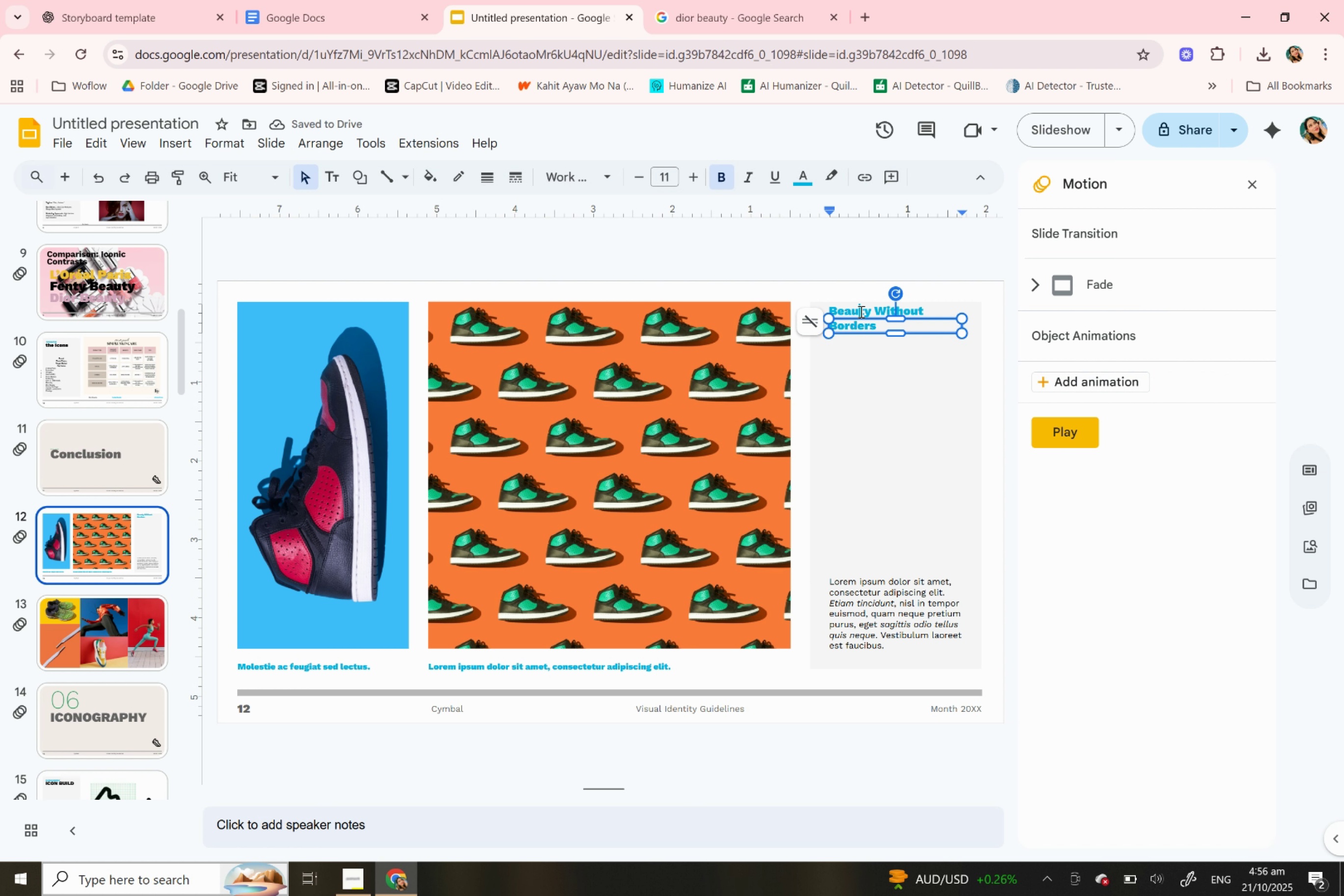 
double_click([860, 311])
 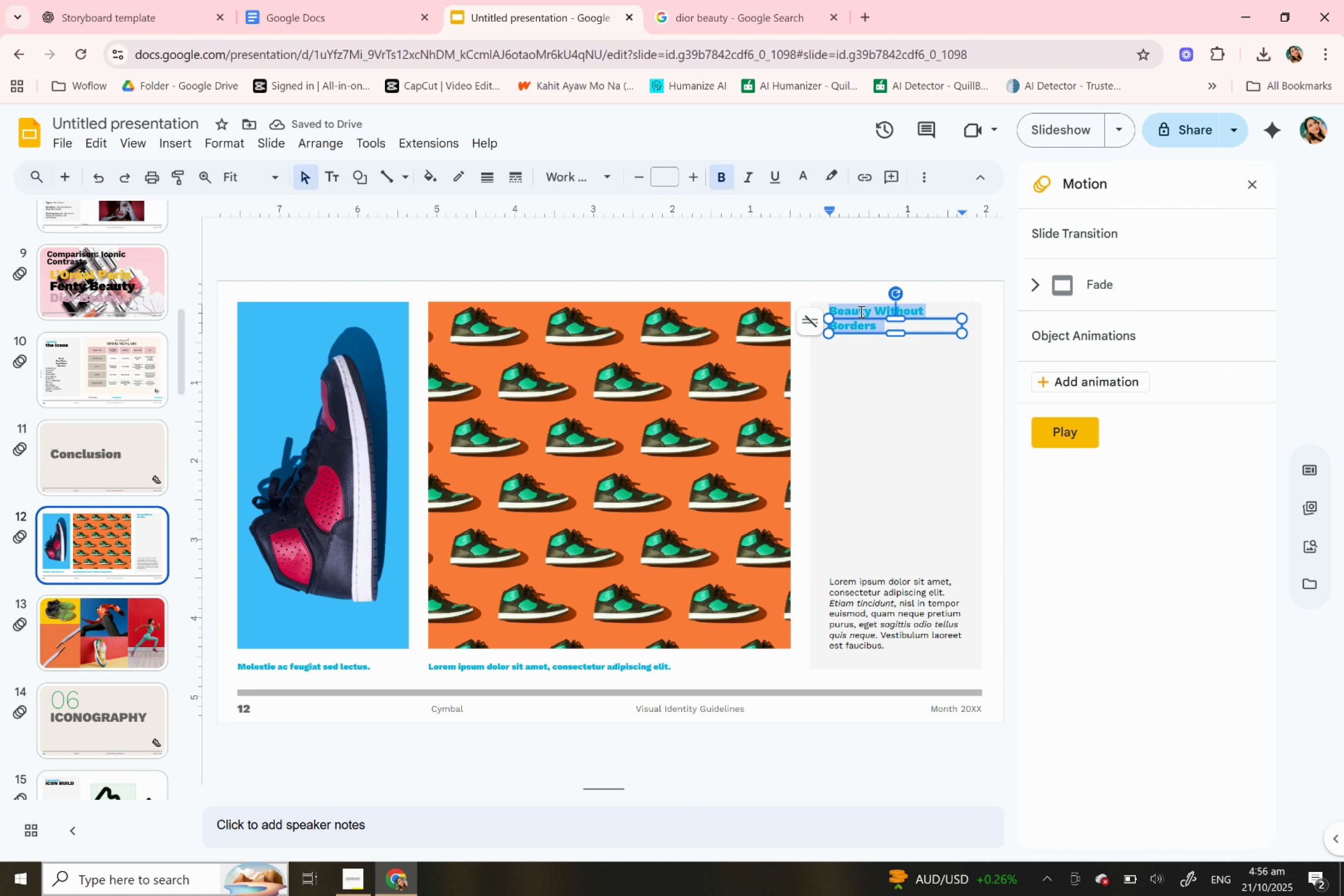 
triple_click([860, 311])
 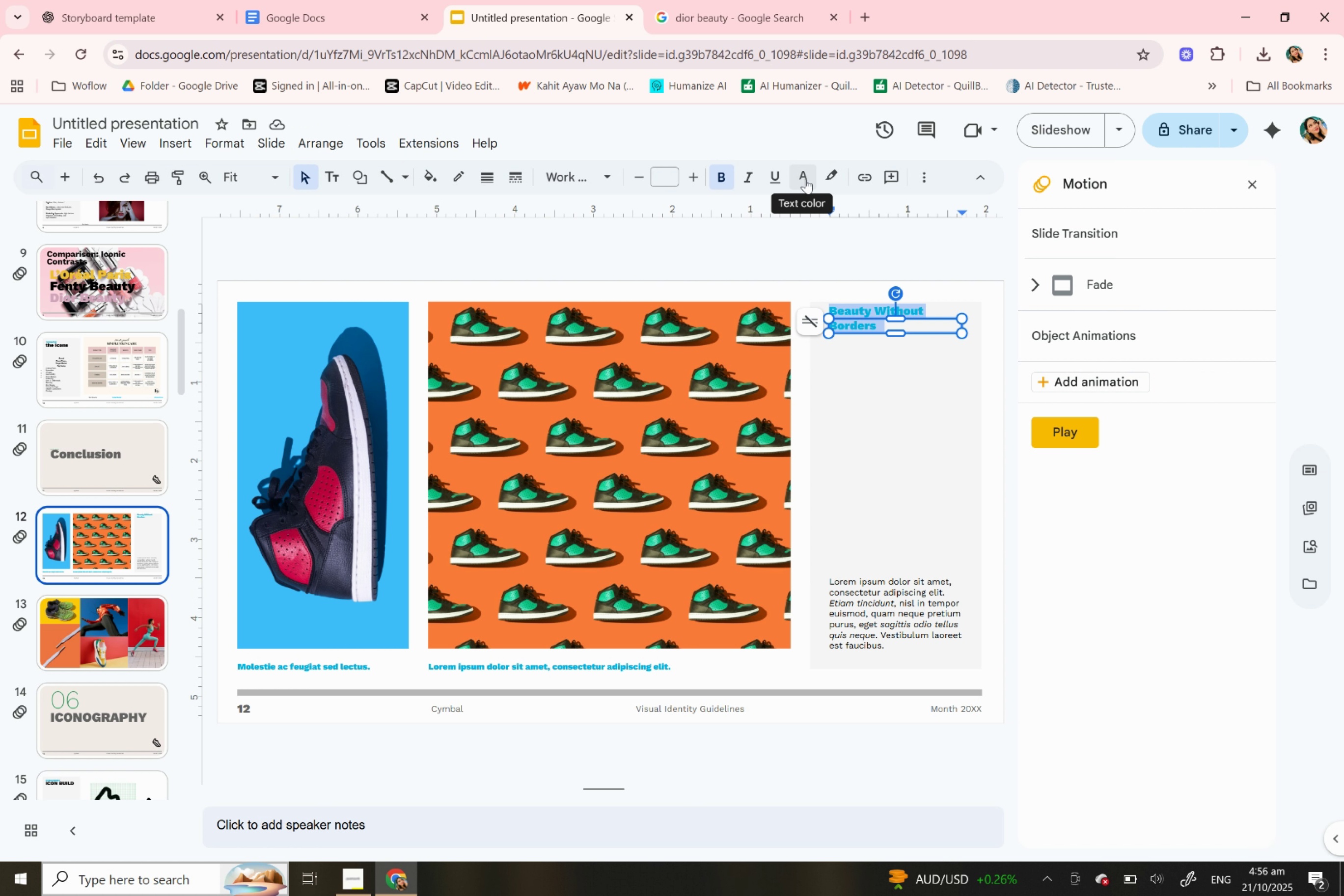 
left_click([805, 179])
 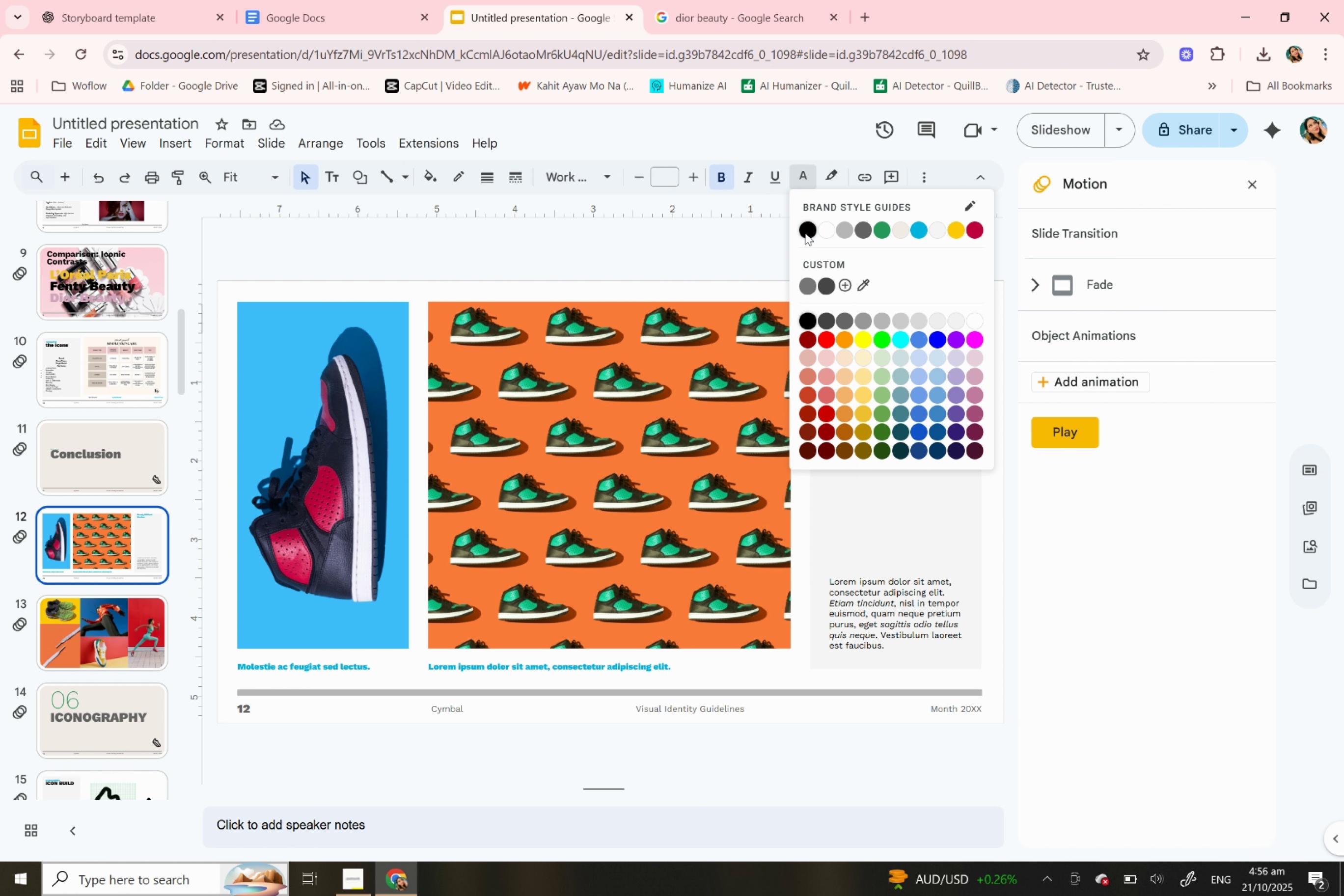 
left_click([805, 233])
 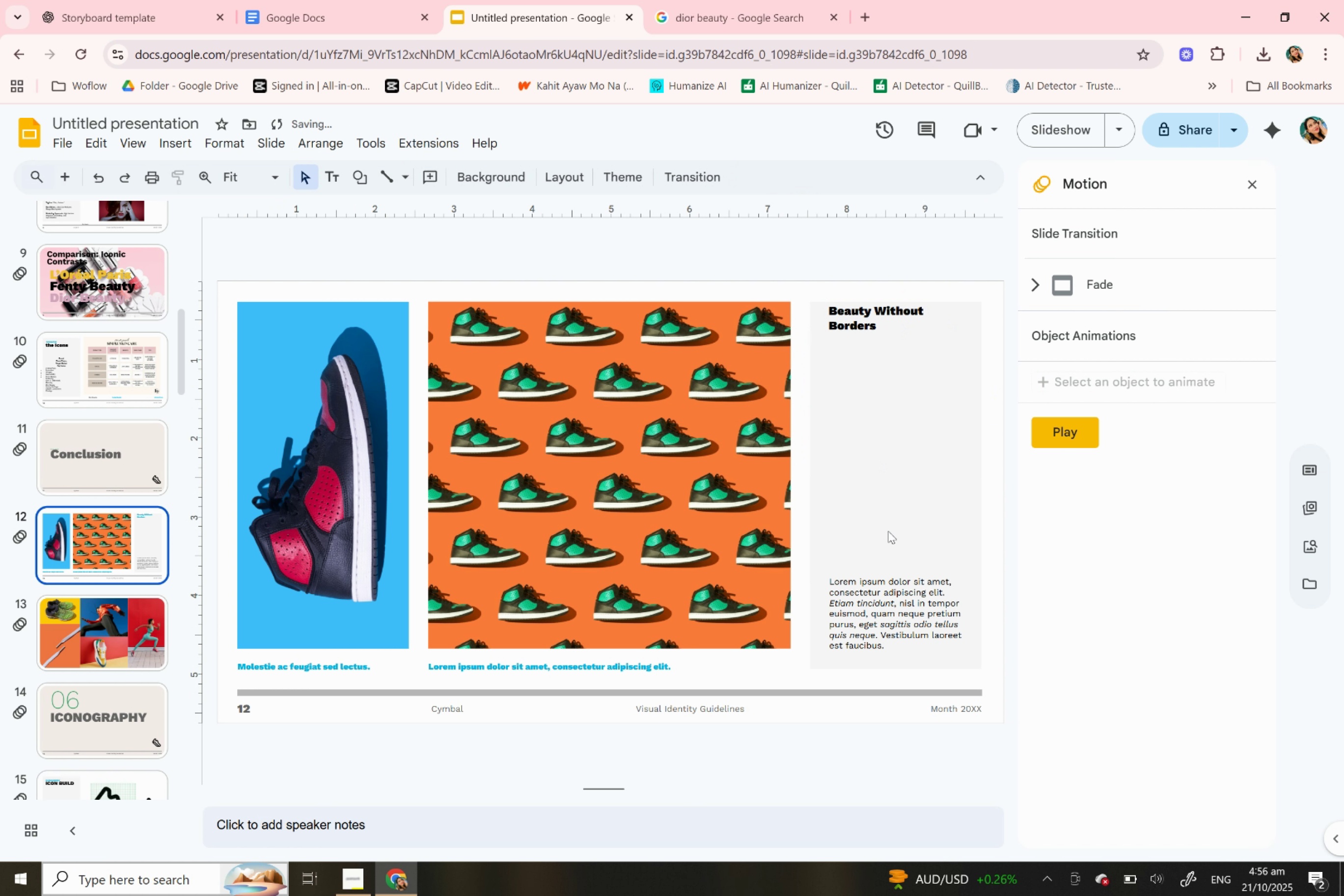 
left_click([888, 531])
 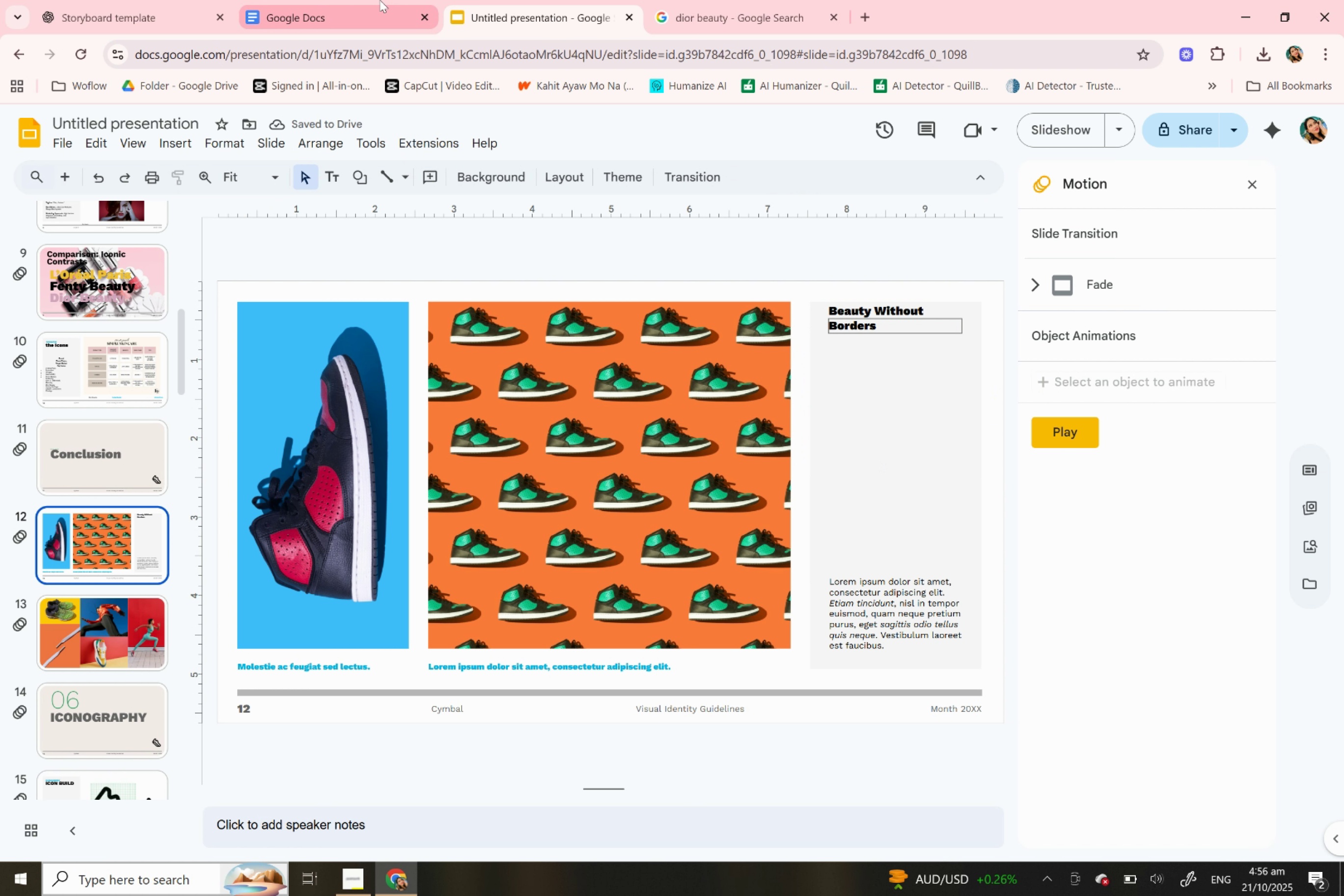 
left_click([378, 1])
 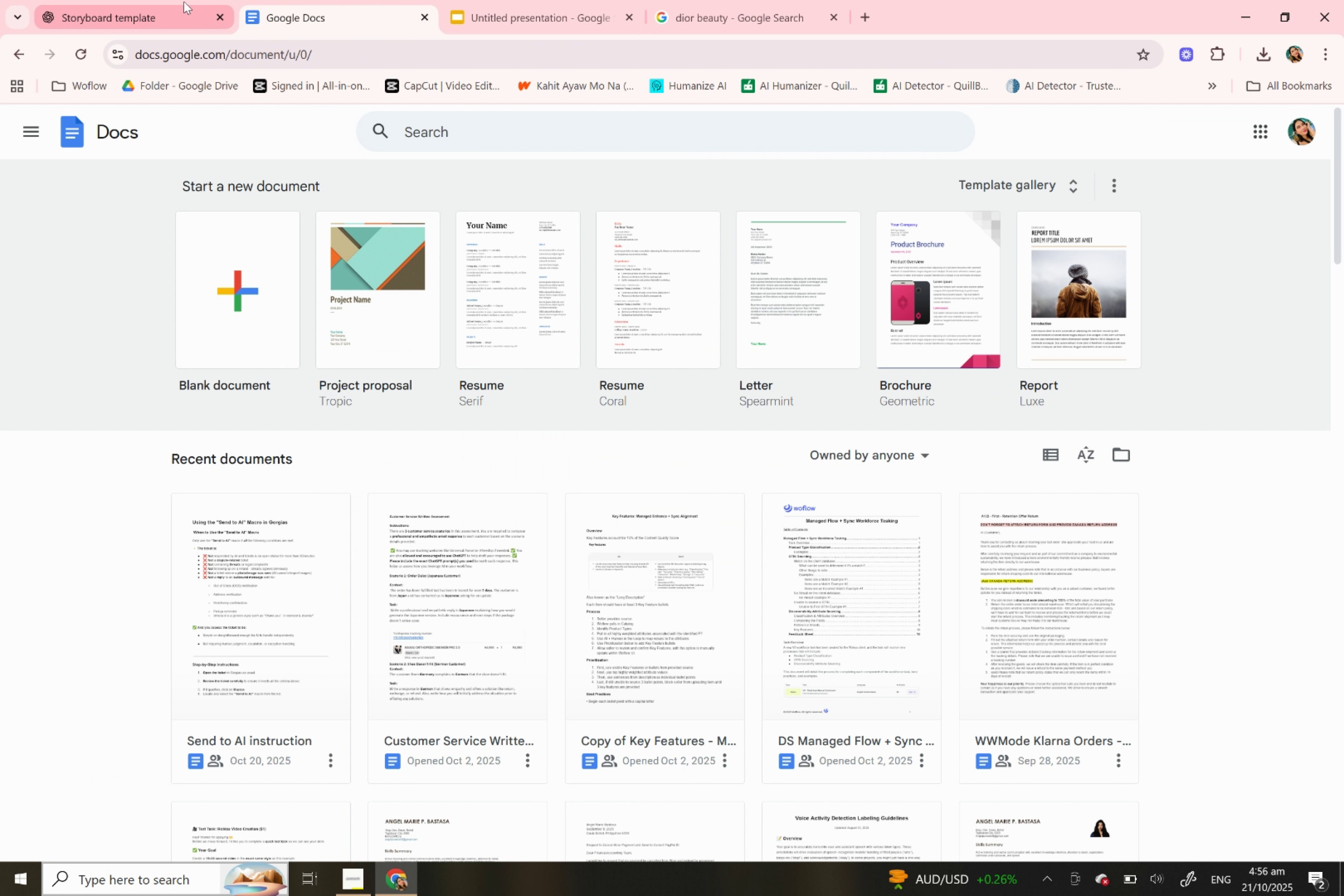 
left_click([184, 1])
 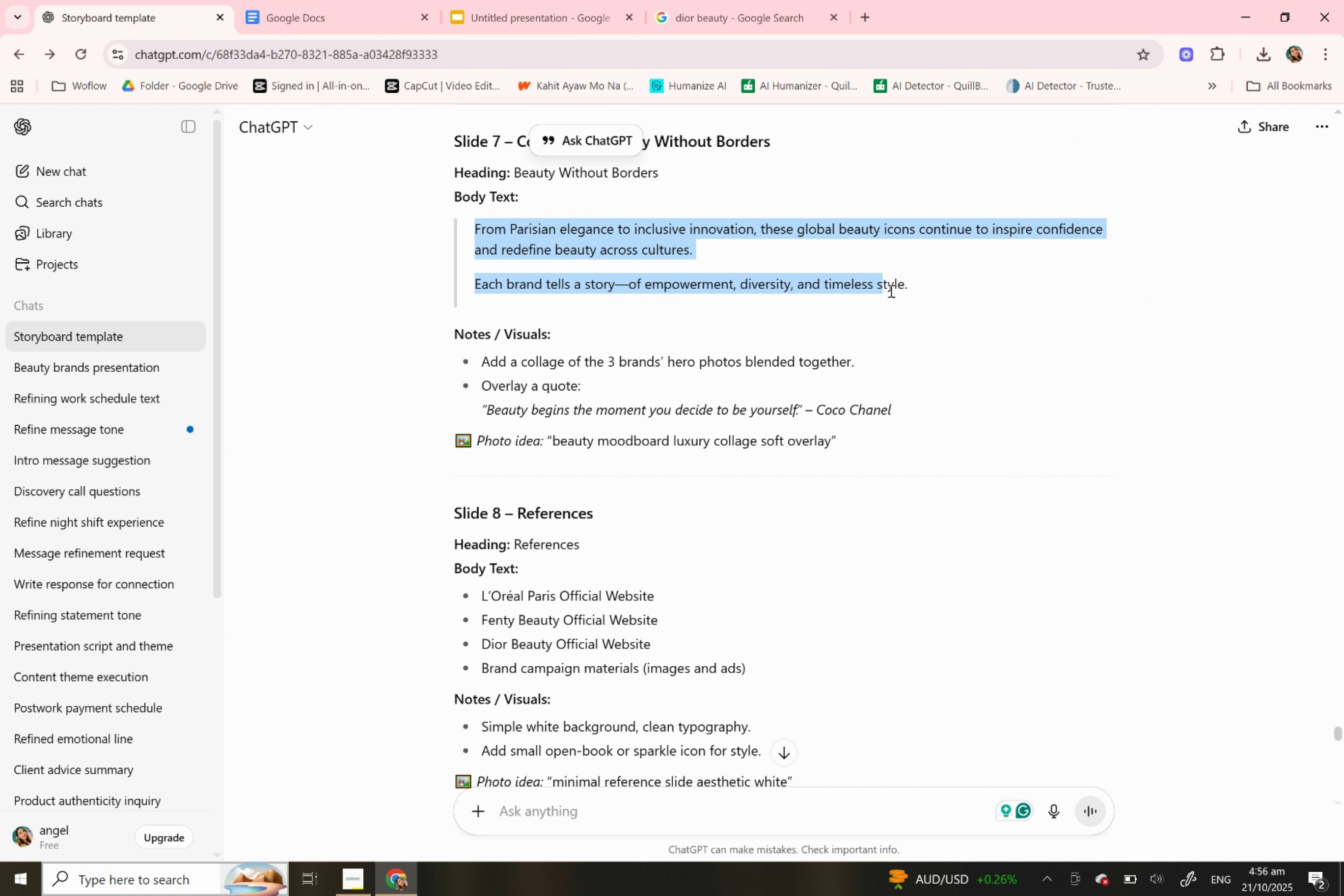 
key(Control+C)
 